 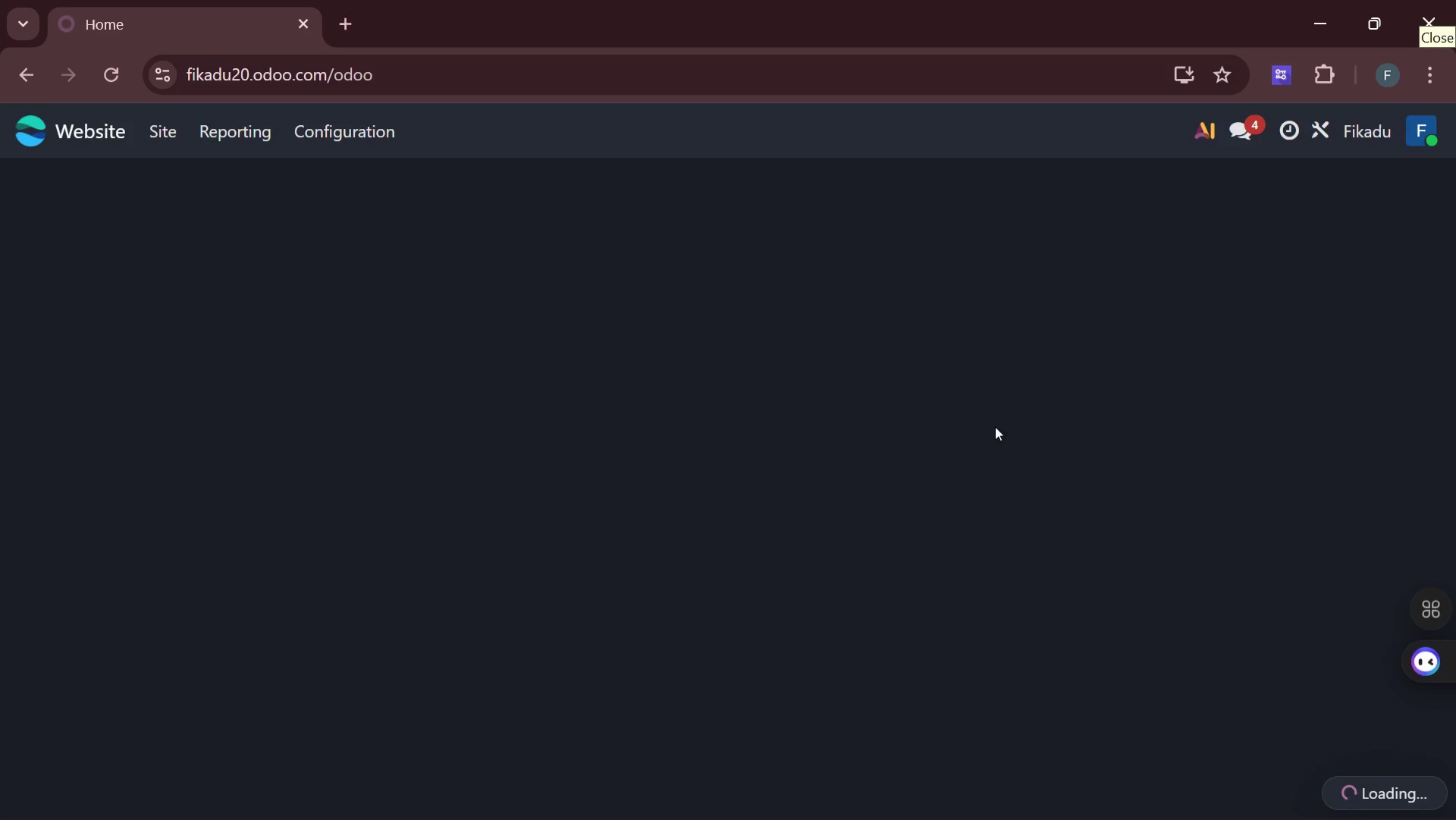 
left_click([165, 134])
 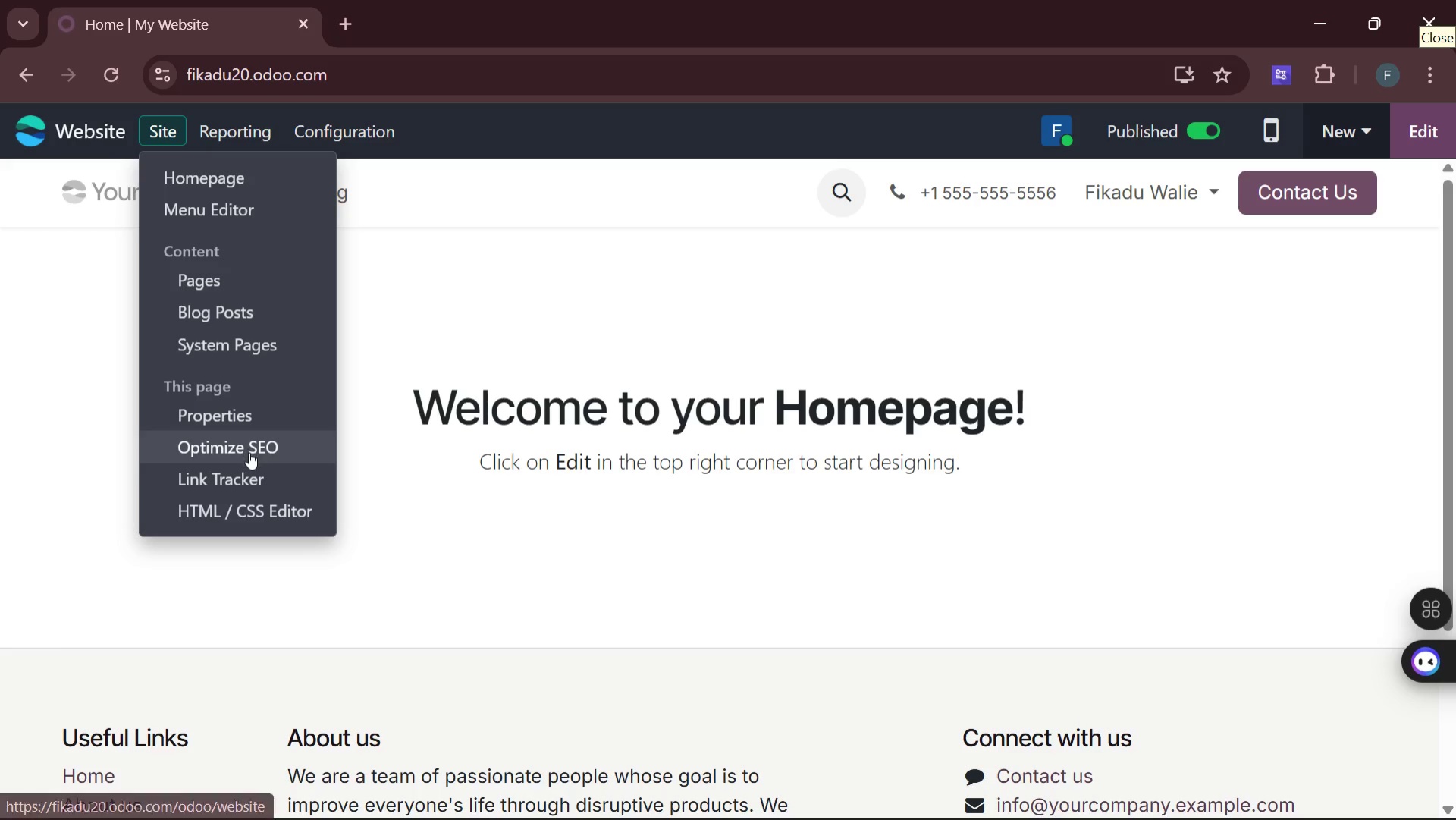 
left_click([251, 447])
 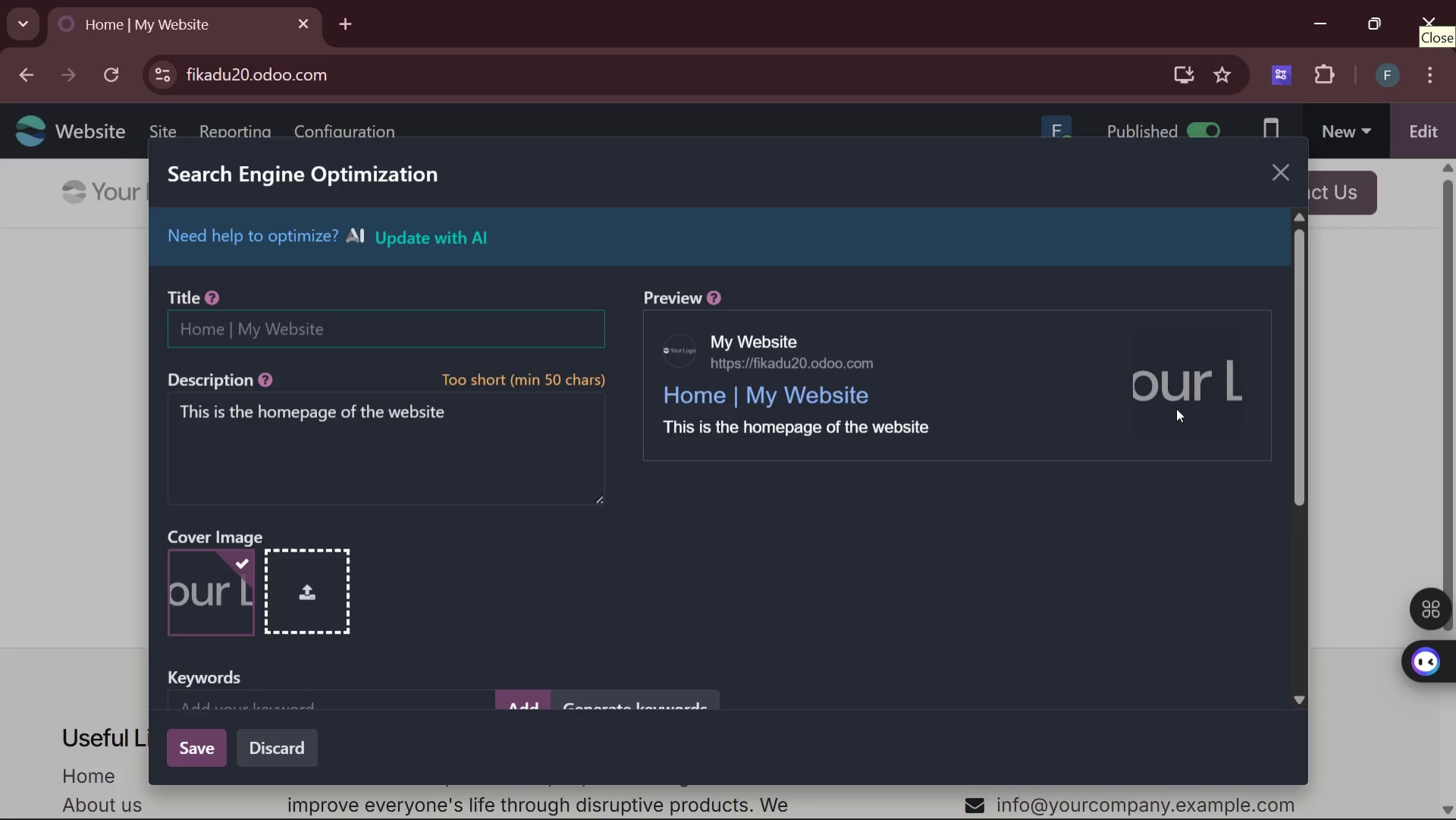 
wait(32.69)
 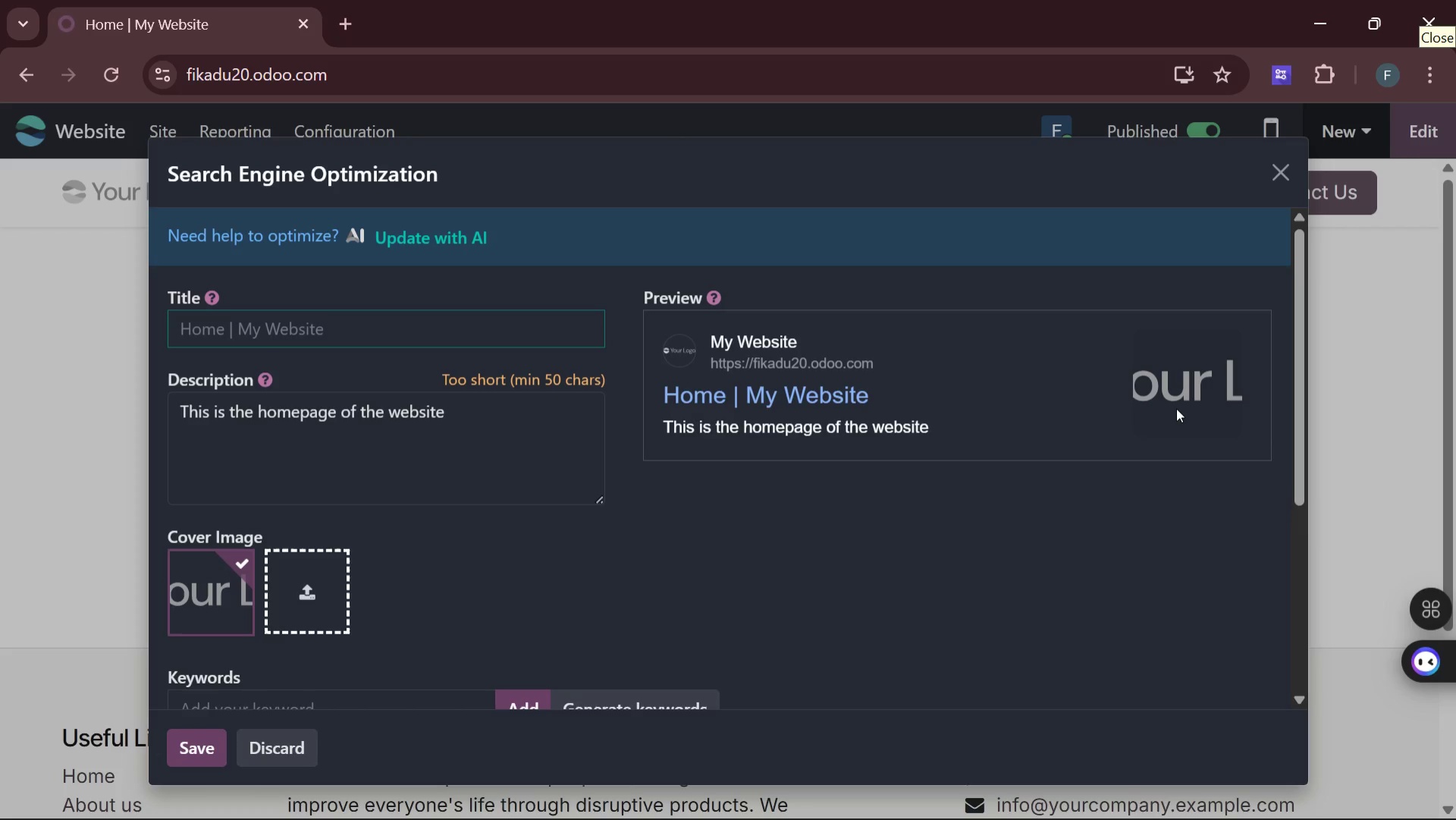 
type(IB chemistry )
 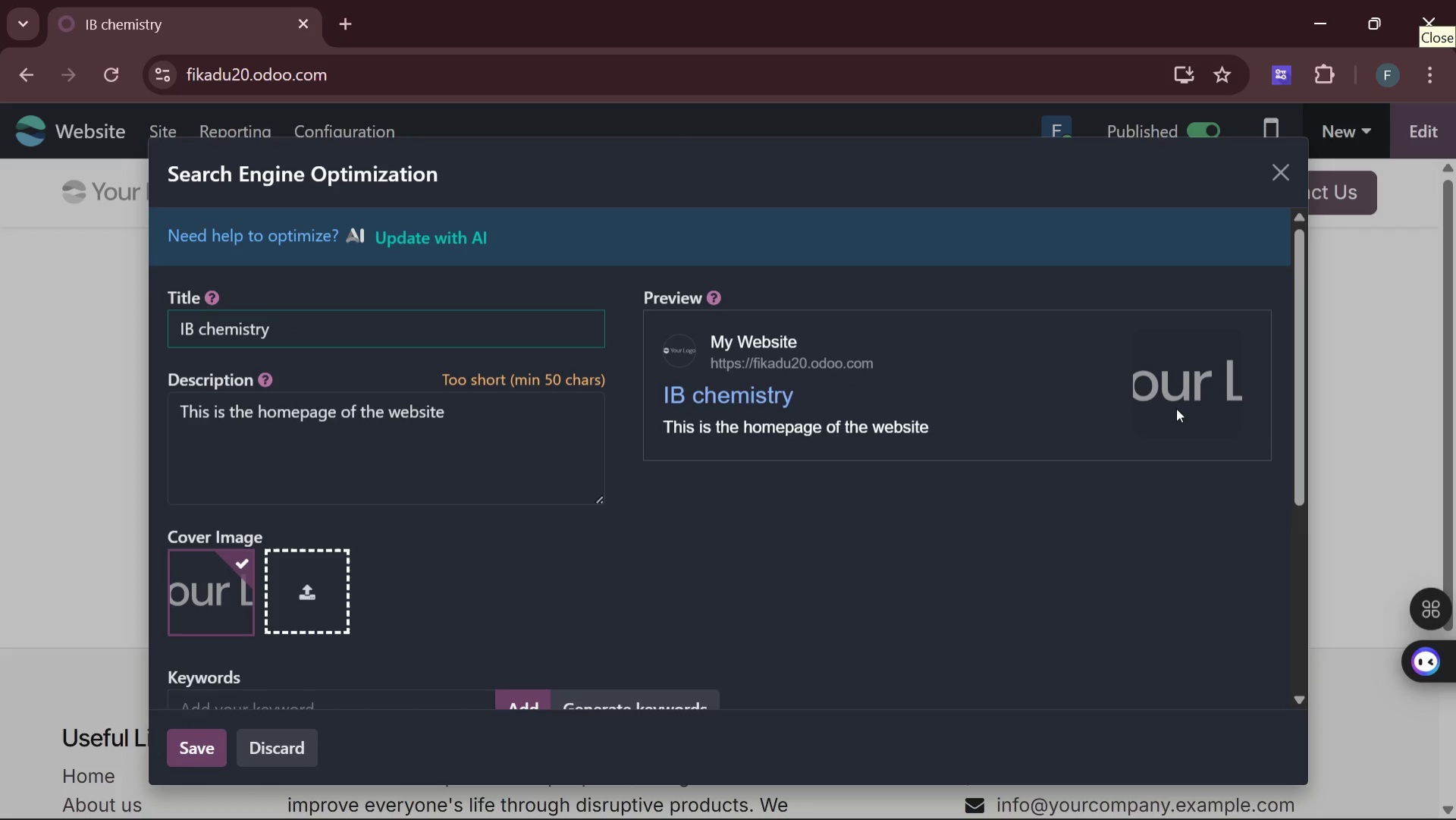 
wait(9.2)
 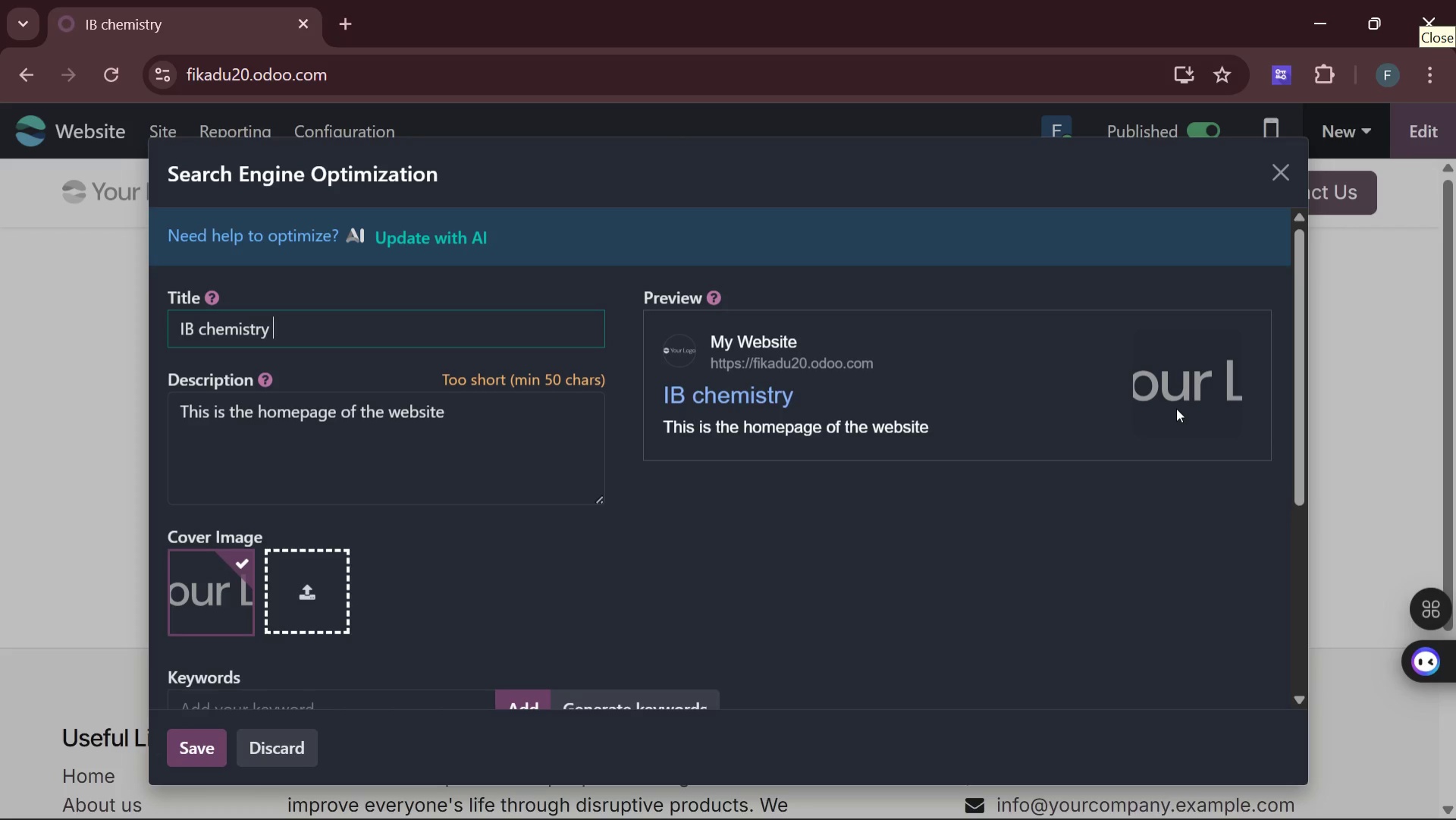 
type(IA )
 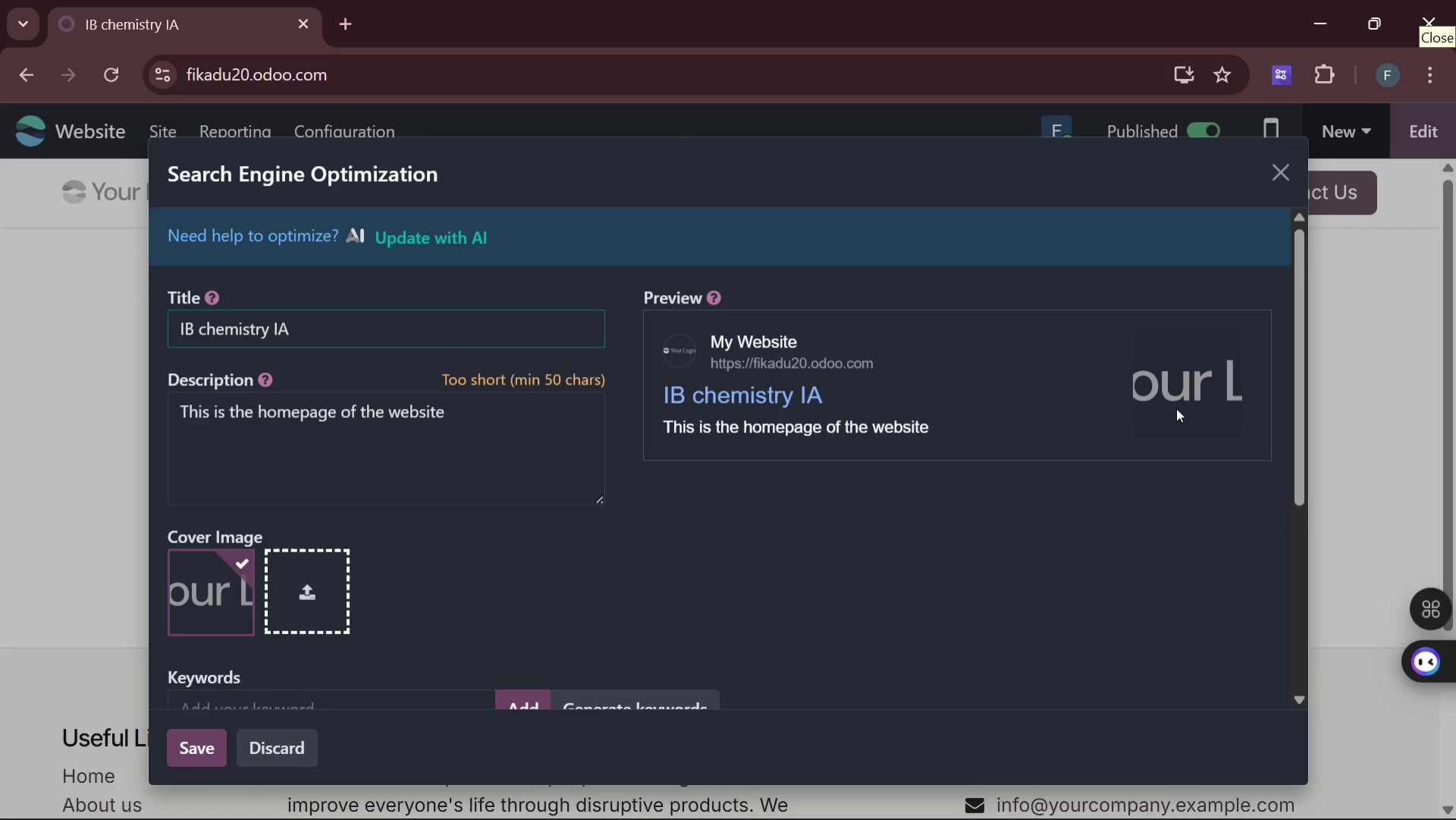 
wait(5.53)
 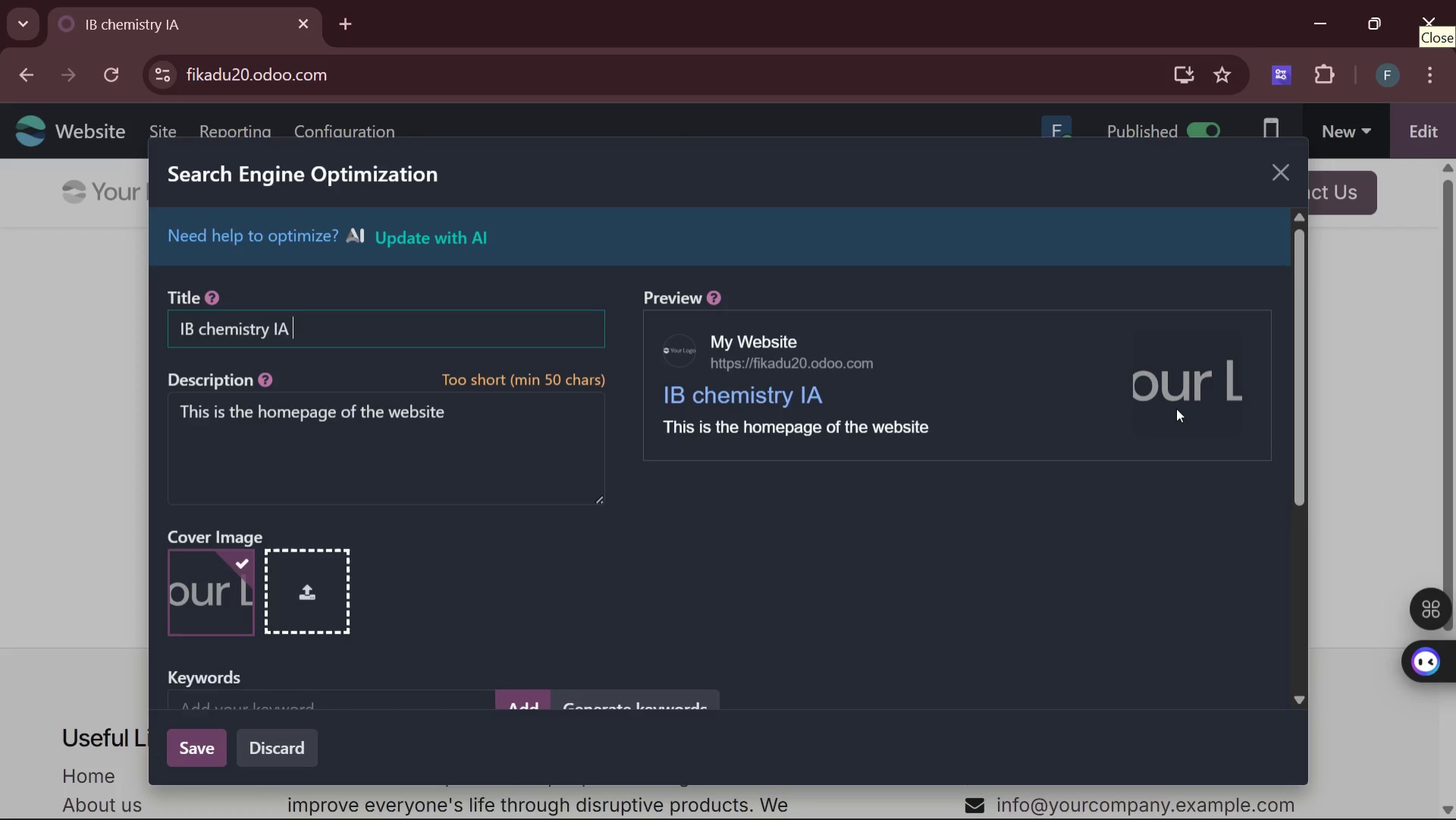 
type(research )
 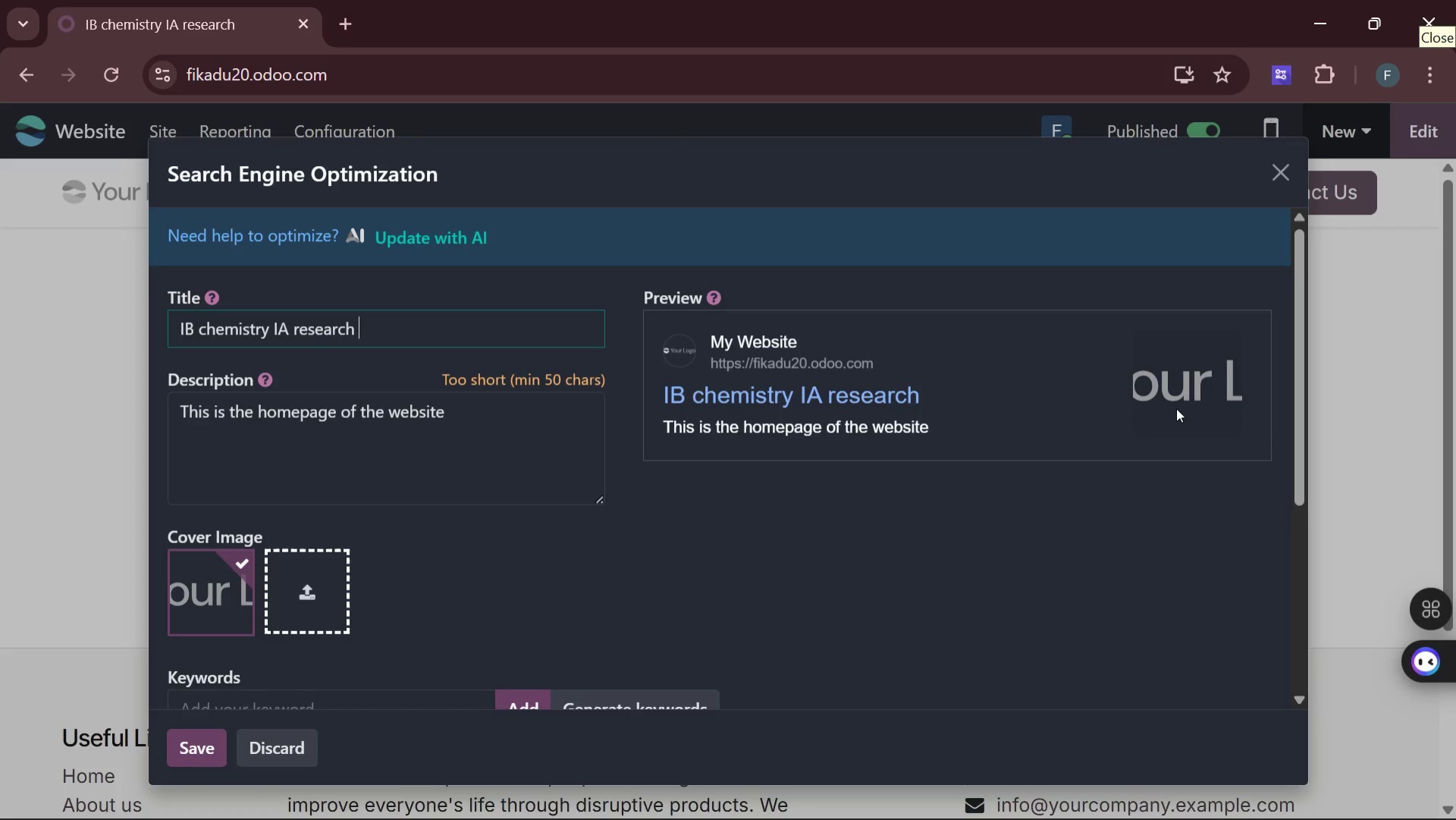 
type(qustion )
key(Backspace)
key(Backspace)
key(Backspace)
key(Backspace)
key(Backspace)
key(Backspace)
type(estion )
 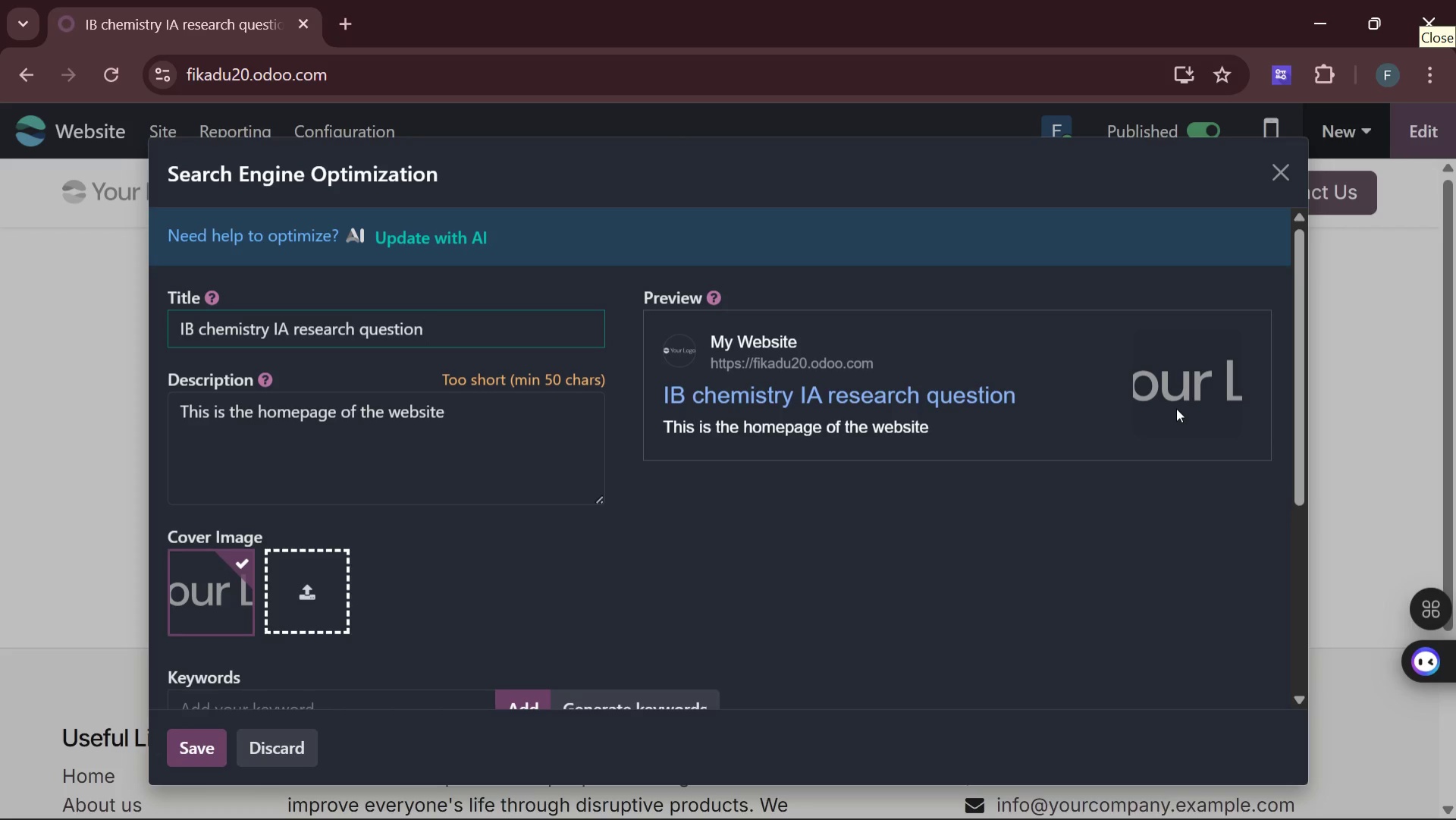 
wait(6.2)
 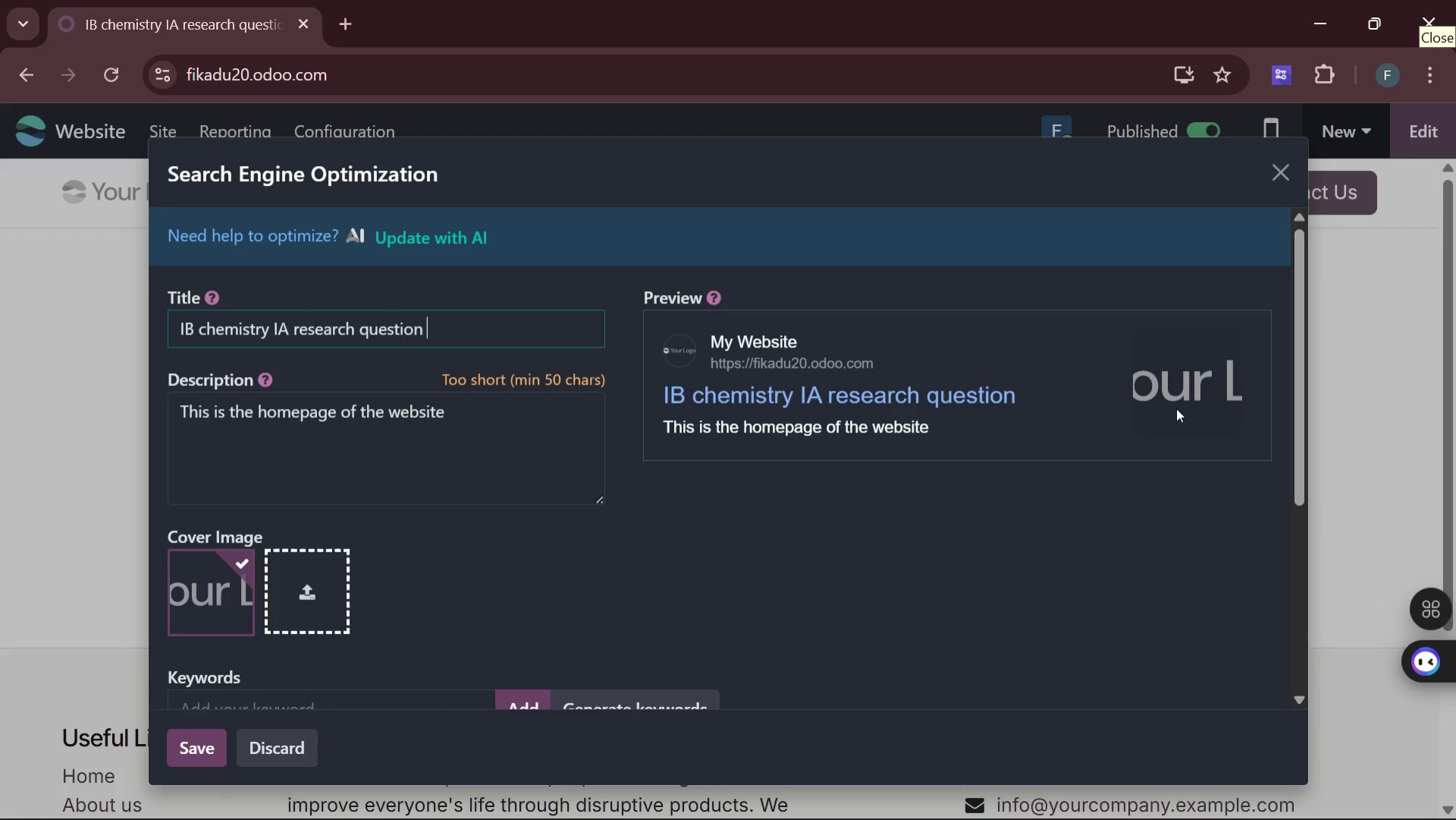 
type(- how to )
 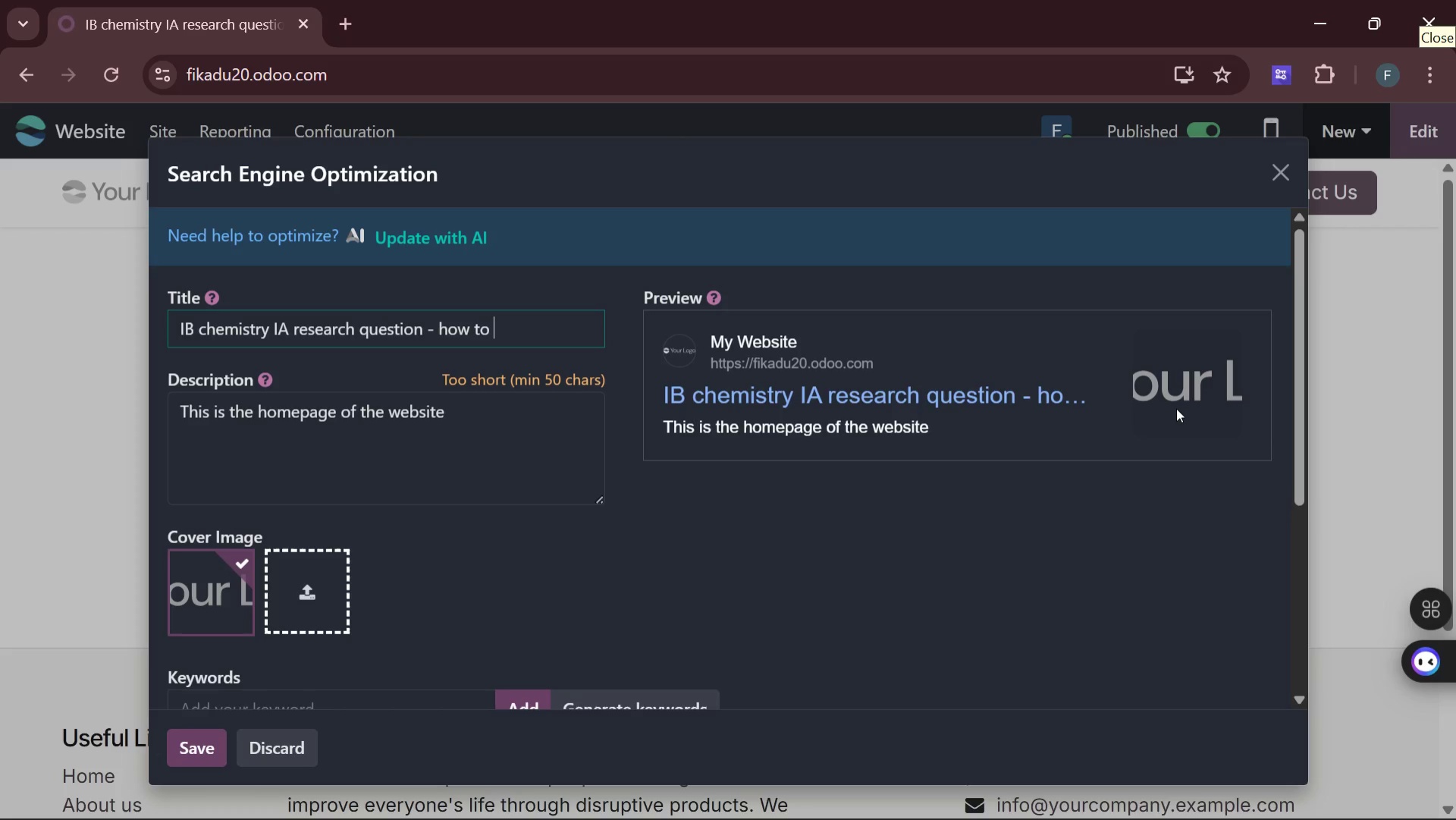 
type(ge top marks )
 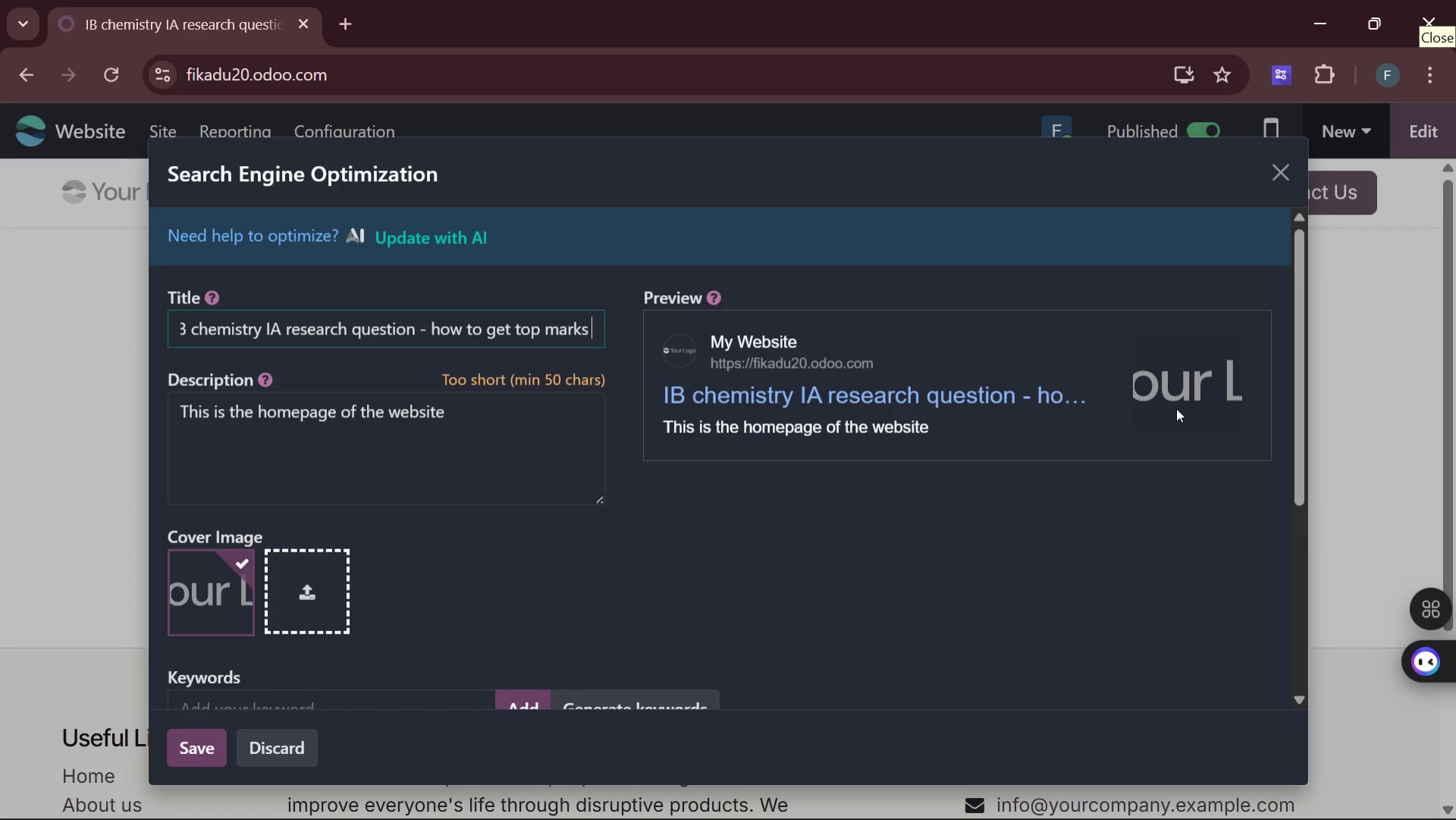 
wait(11.56)
 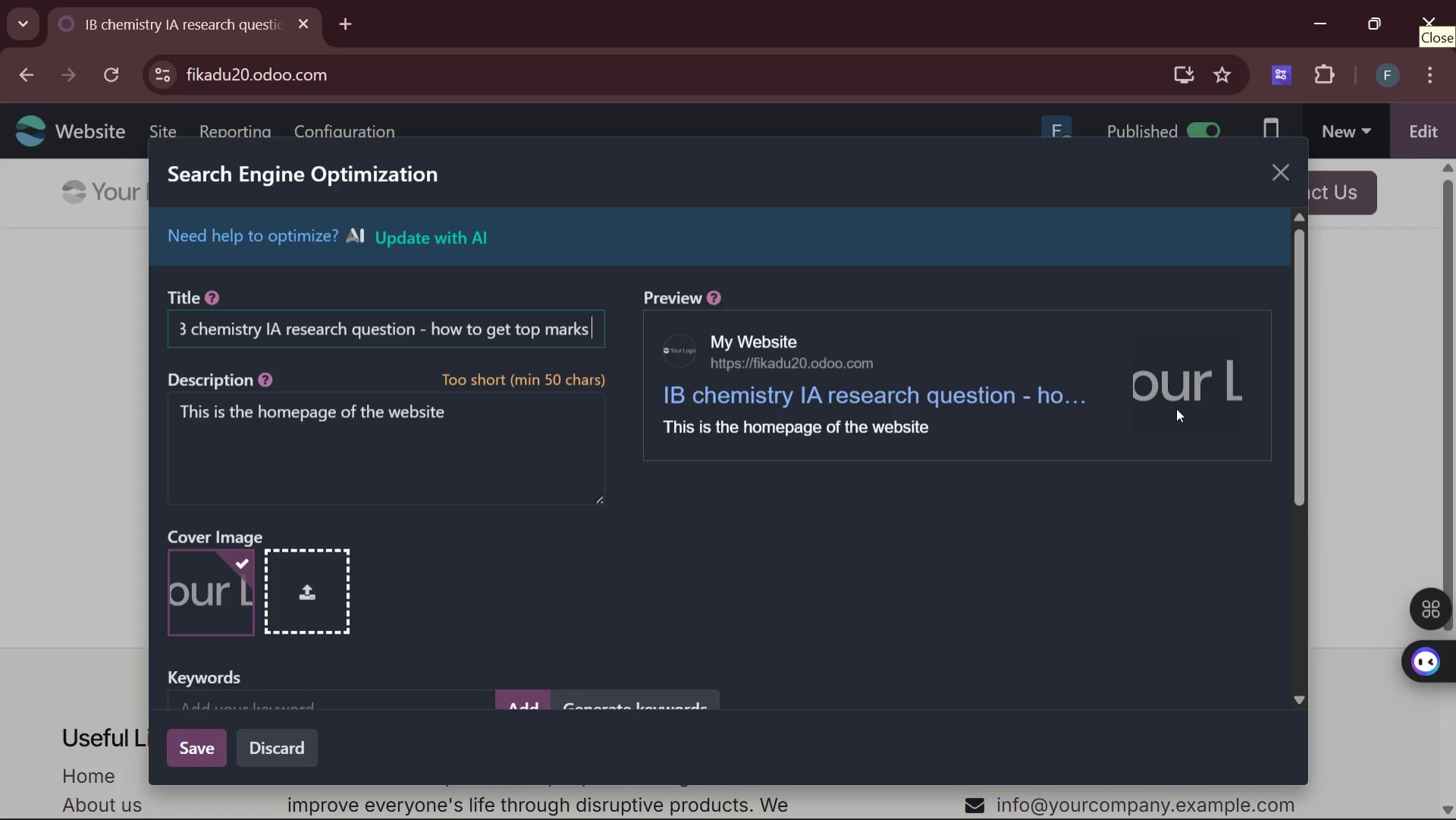 
type(| nexus )
 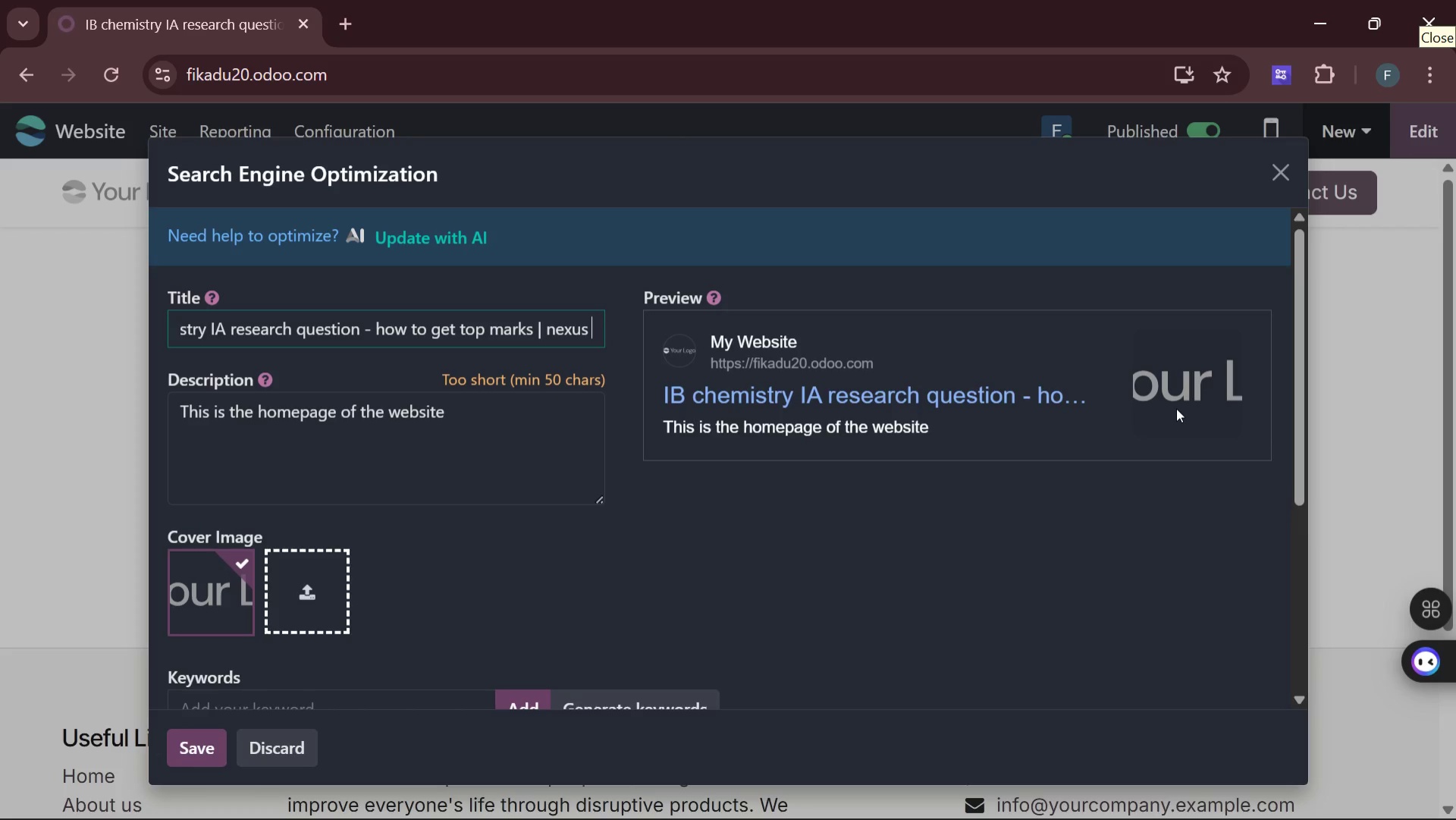 
wait(5.73)
 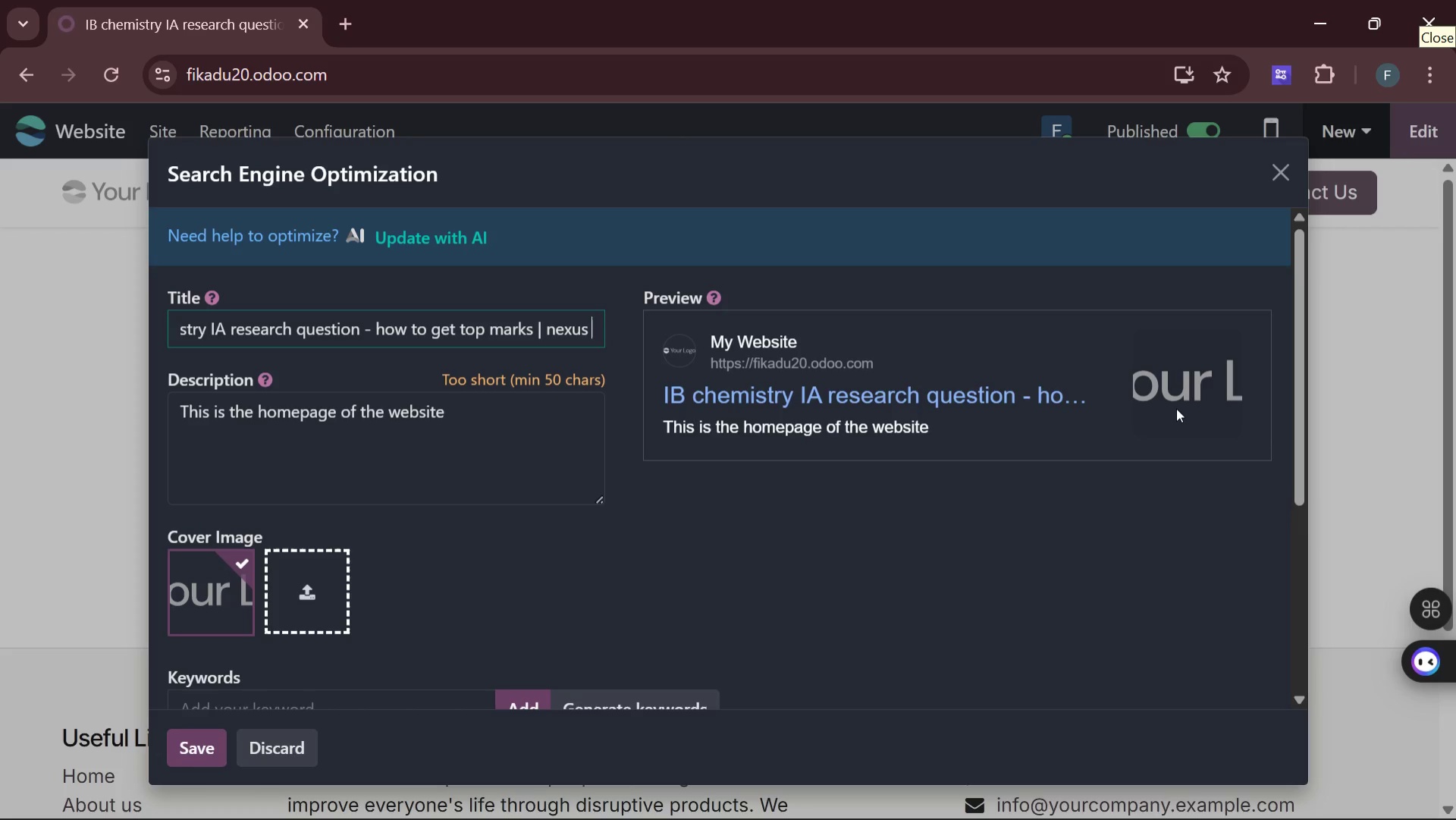 
type(merit  )
 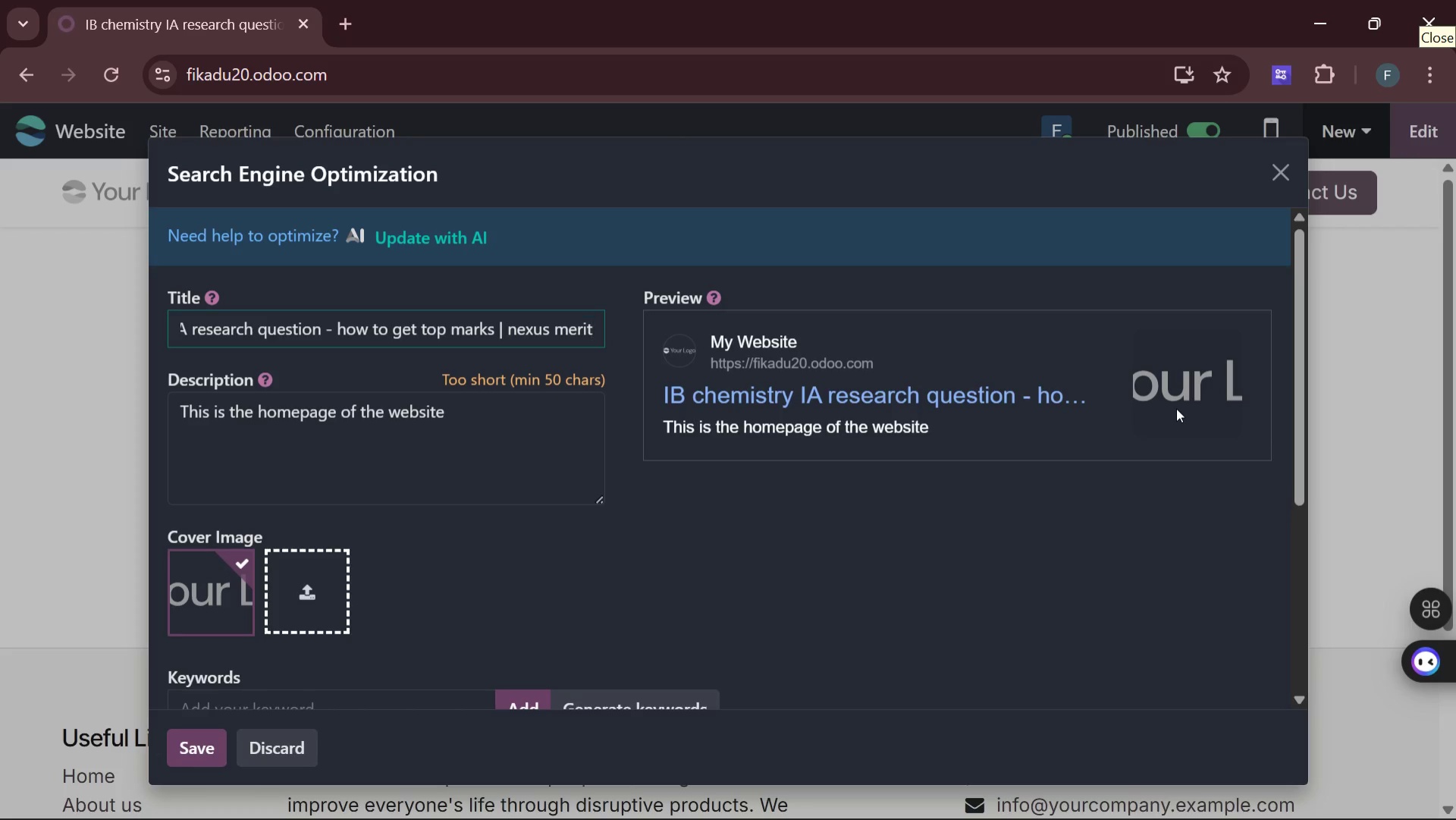 
type(pprep)
 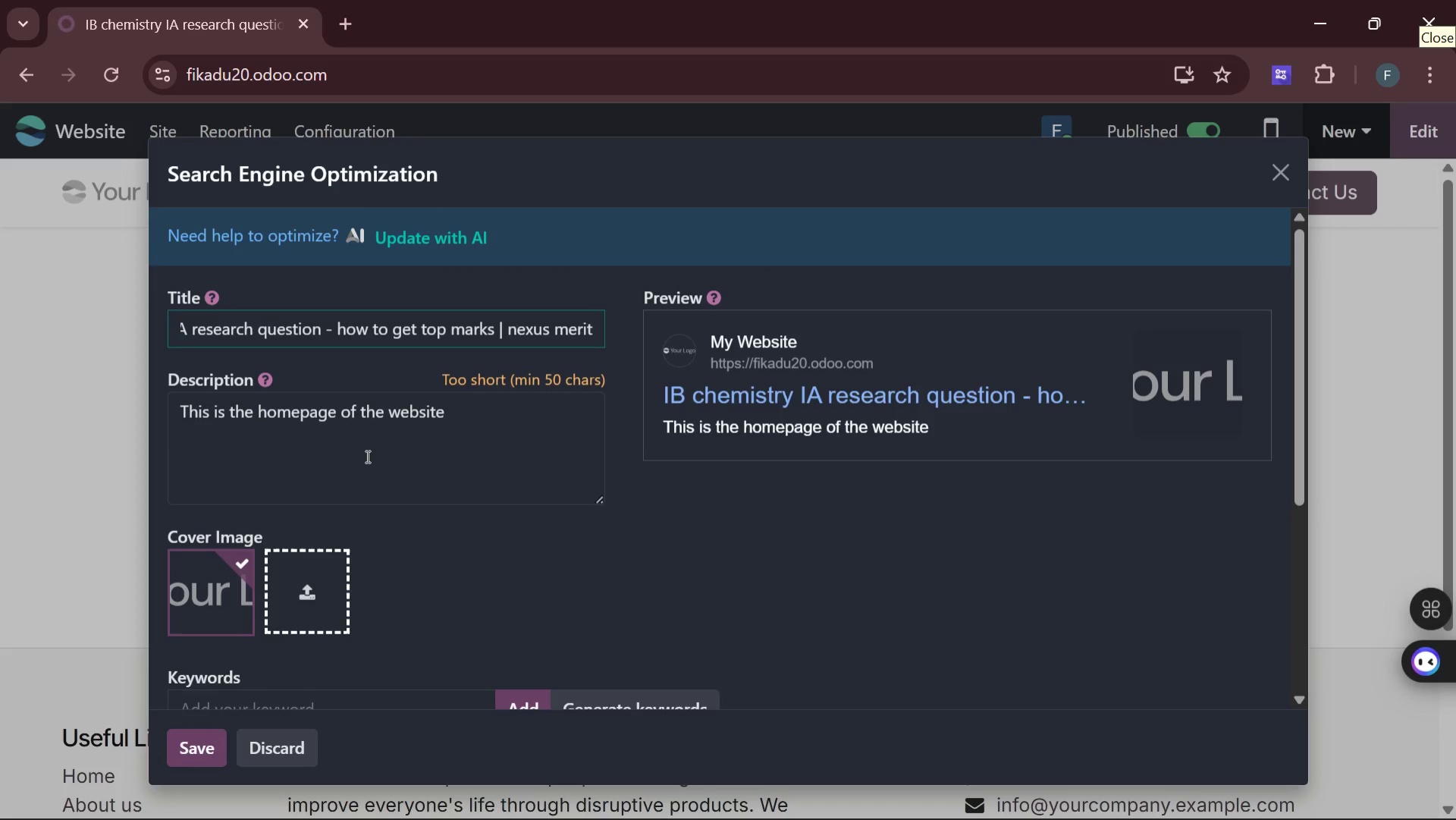 
wait(6.16)
 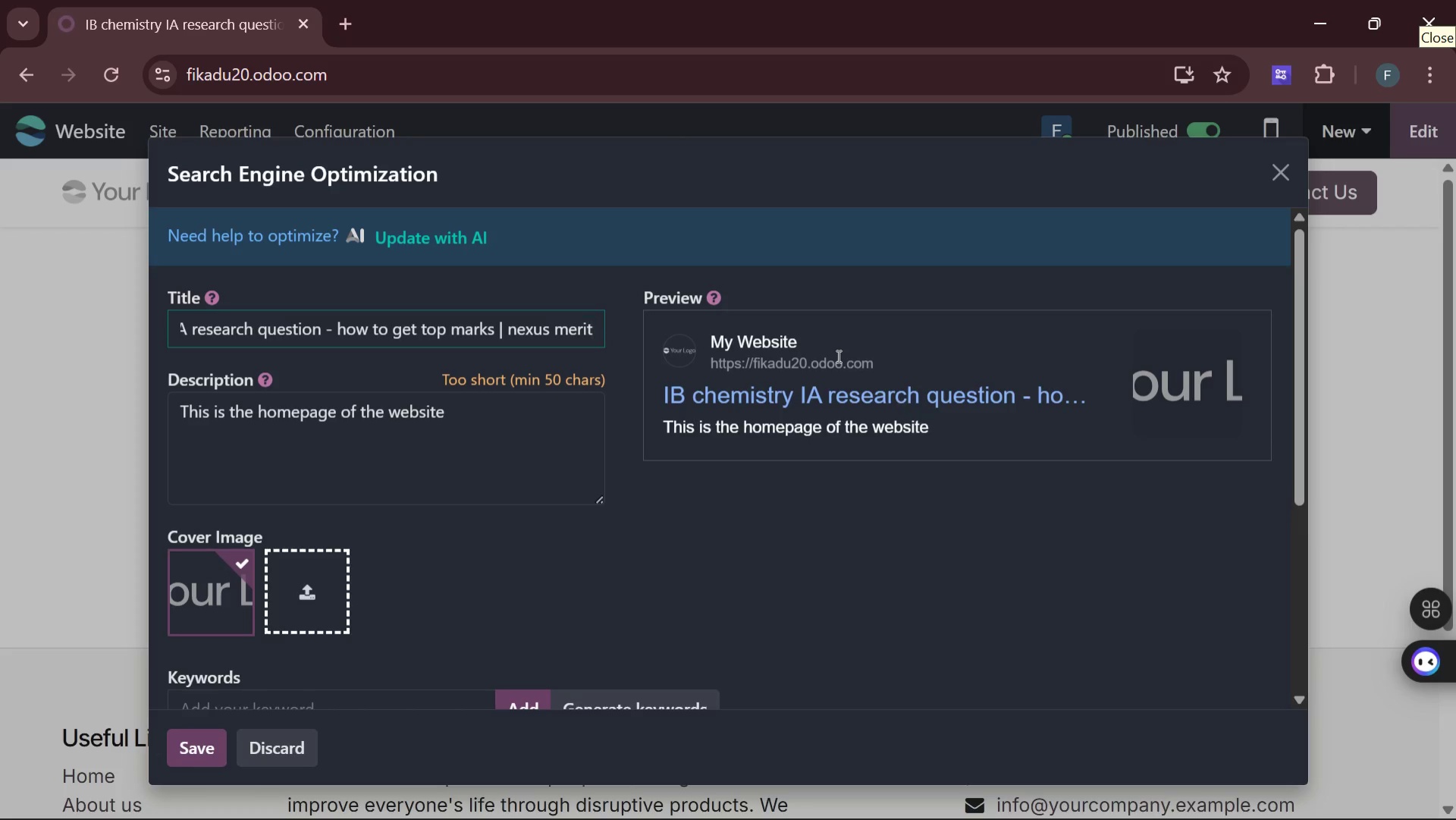 
left_click([243, 416])
 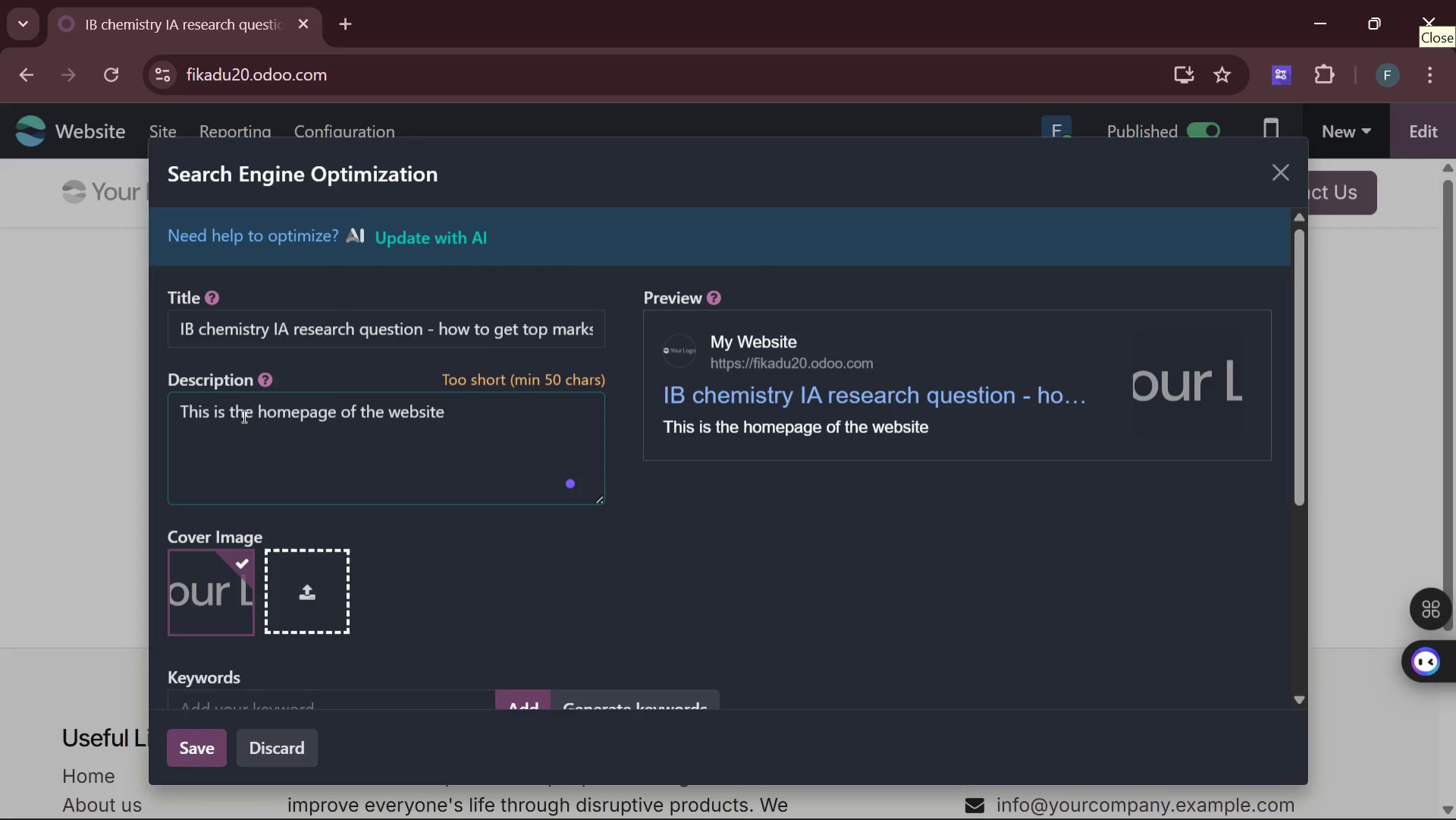 
wait(5.42)
 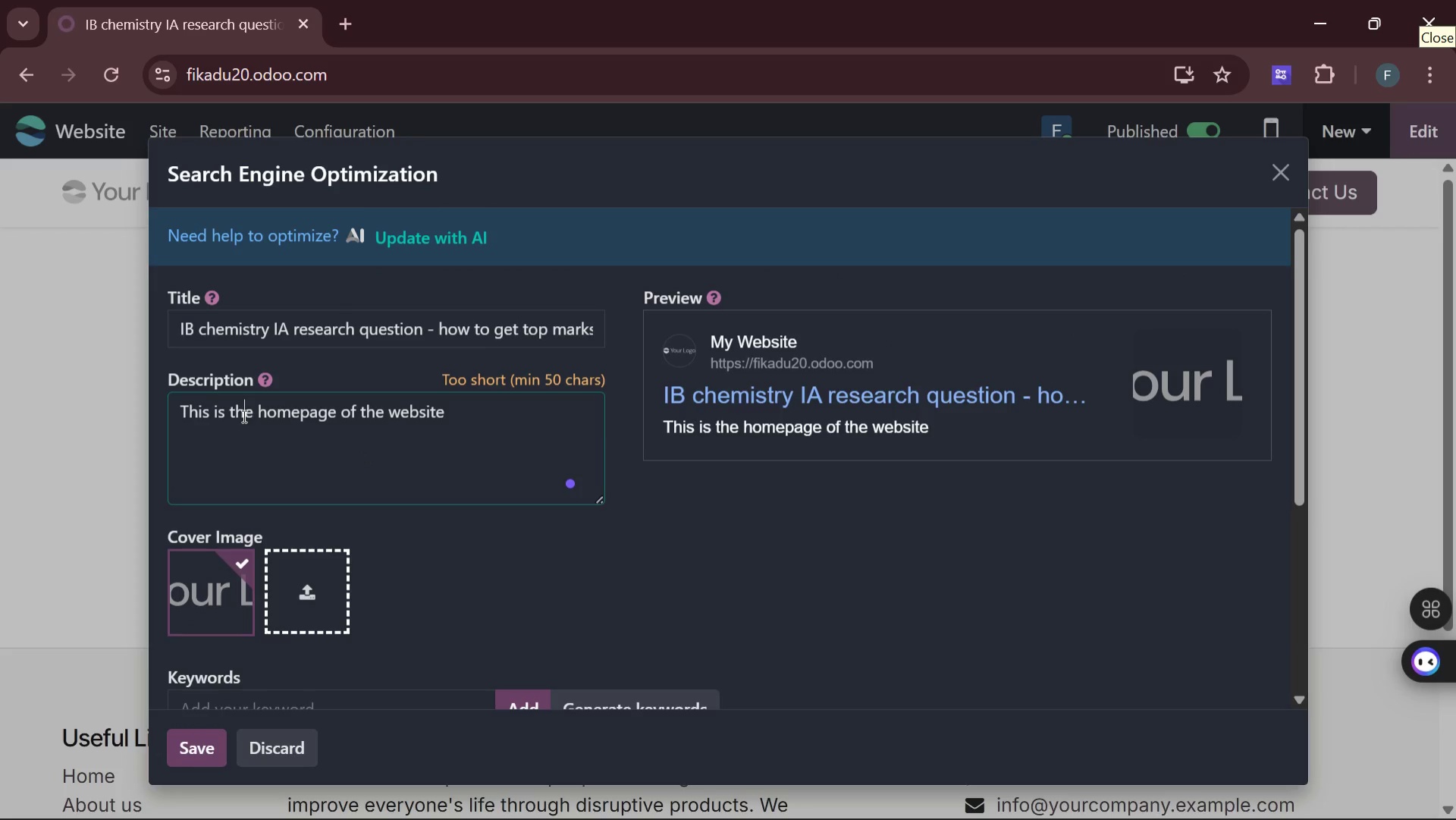 
type(strugling )
 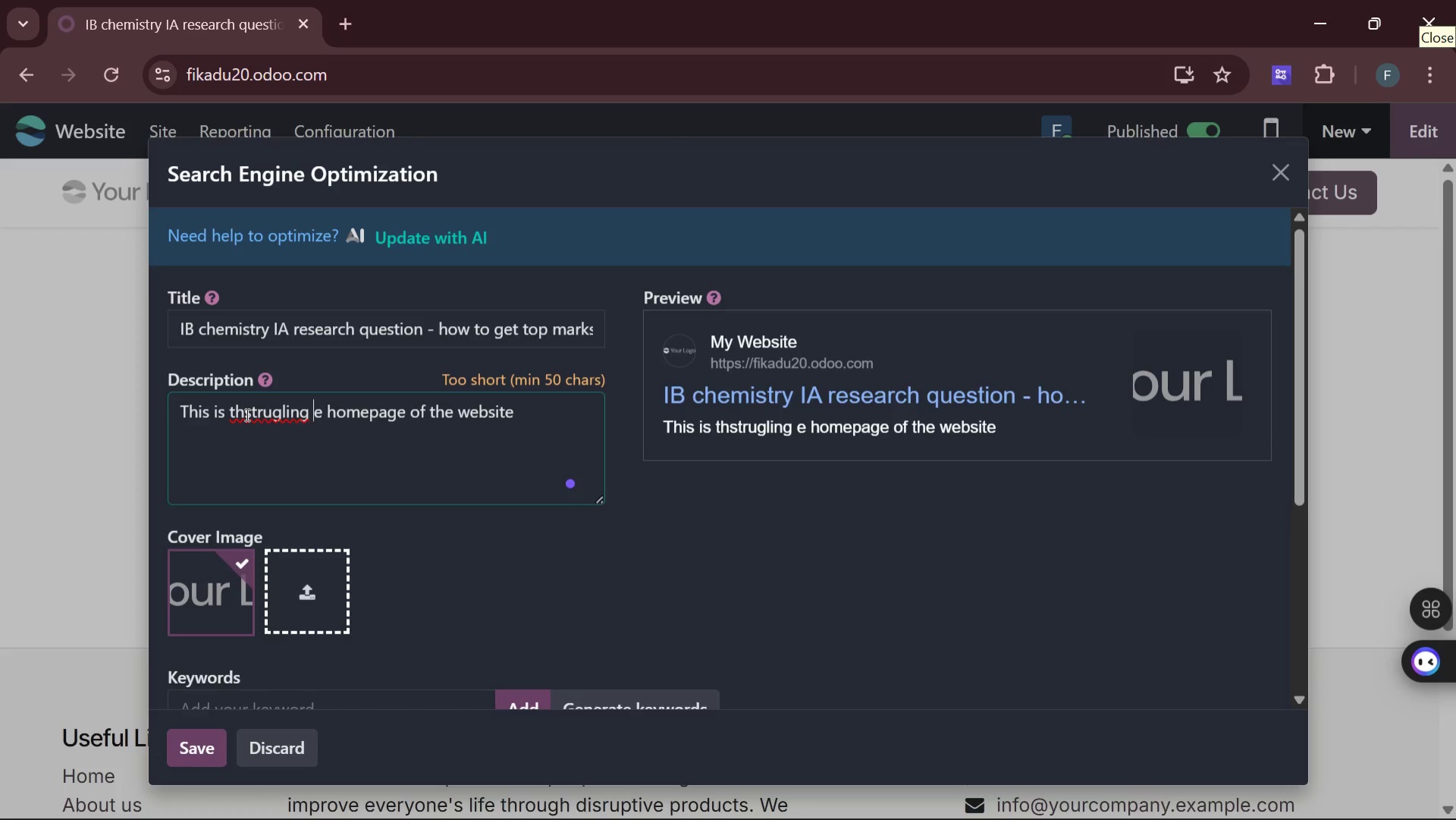 
wait(7.03)
 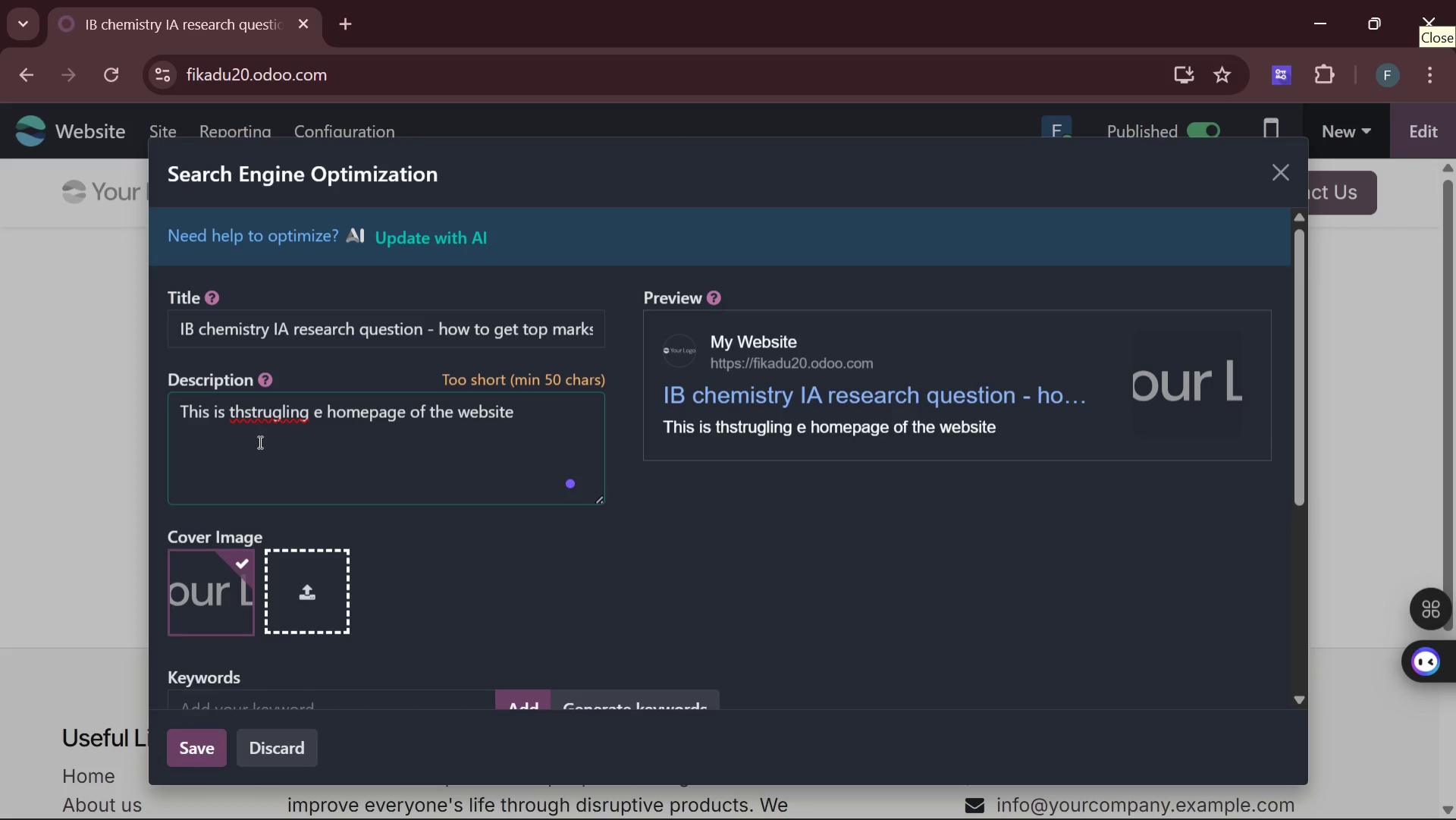 
left_click([246, 414])
 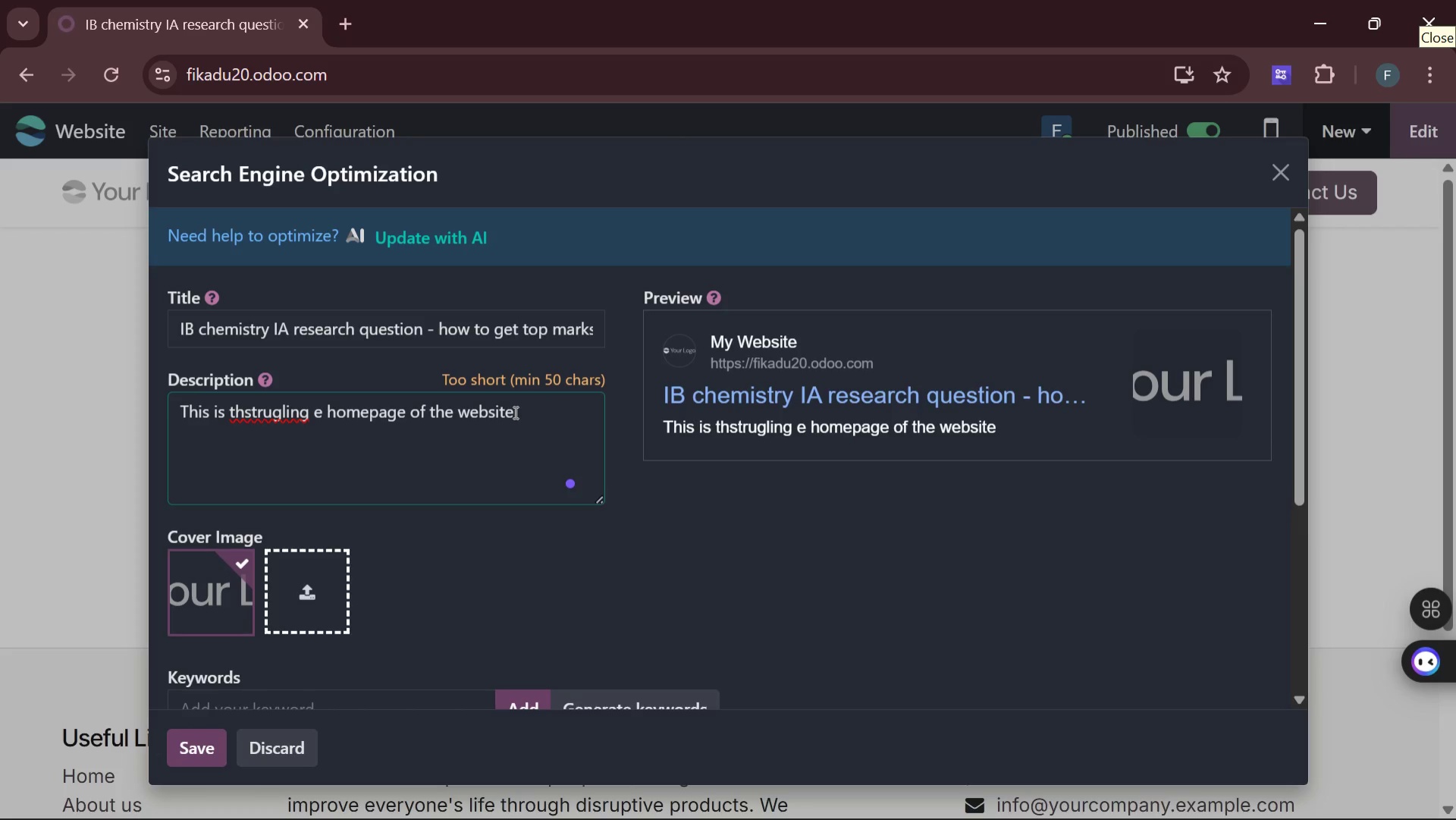 
left_click([514, 412])
 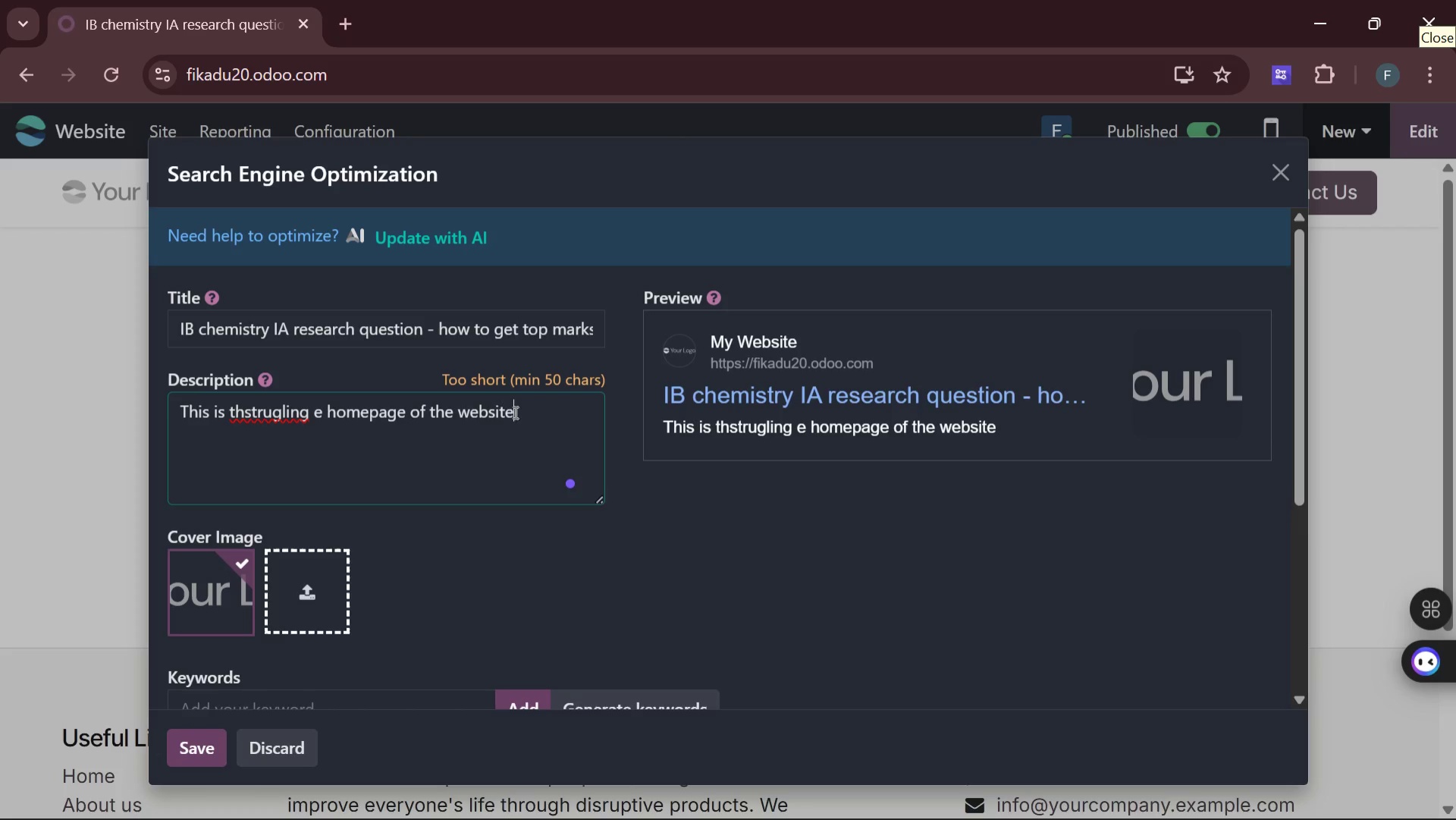 
left_click_drag(start_coordinate=[514, 412], to_coordinate=[189, 411])
 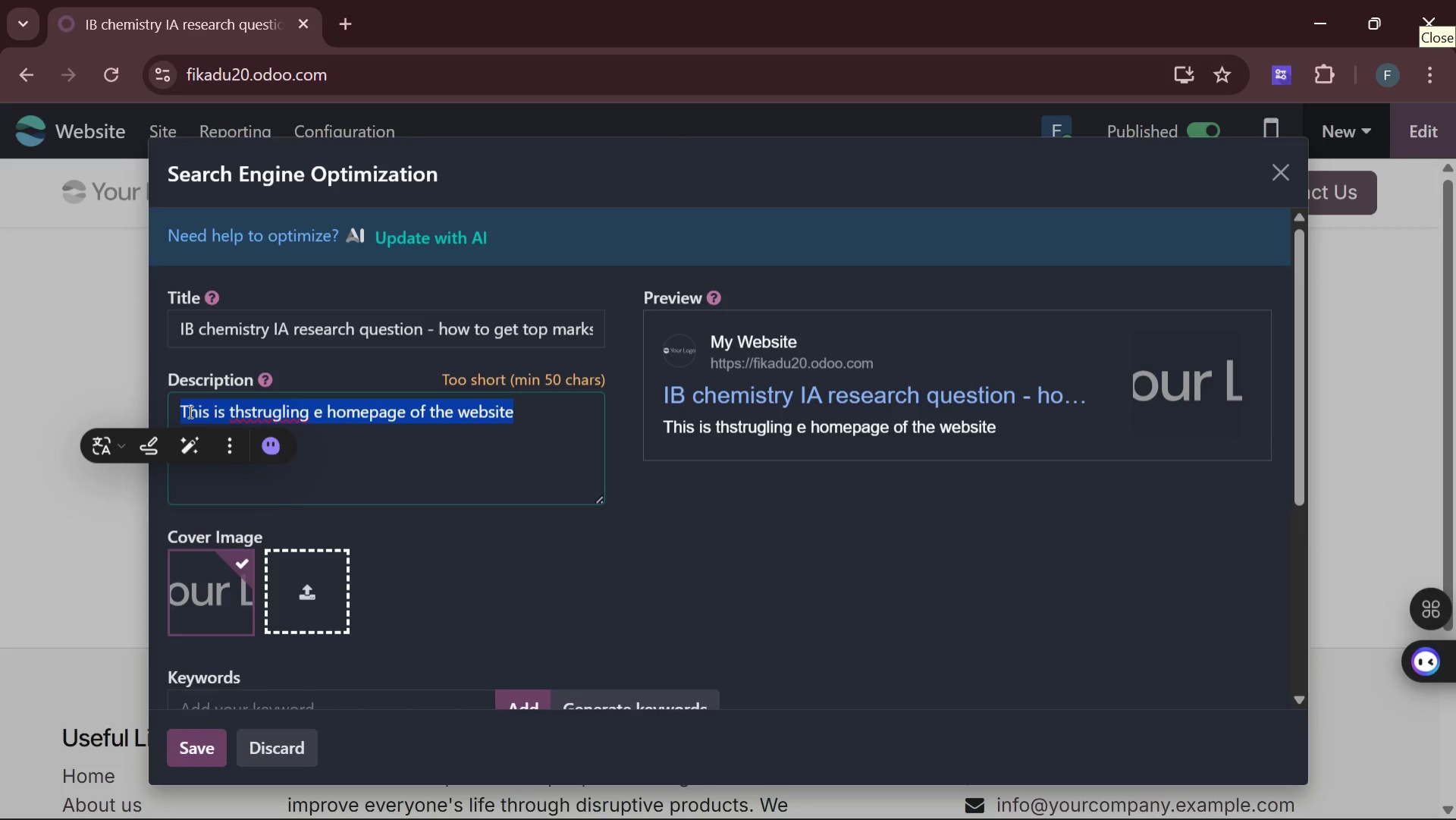 
key(Backspace)
type(strugling )
 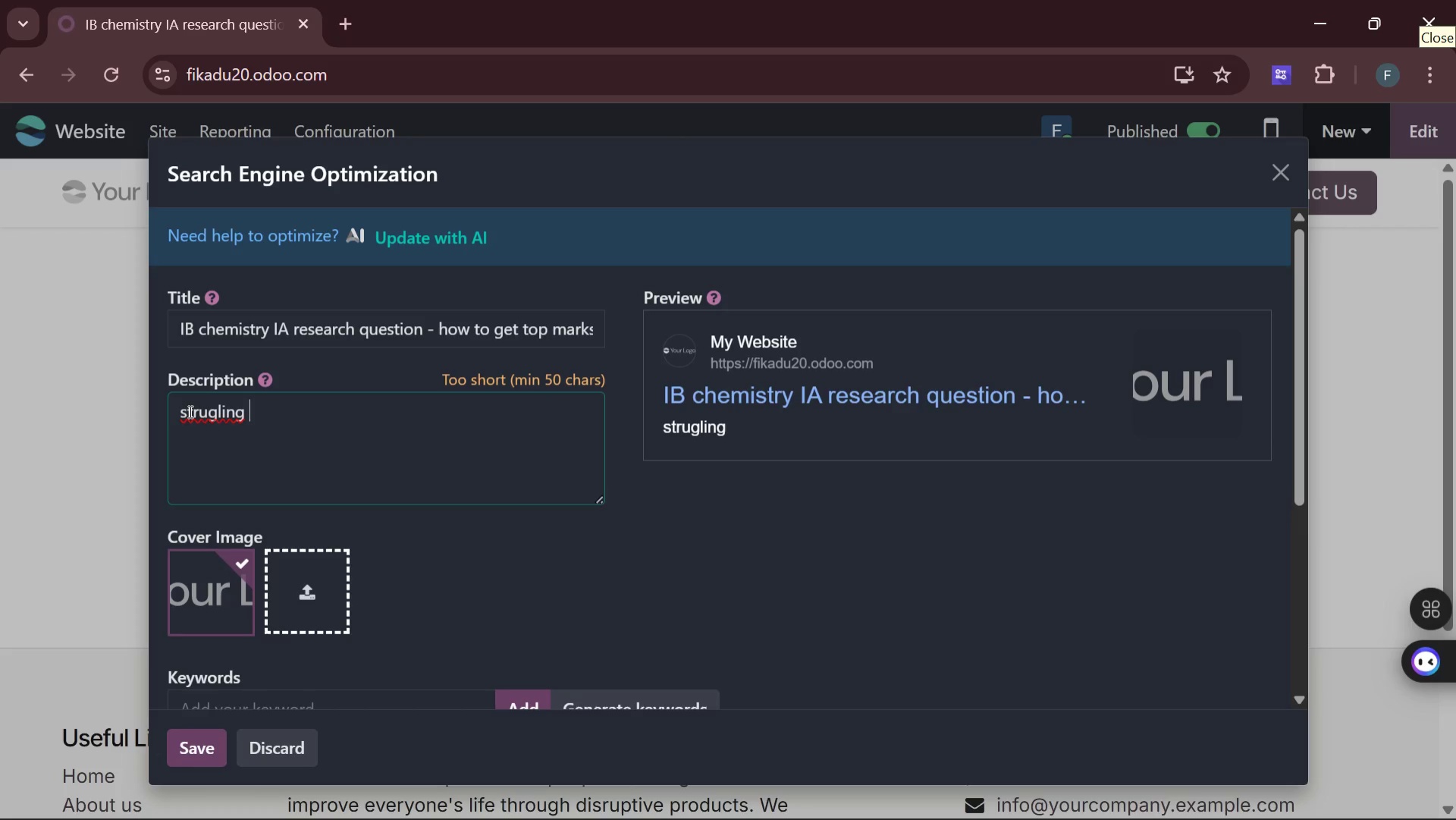 
key(Backspace)
key(Backspace)
key(Backspace)
key(Backspace)
key(Backspace)
type(gling )
 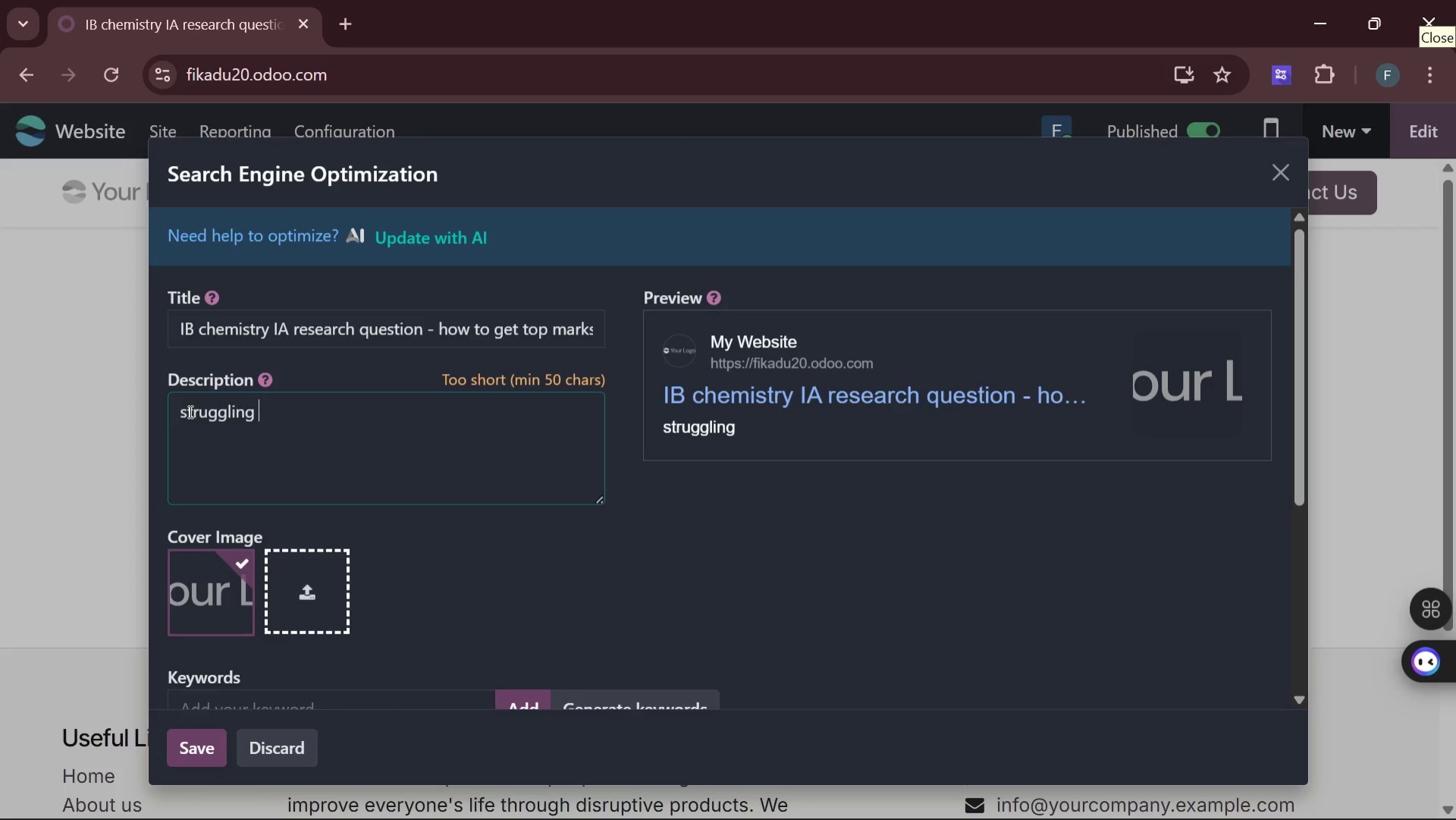 
wait(5.73)
 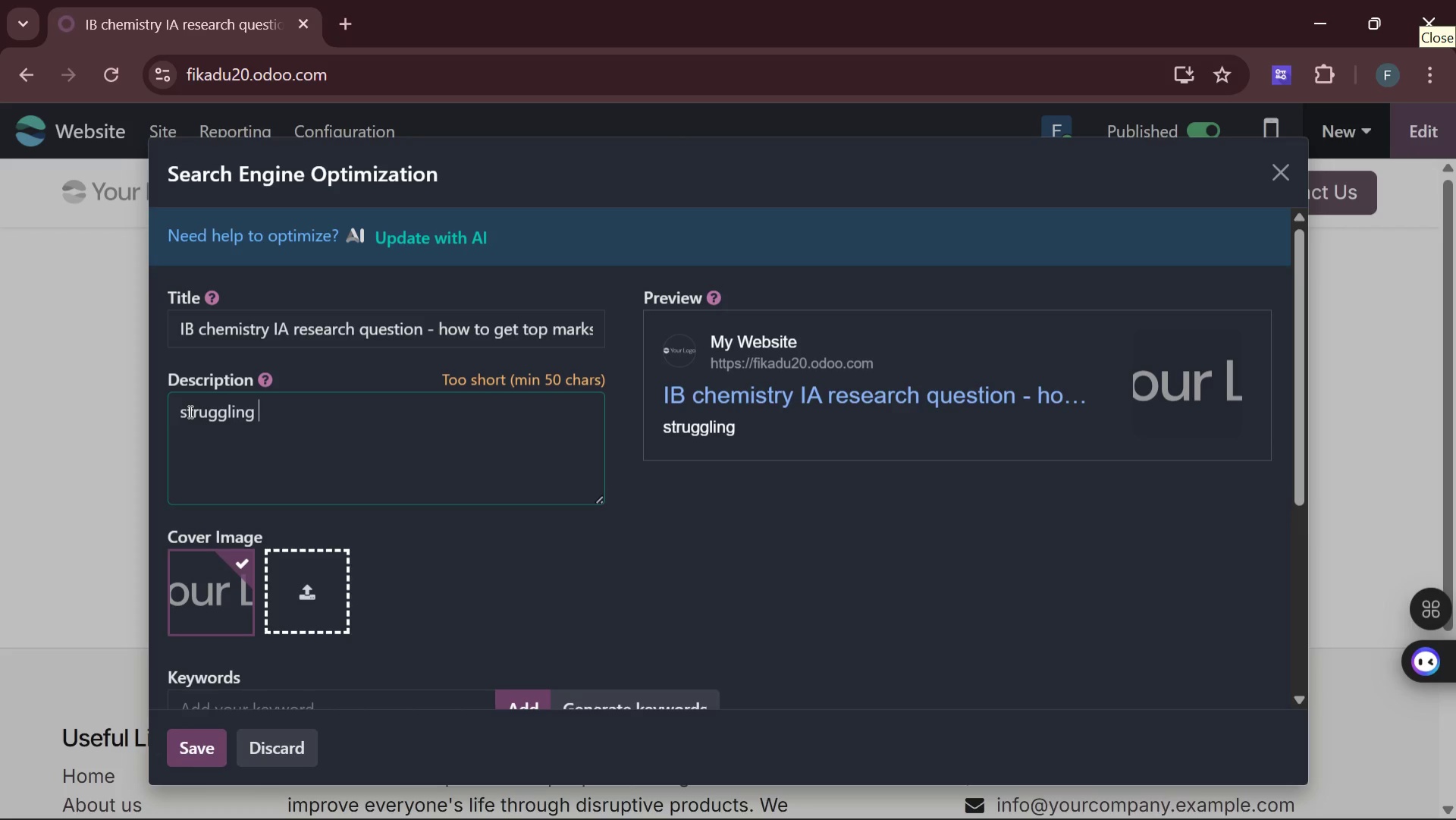 
type(with your )
 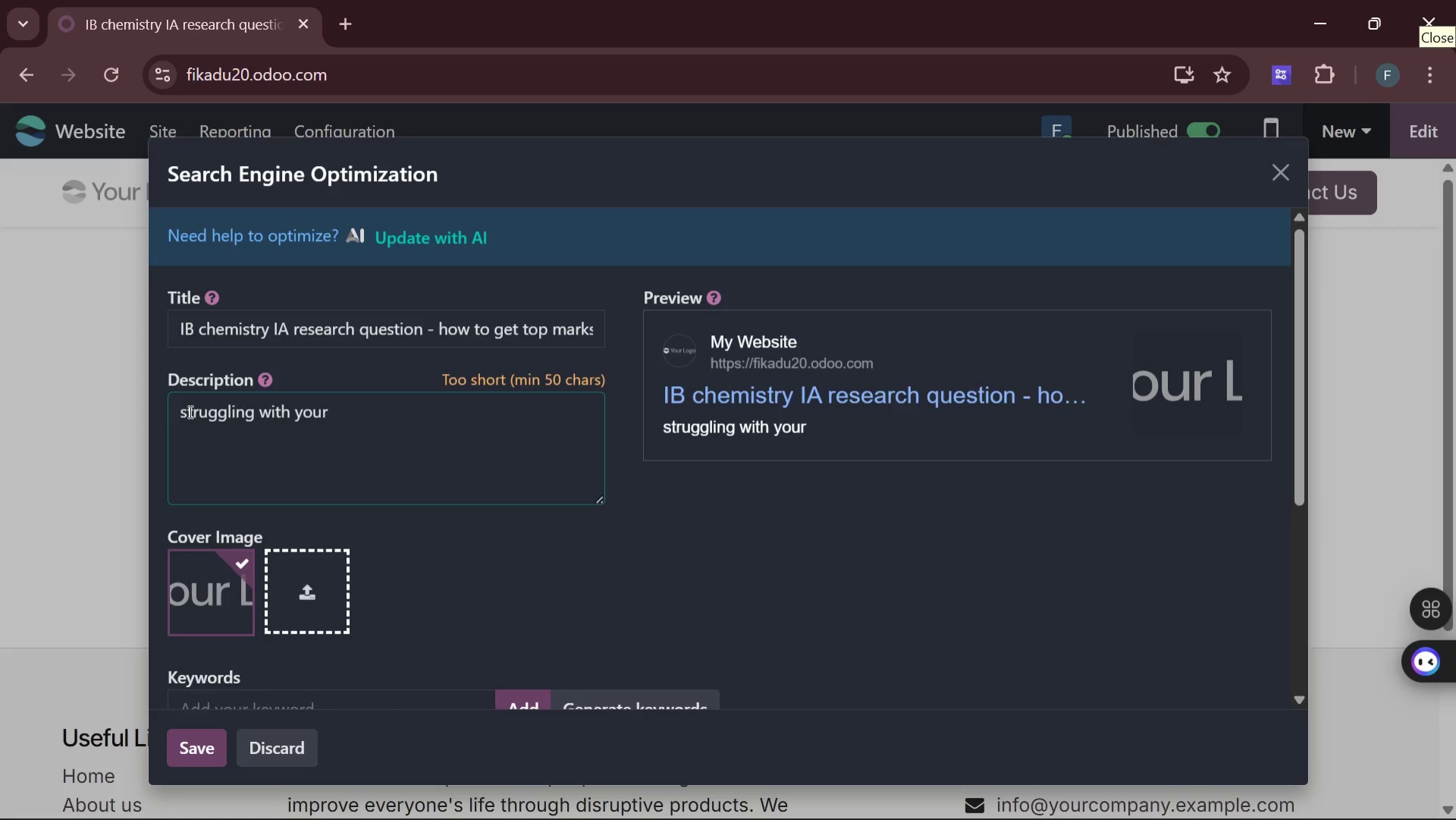 
type(IB )
 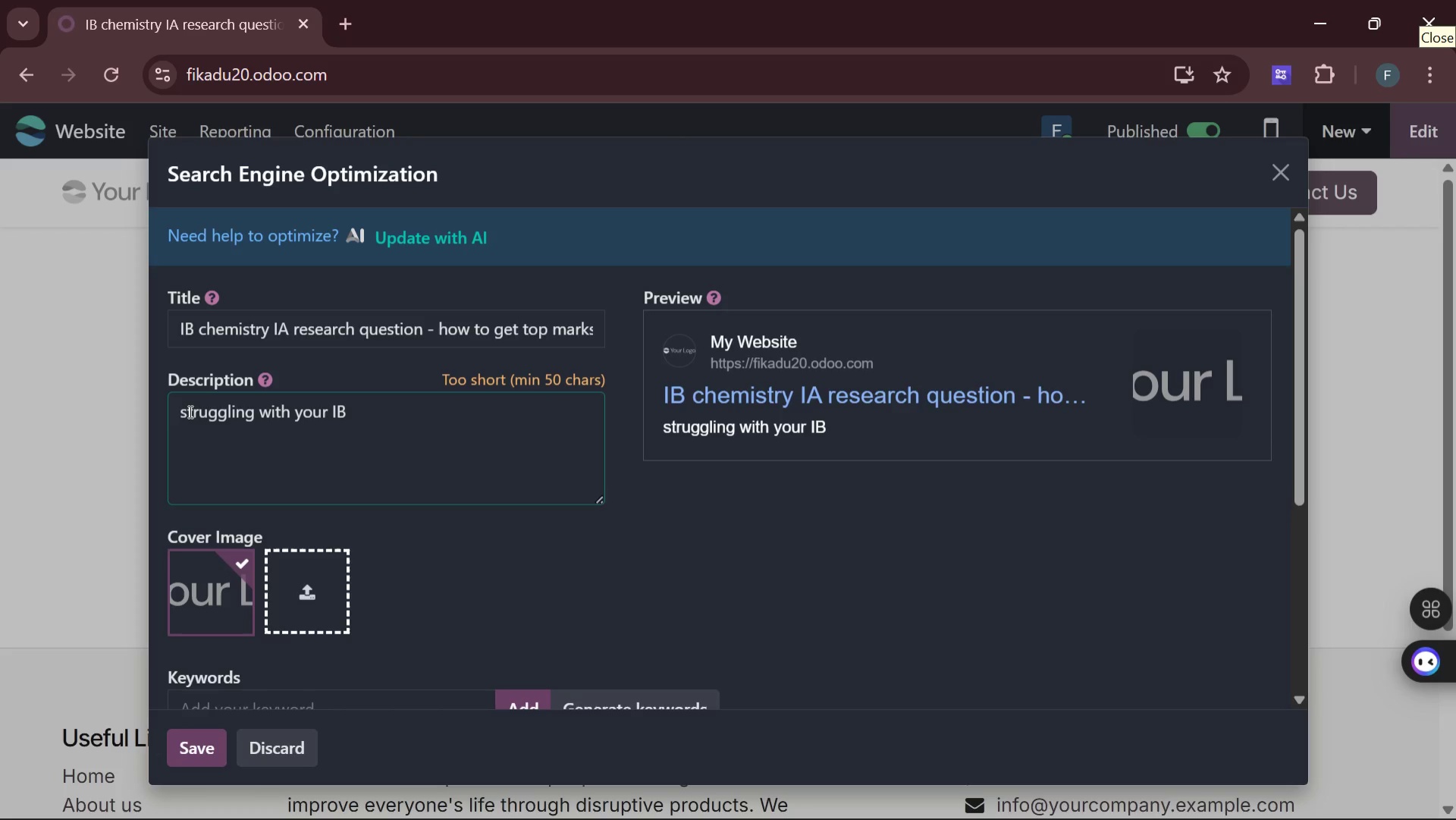 
wait(6.36)
 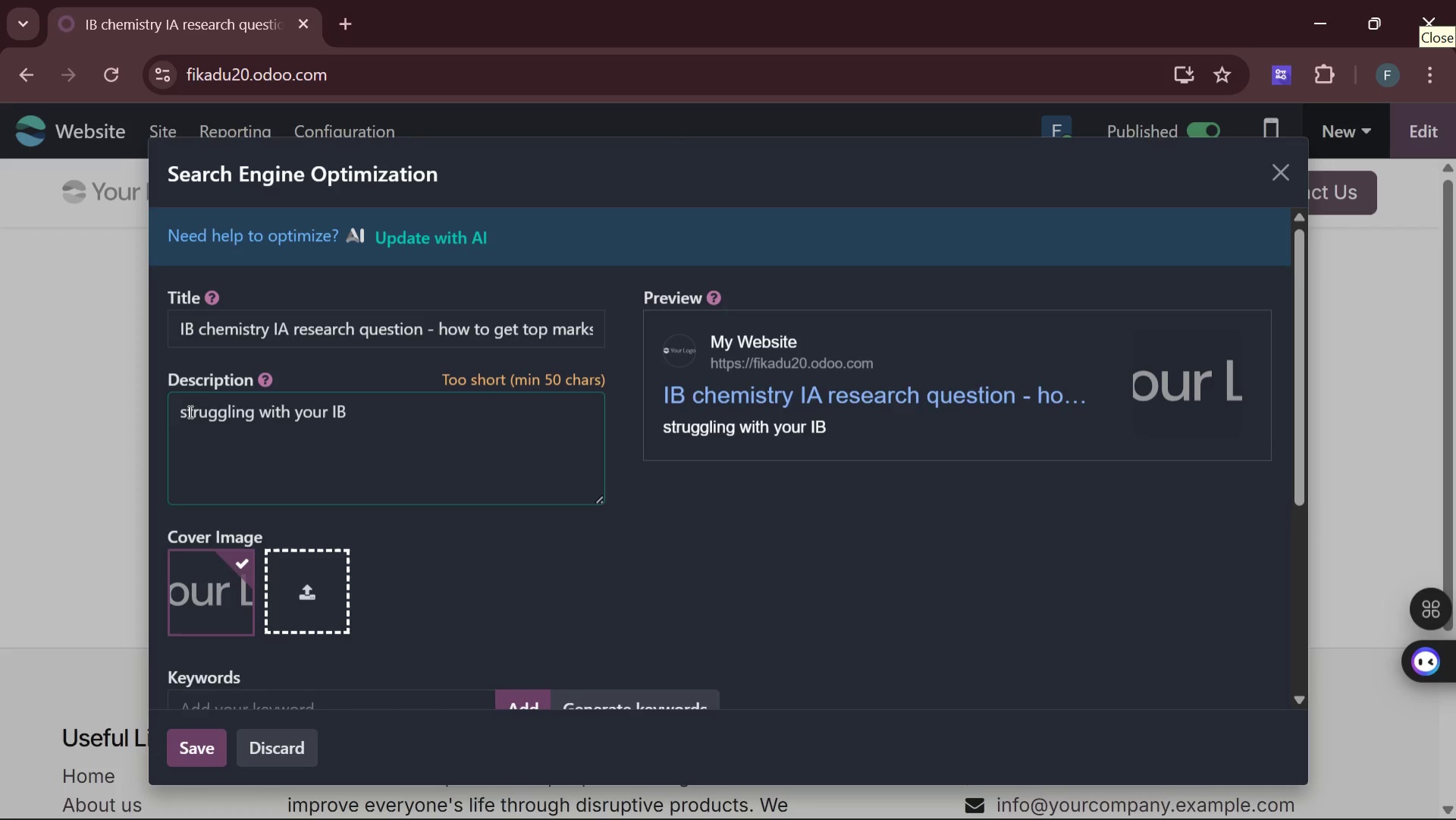 
type(chen)
key(Backspace)
type(mistry )
 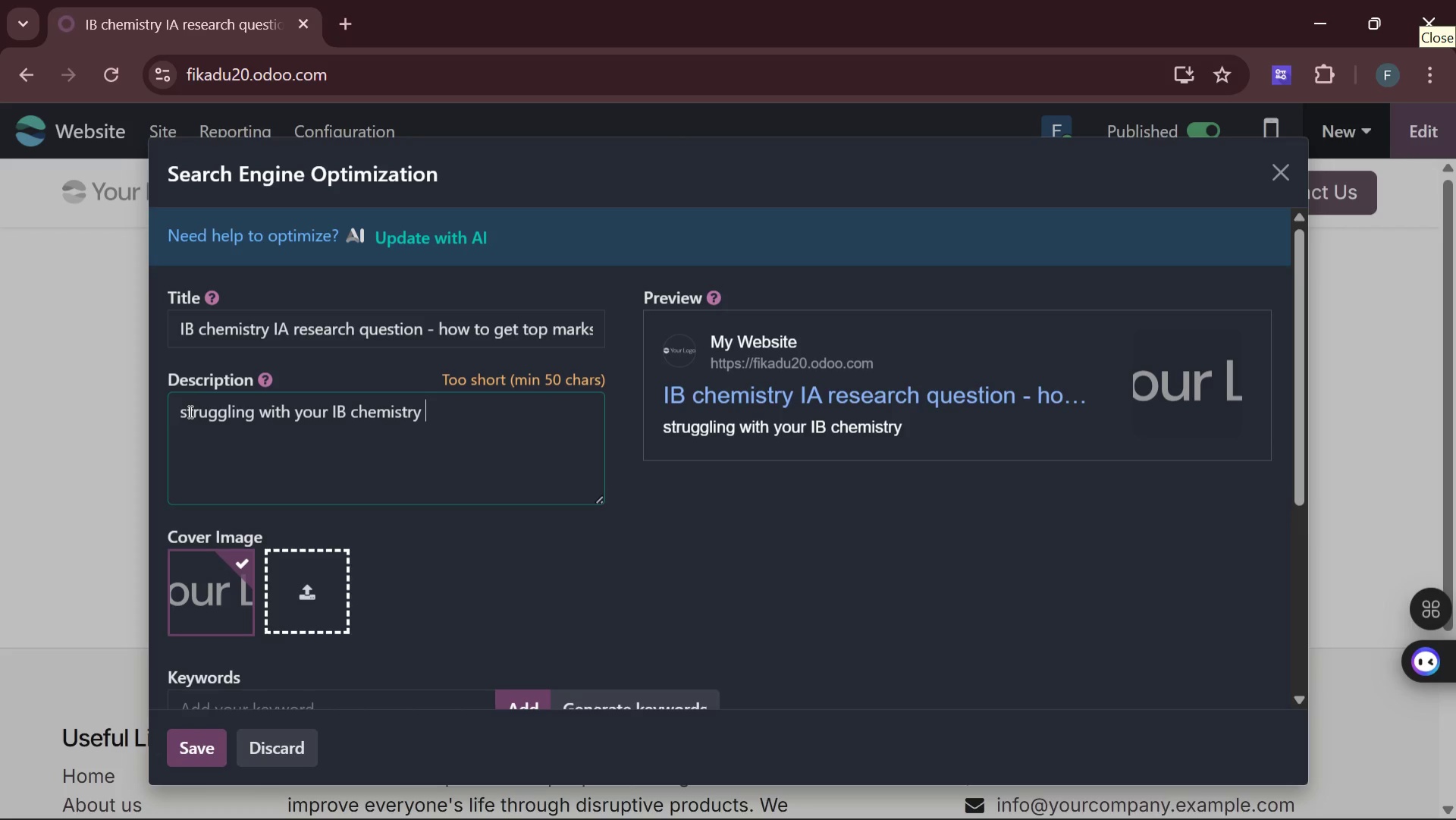 
wait(6.84)
 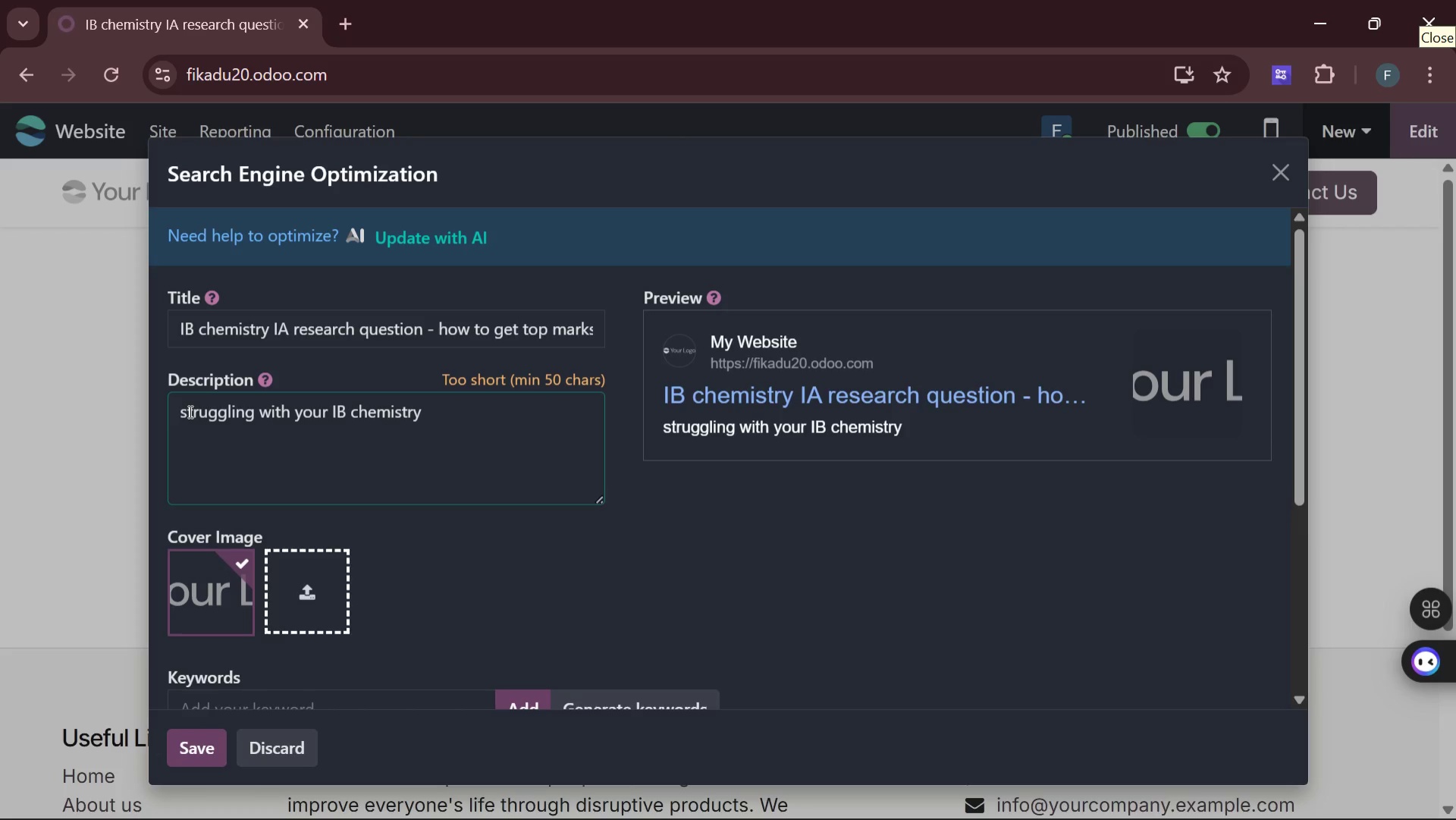 
type(IA )
 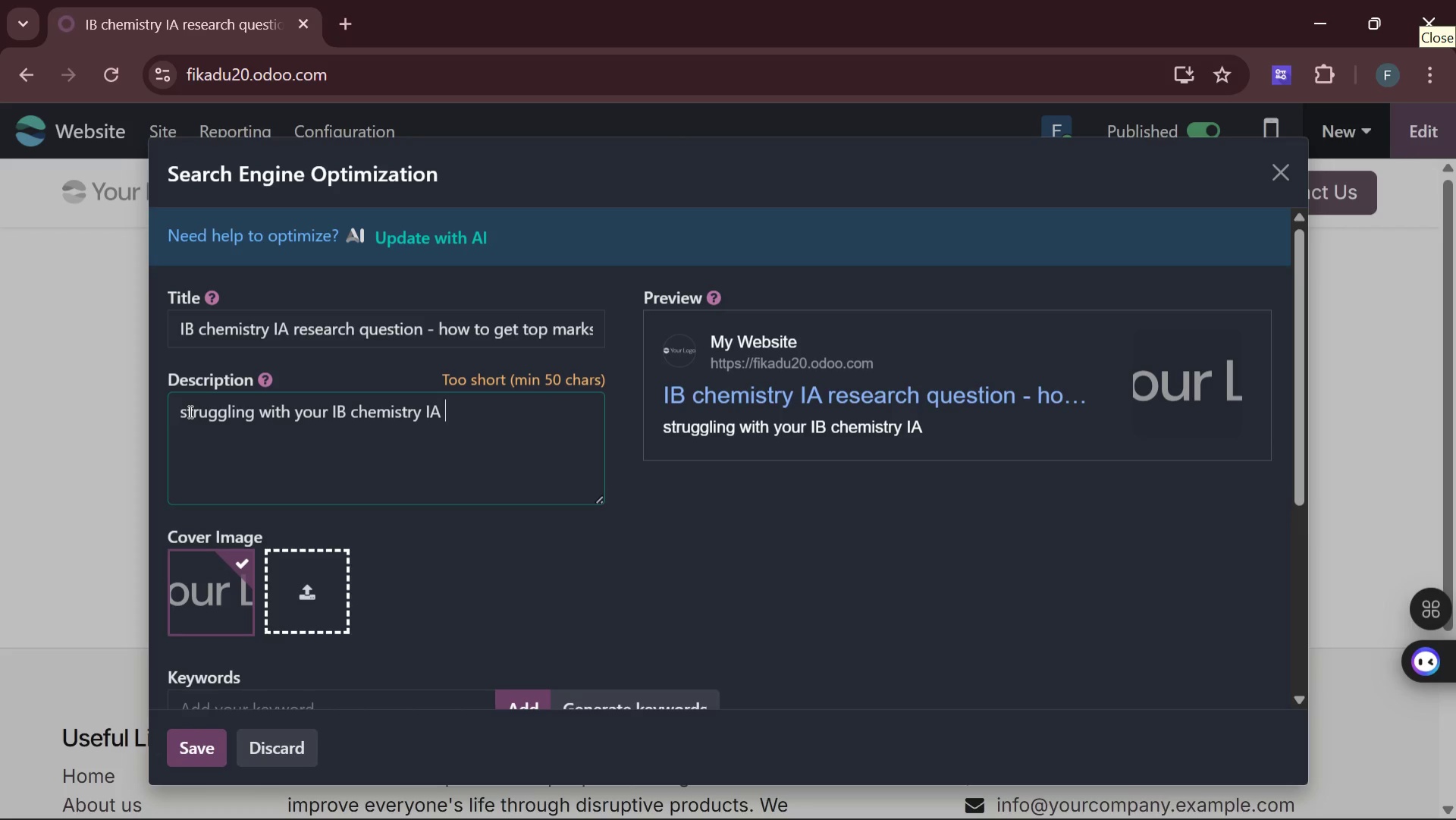 
wait(5.92)
 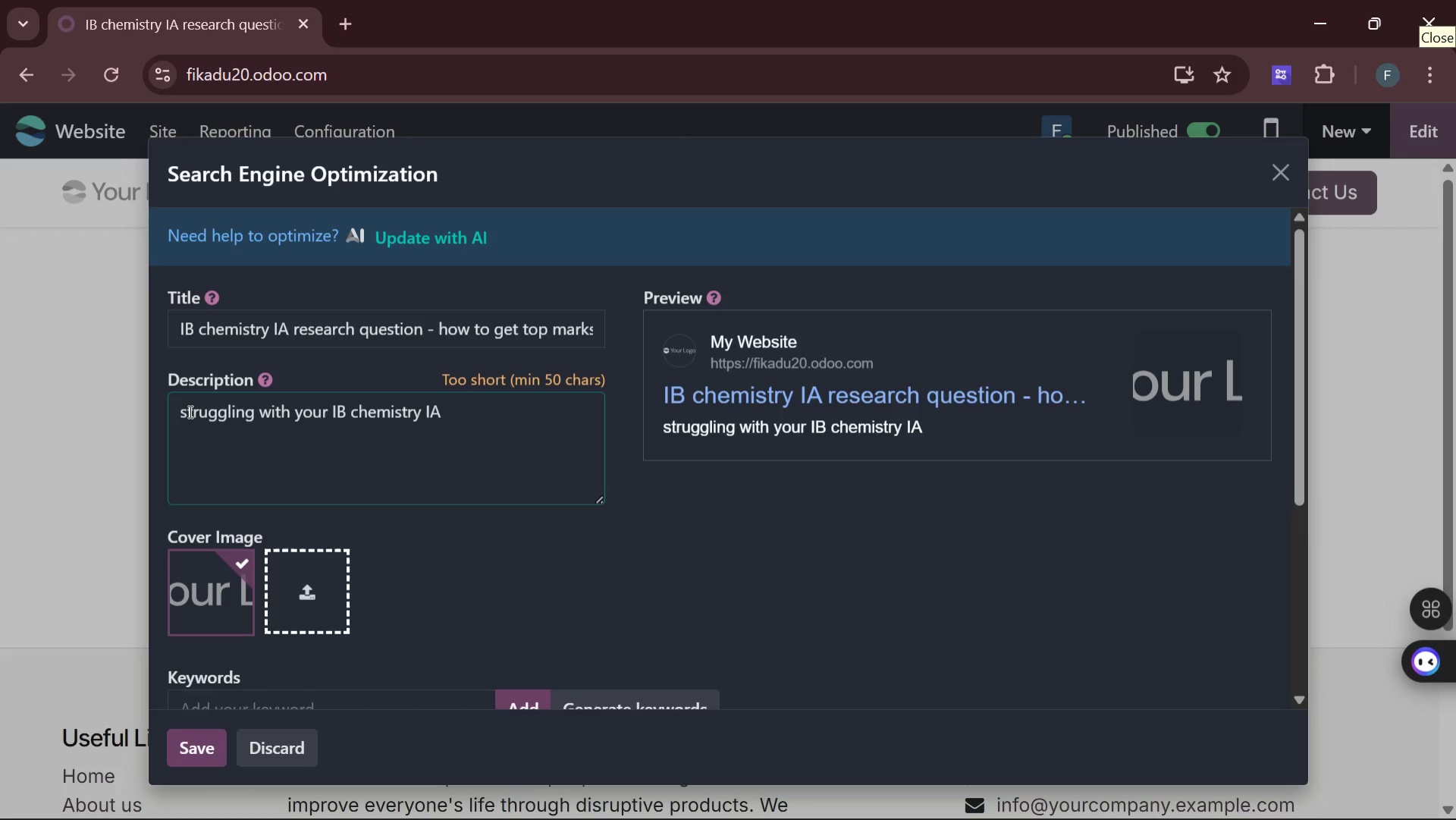 
type(research )
 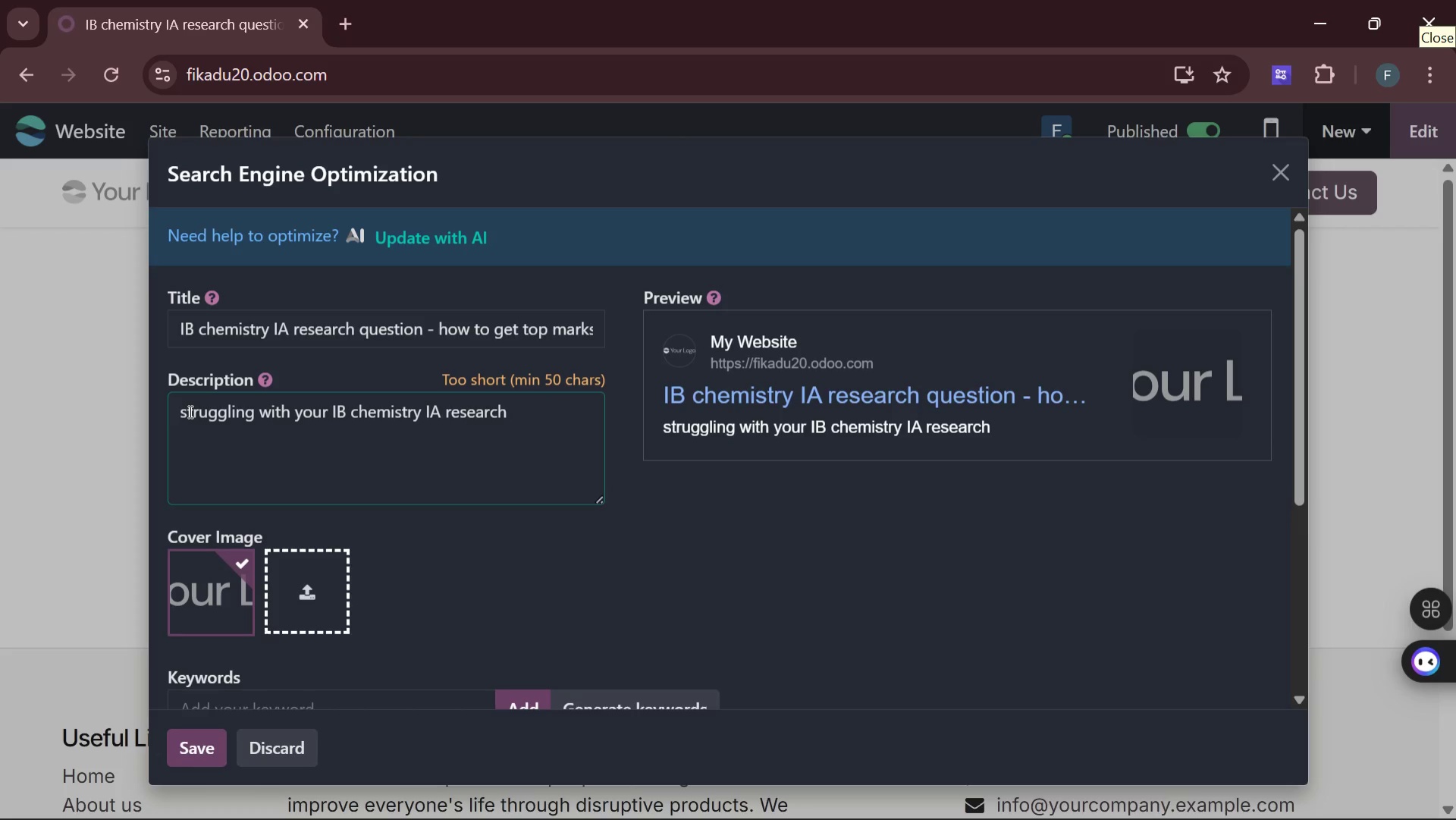 
wait(5.27)
 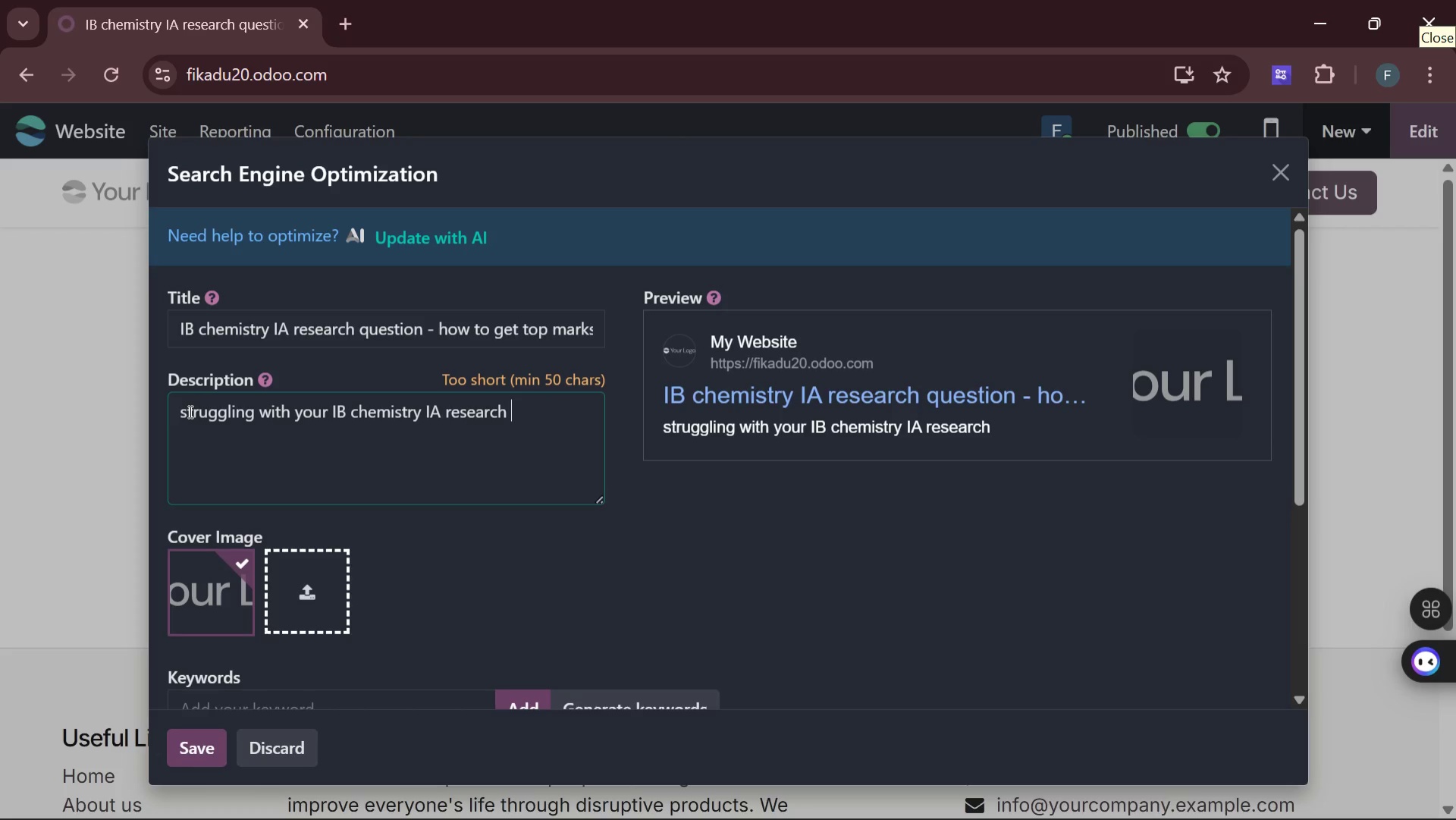 
type(question )
 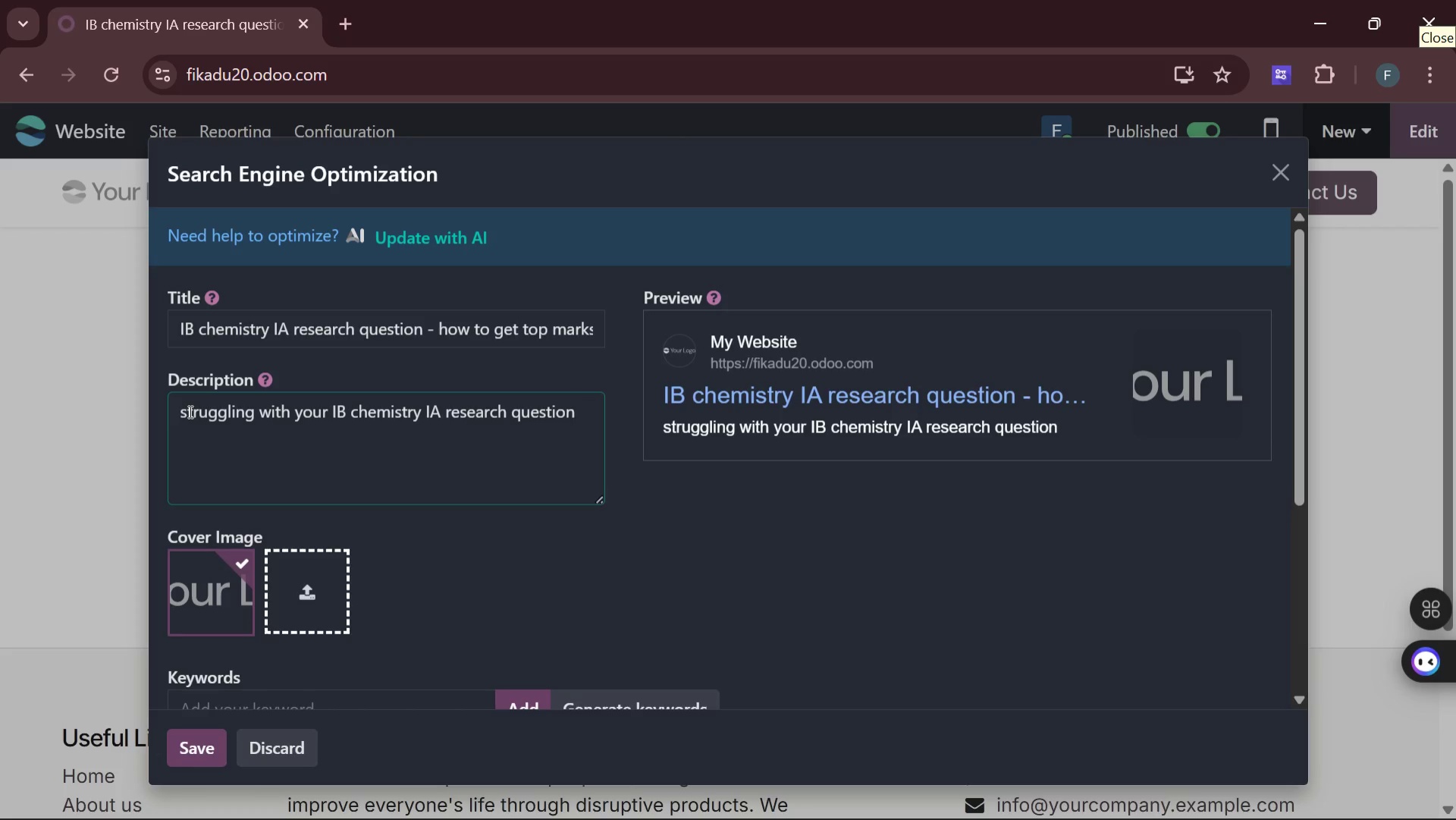 
key(Backspace)
type(? learn r)
key(Backspace)
type(the )
 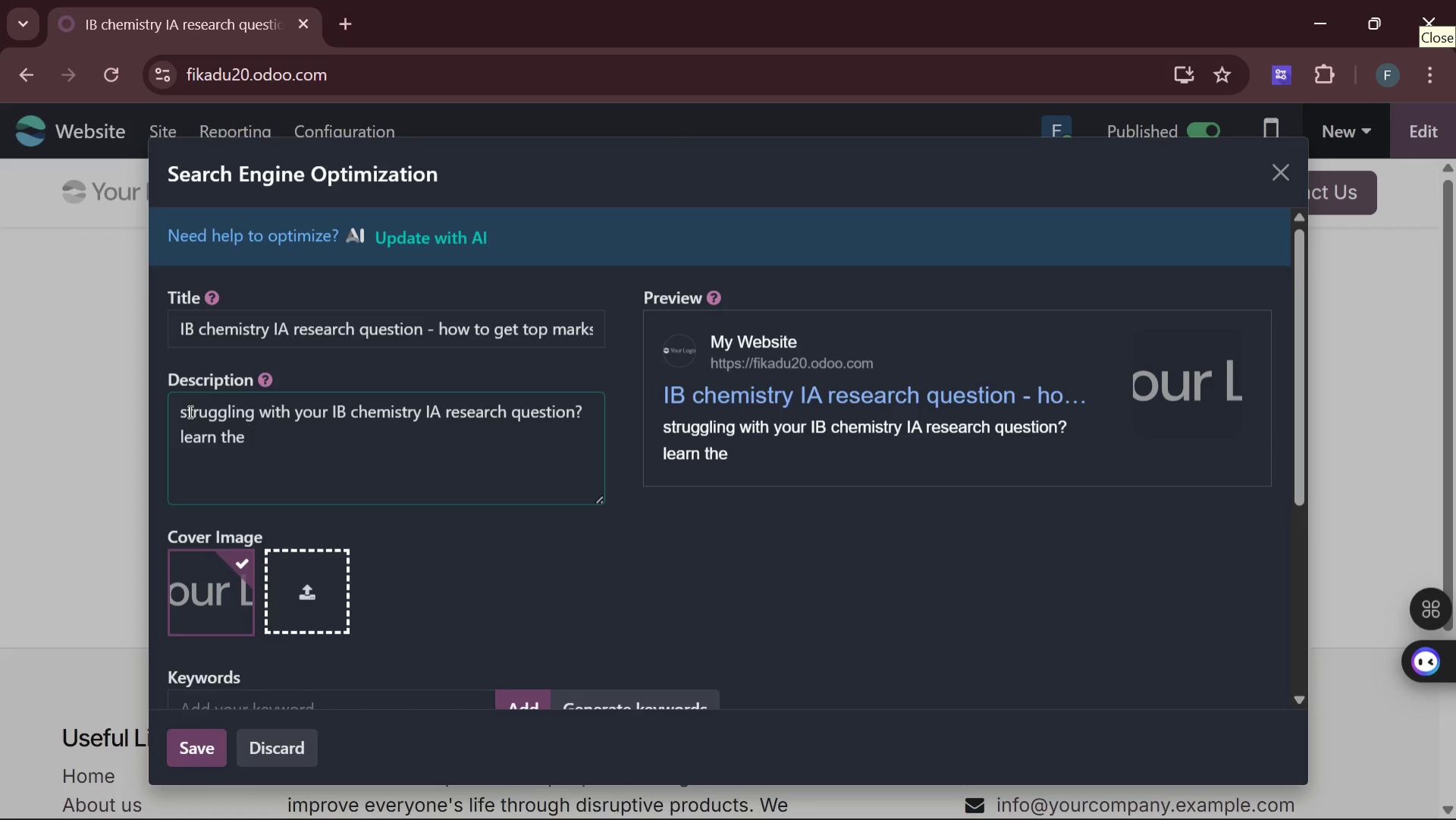 
type(3-steo)
key(Backspace)
type(ps )
 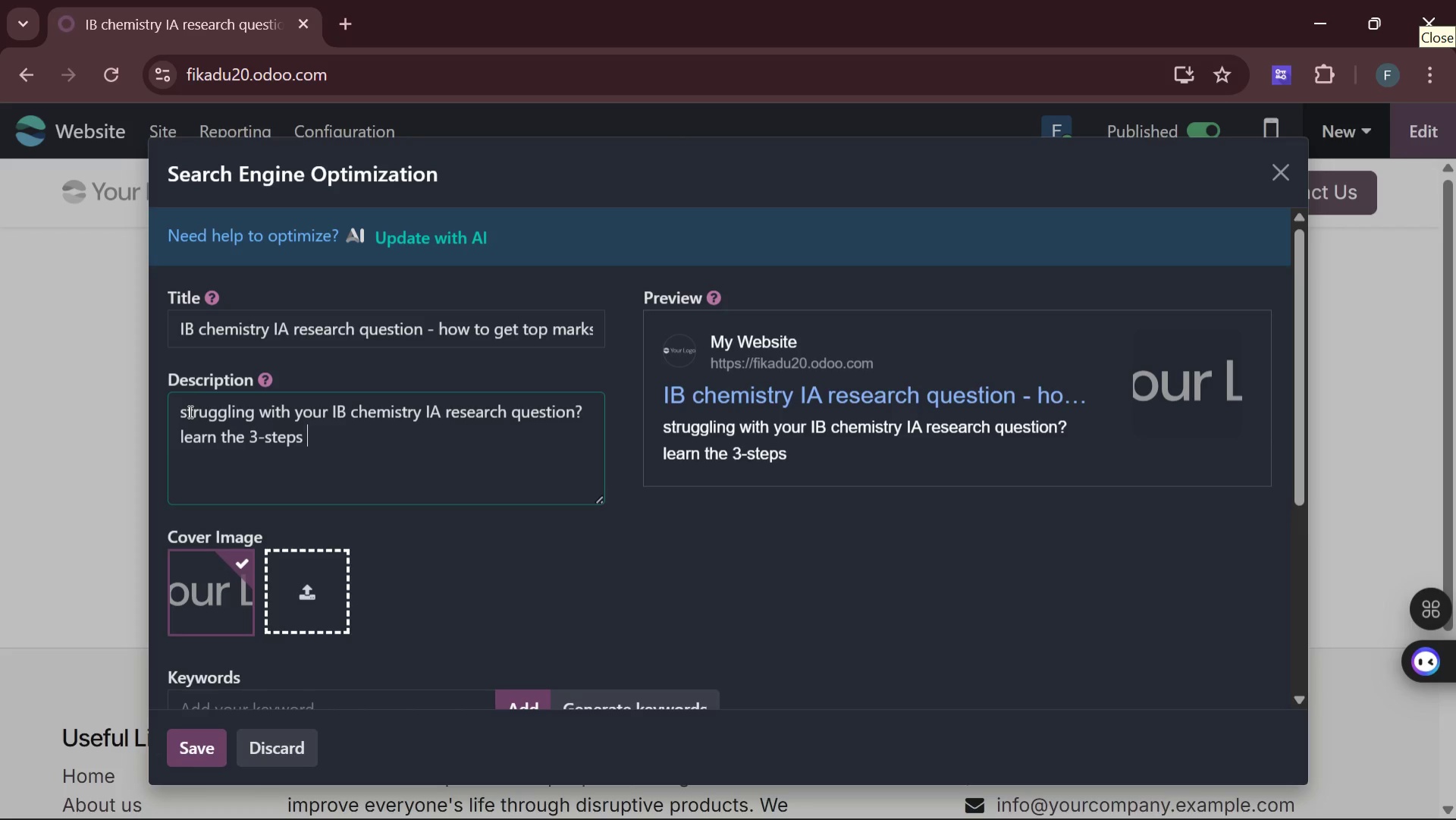 
type(framework that scored a 7 . includes example )
 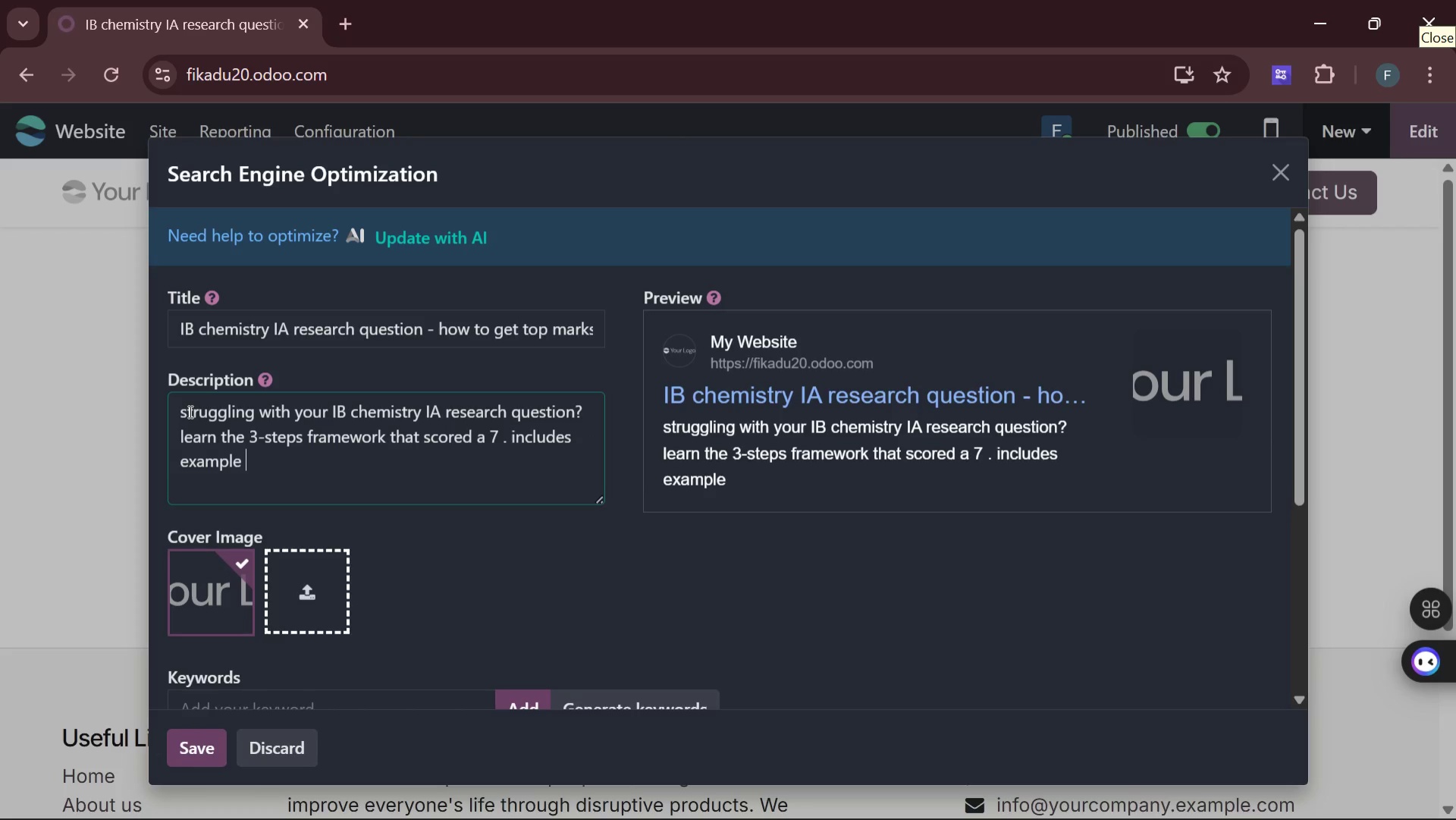 
wait(5.97)
 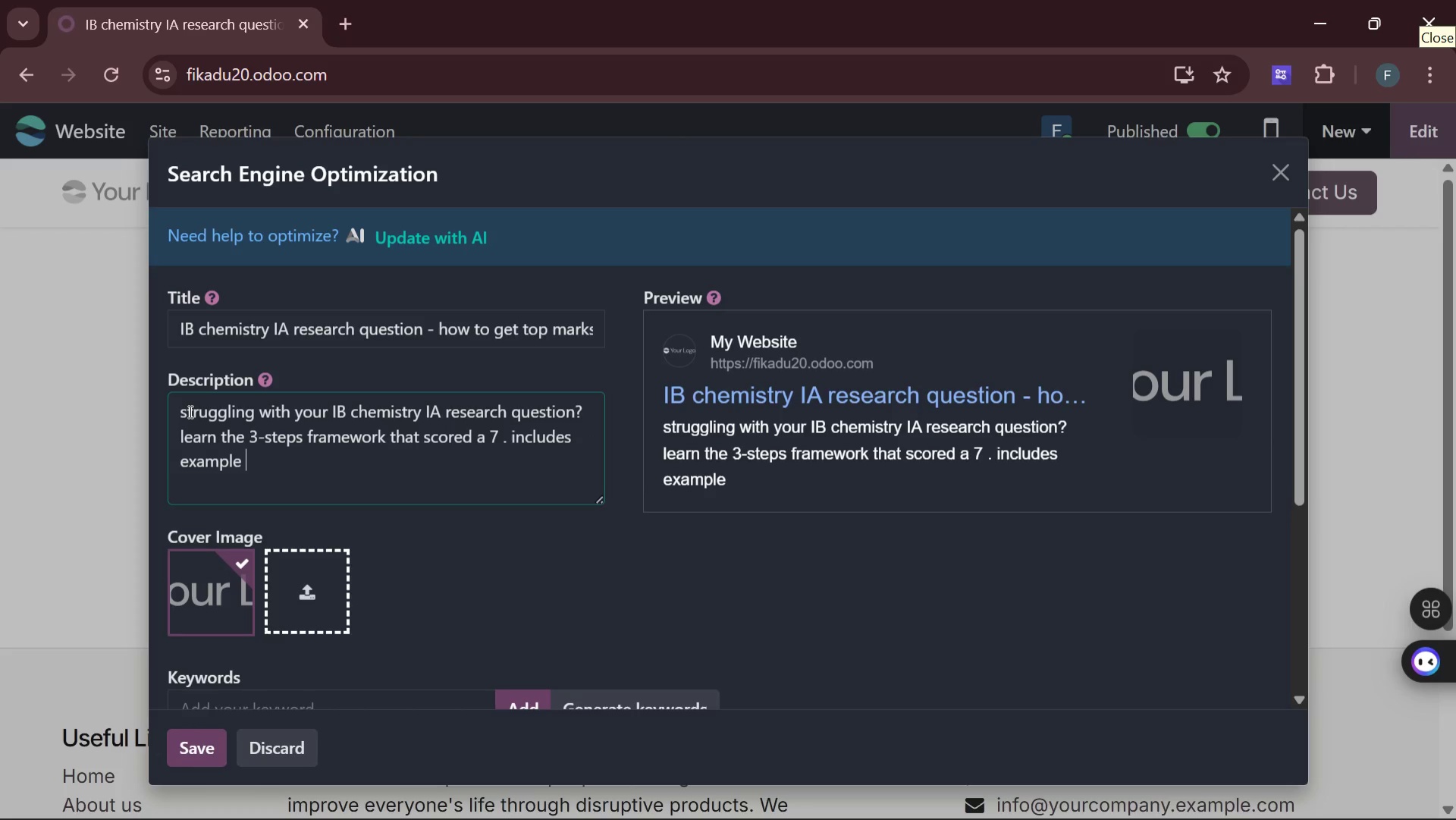 
type(and )
 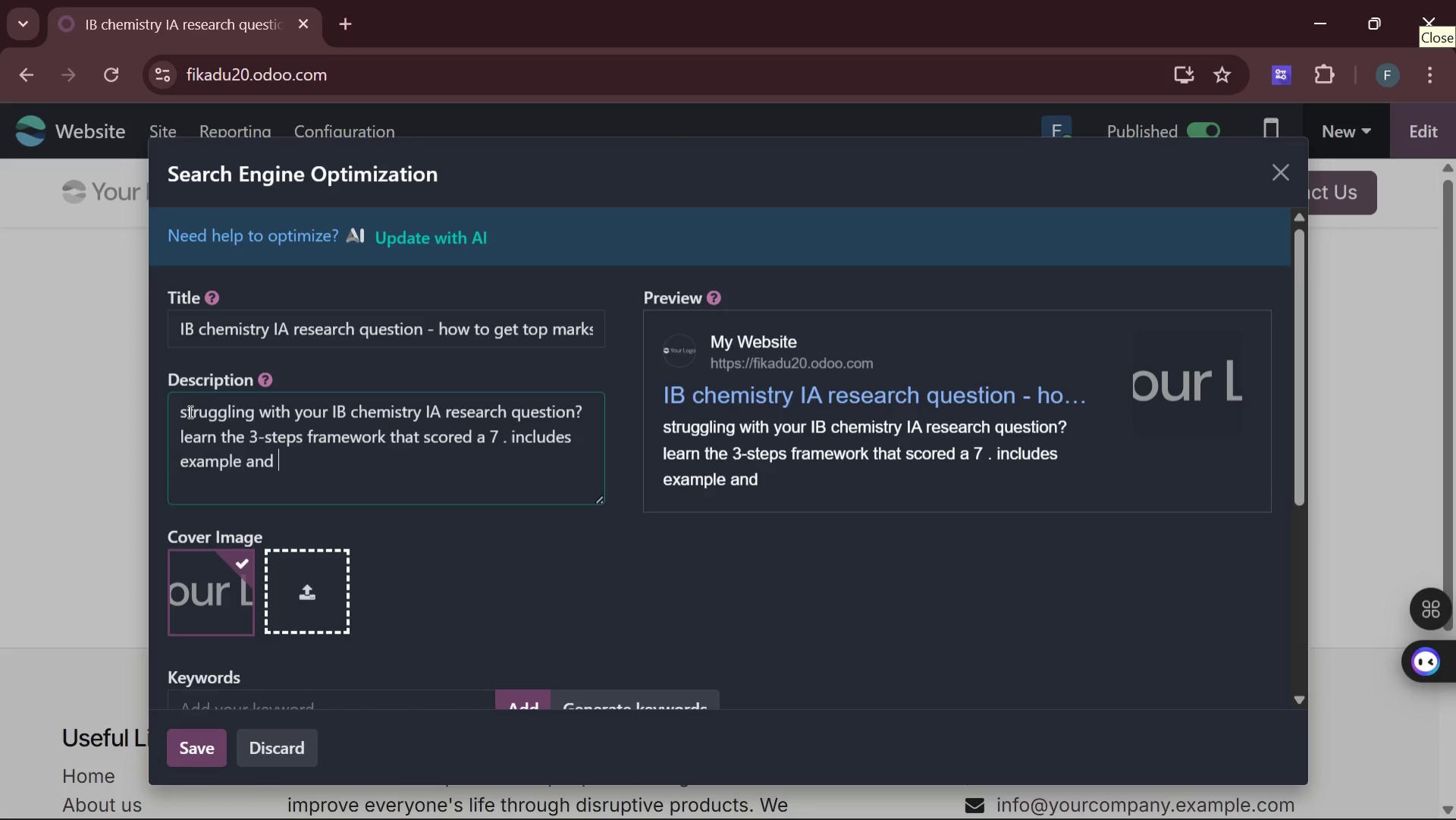 
type(examiner tips)
 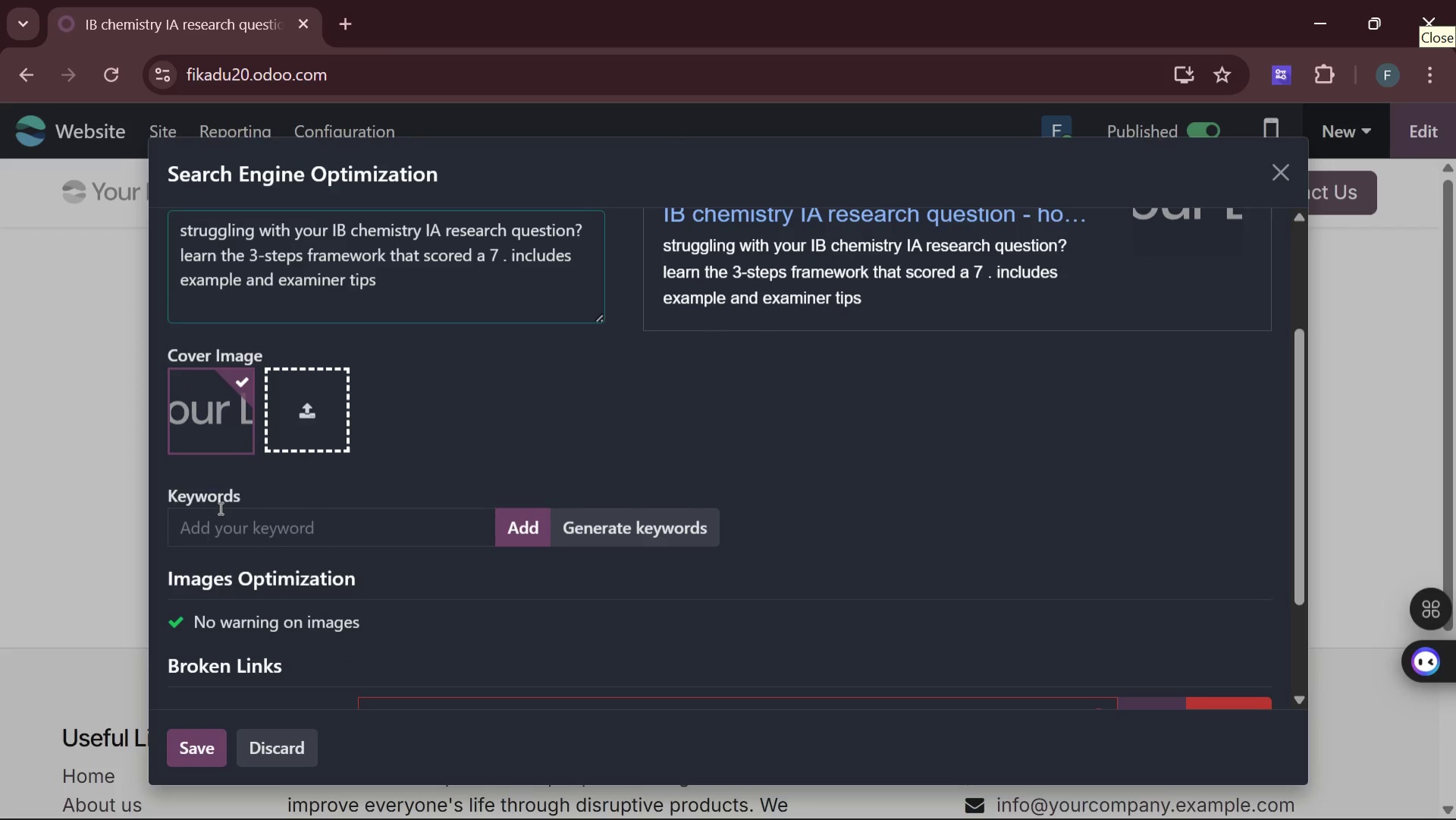 
left_click([216, 523])
 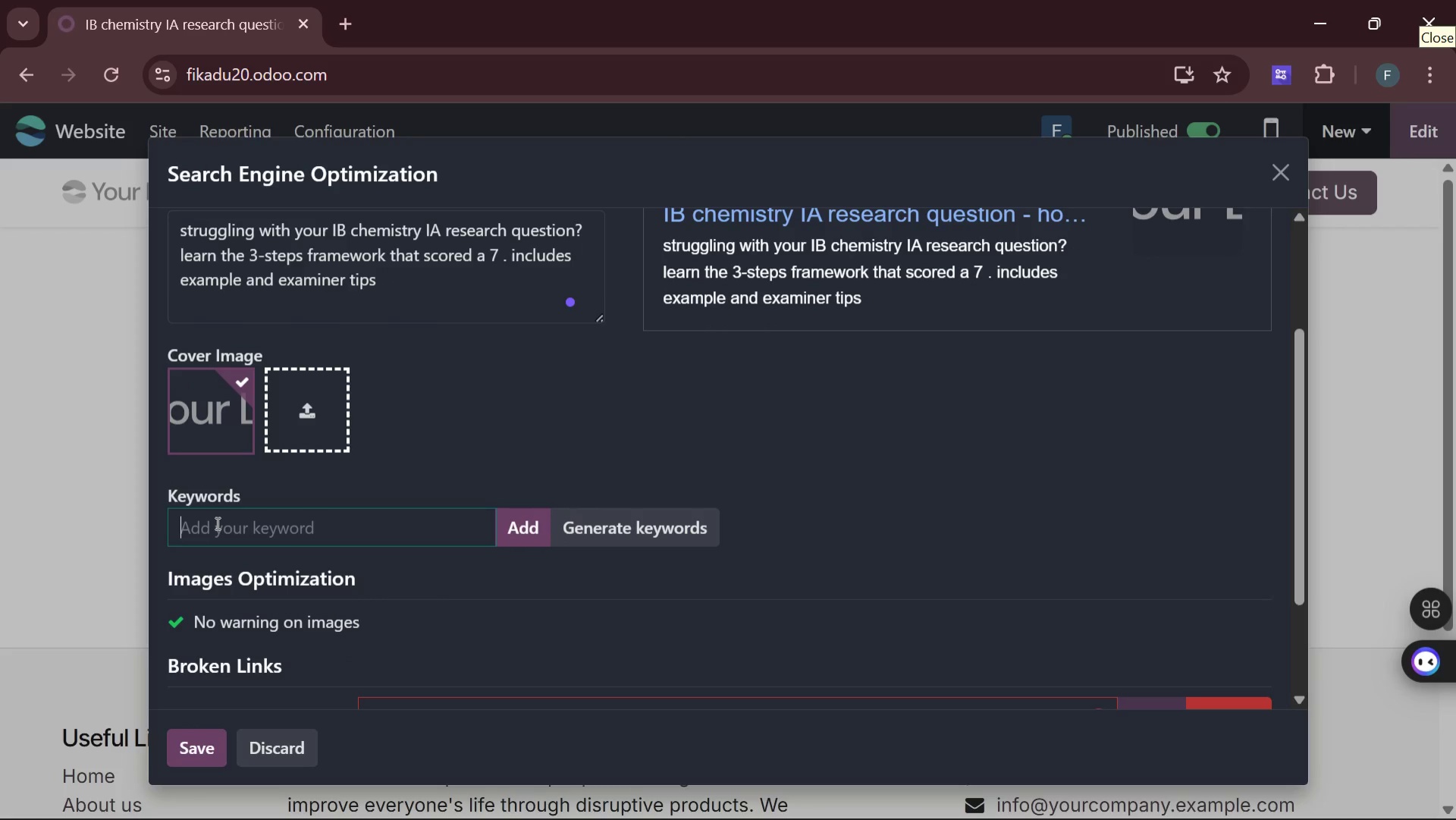 
type(IB chemistry IA )
key(Backspace)
type(, research question )
key(Backspace)
type(, IA example)
 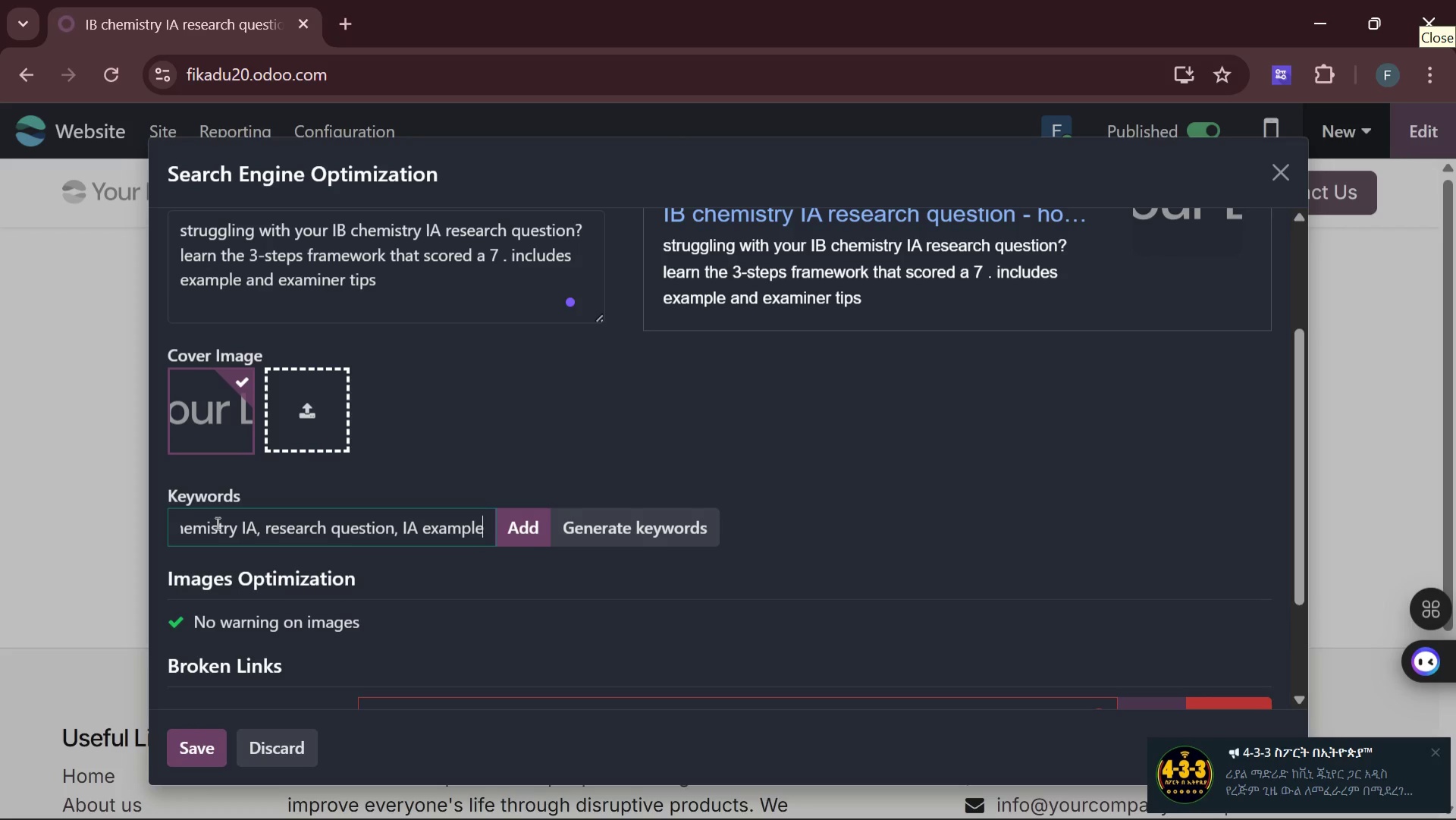 
wait(6.2)
 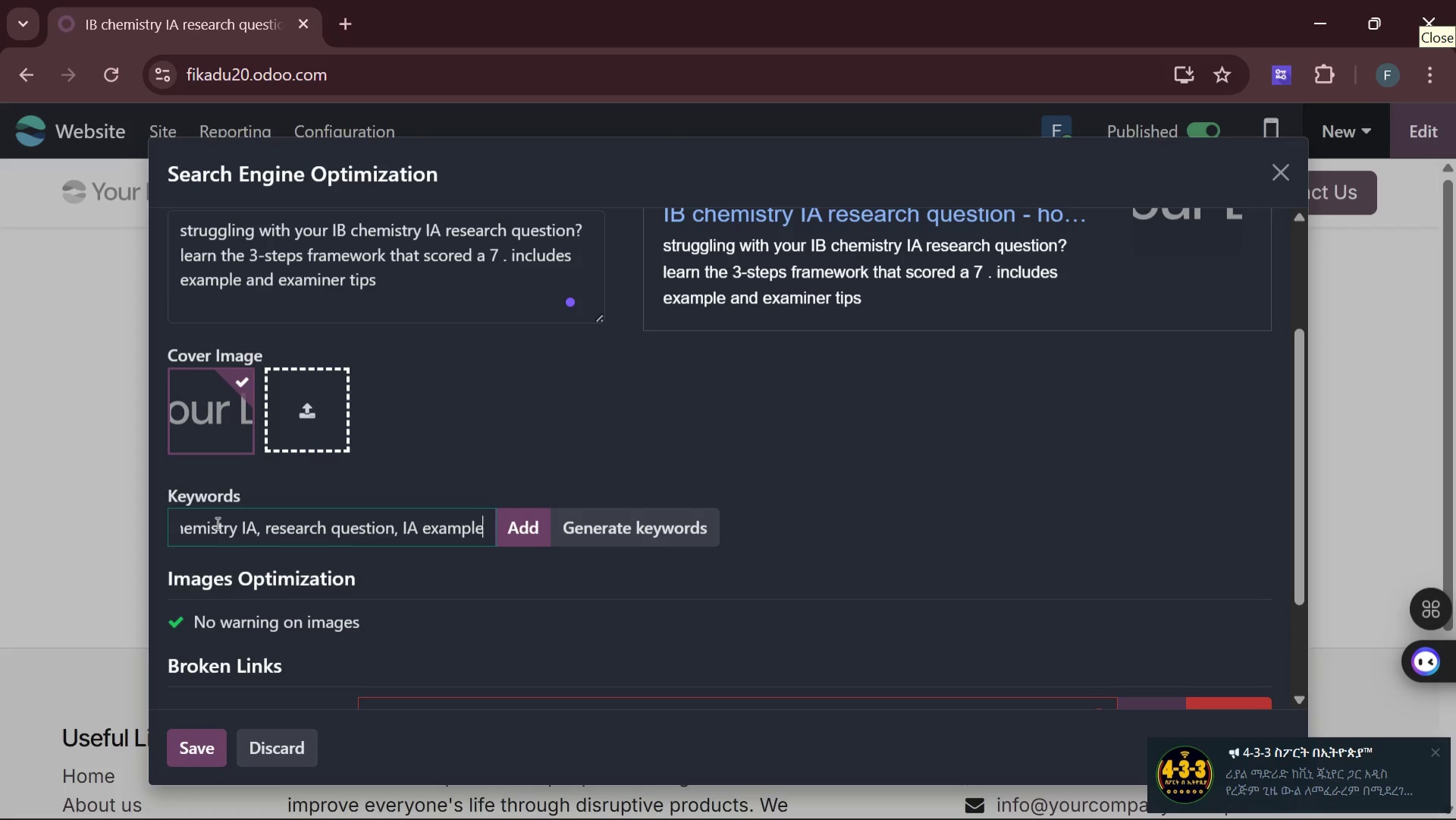 
key(S)
 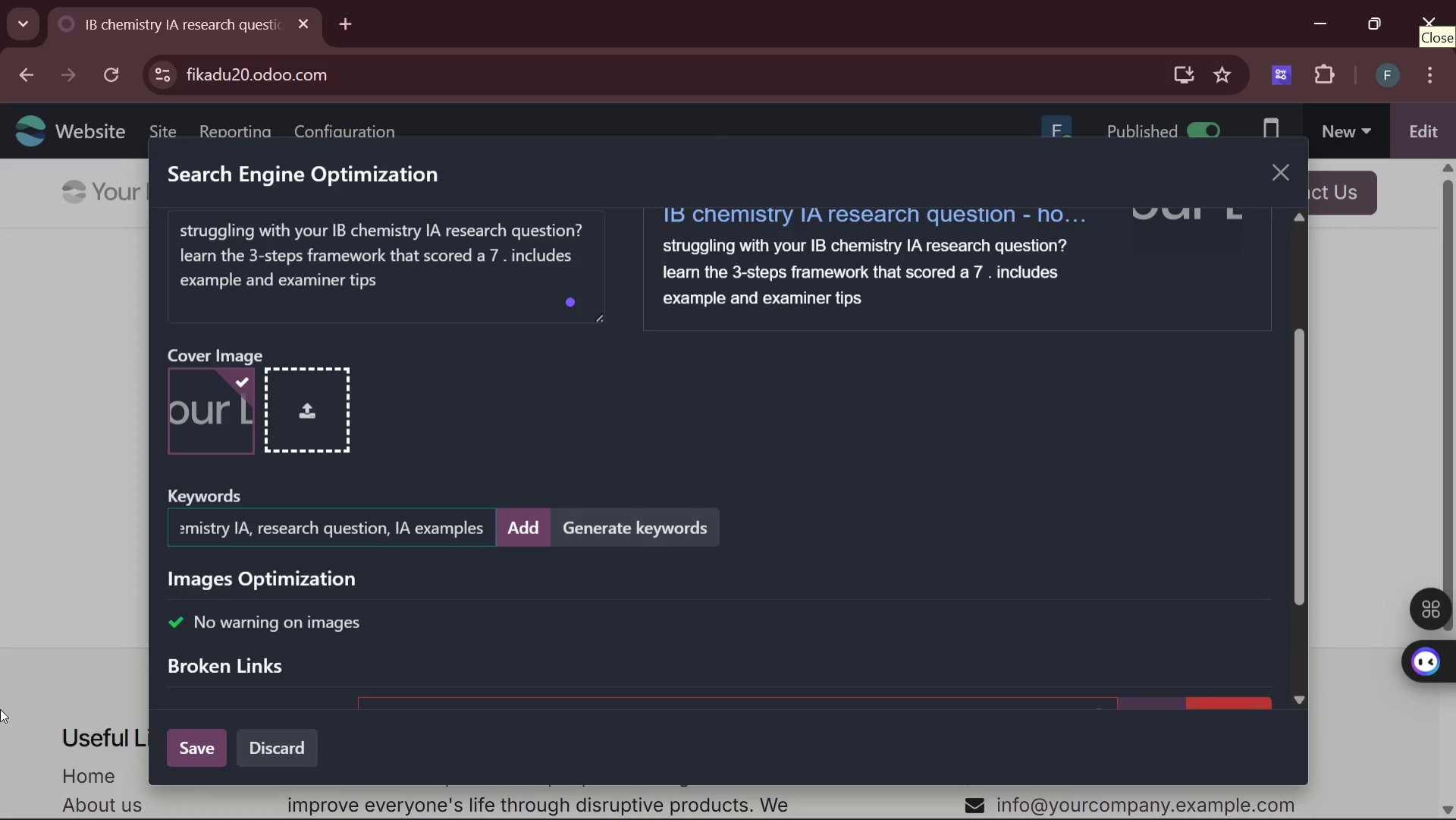 
mouse_move([463, 596])
 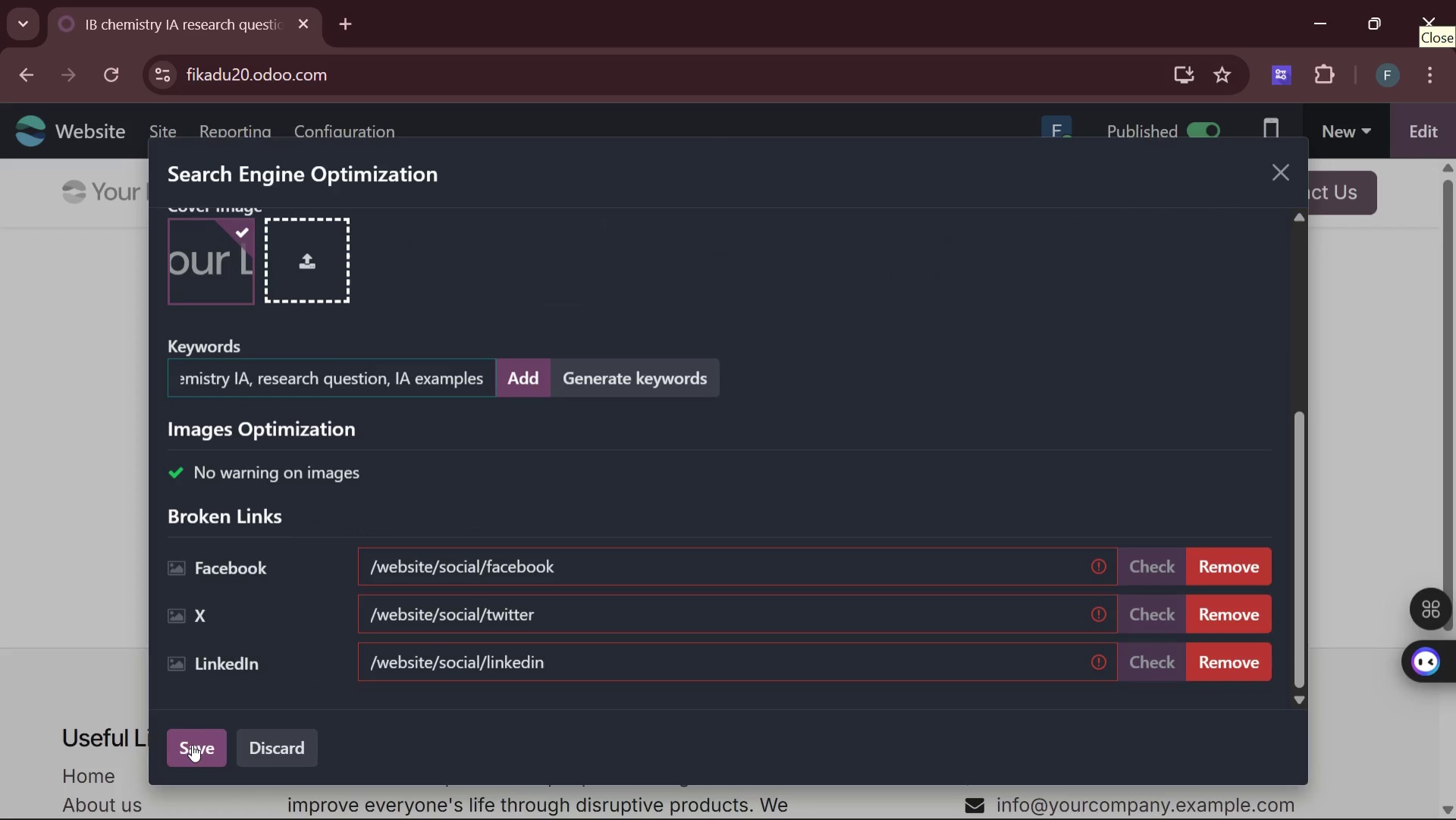 
left_click([192, 744])
 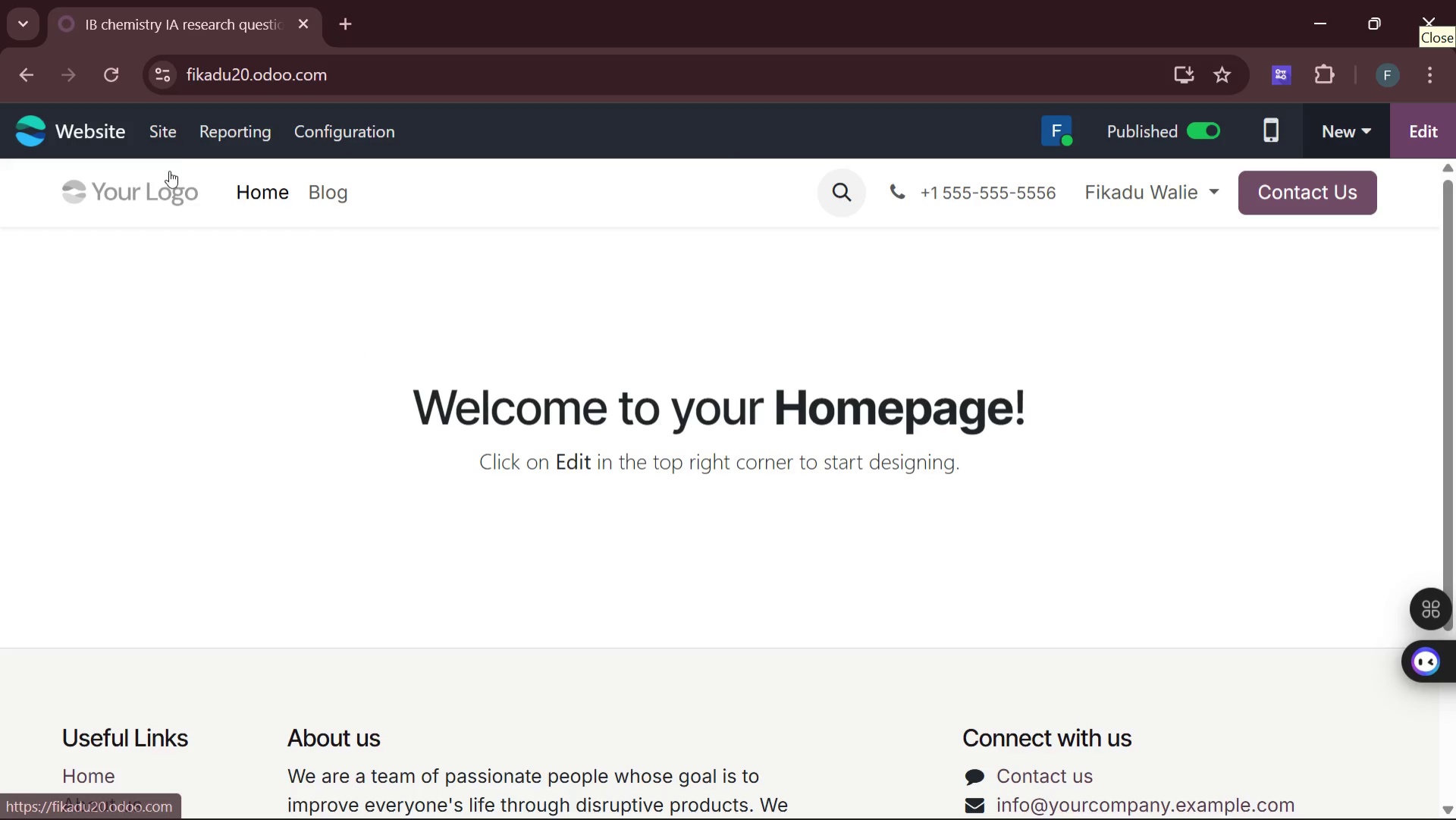 
left_click([164, 140])
 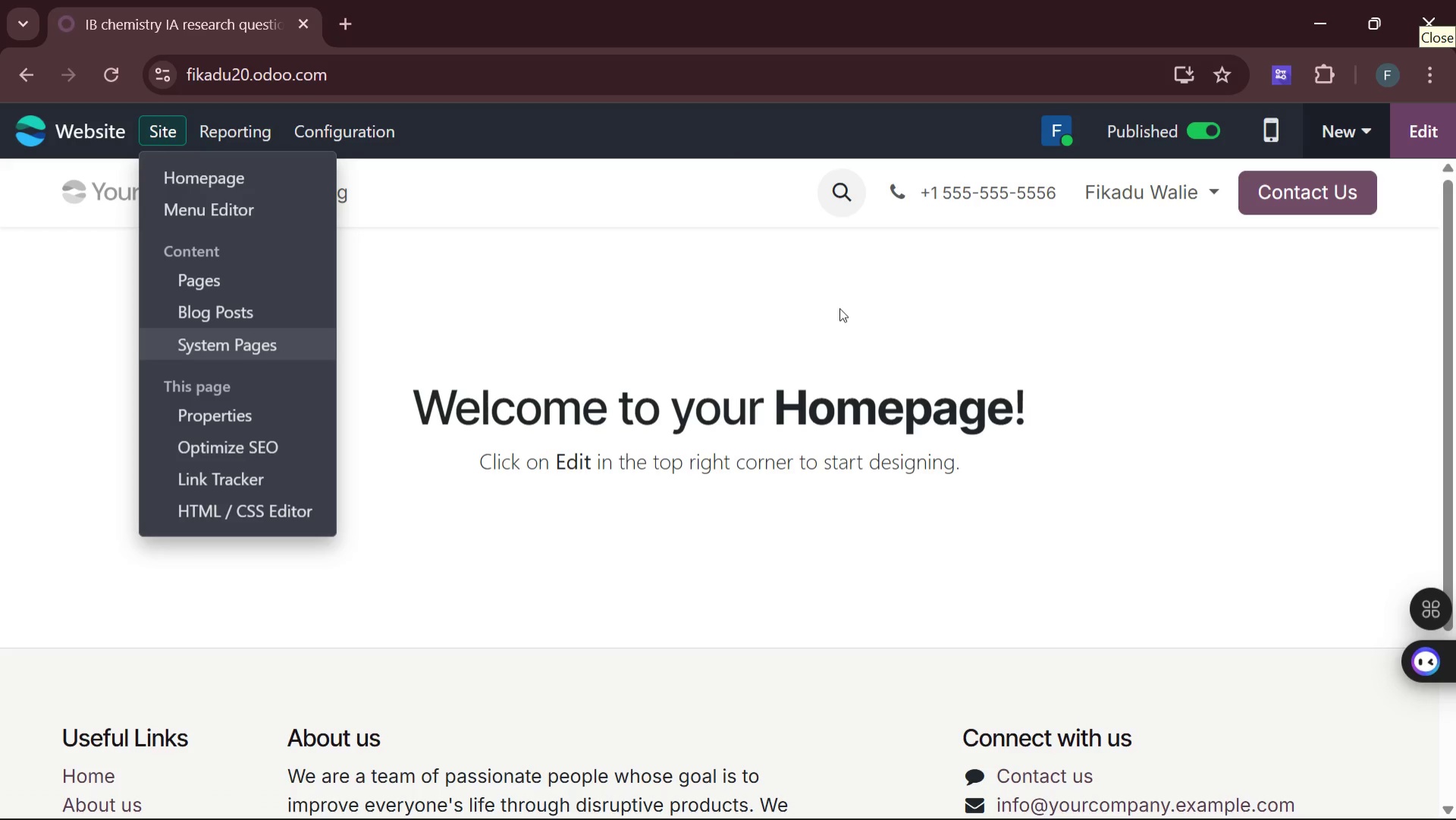 
wait(7.66)
 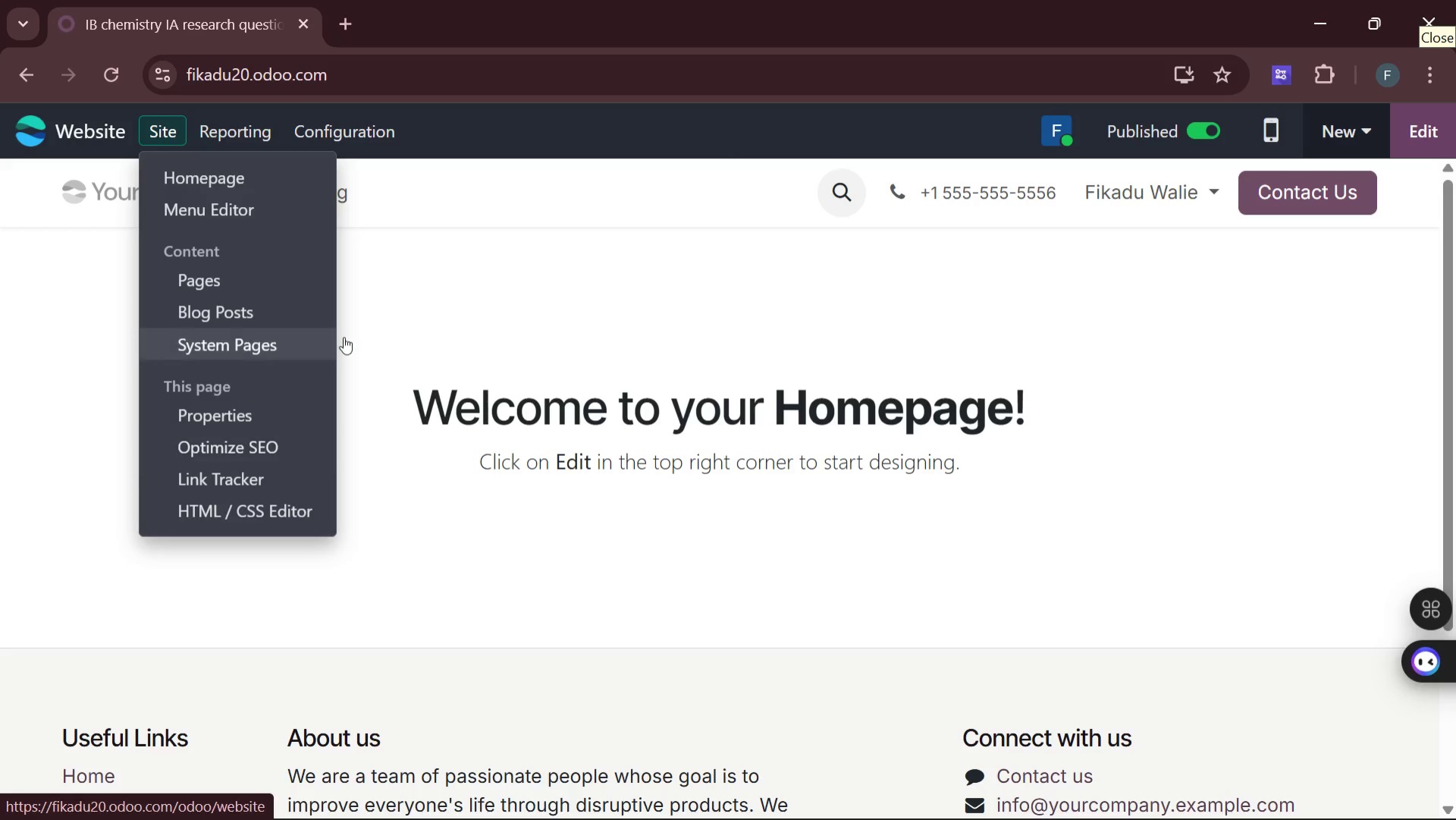 
left_click([935, 265])
 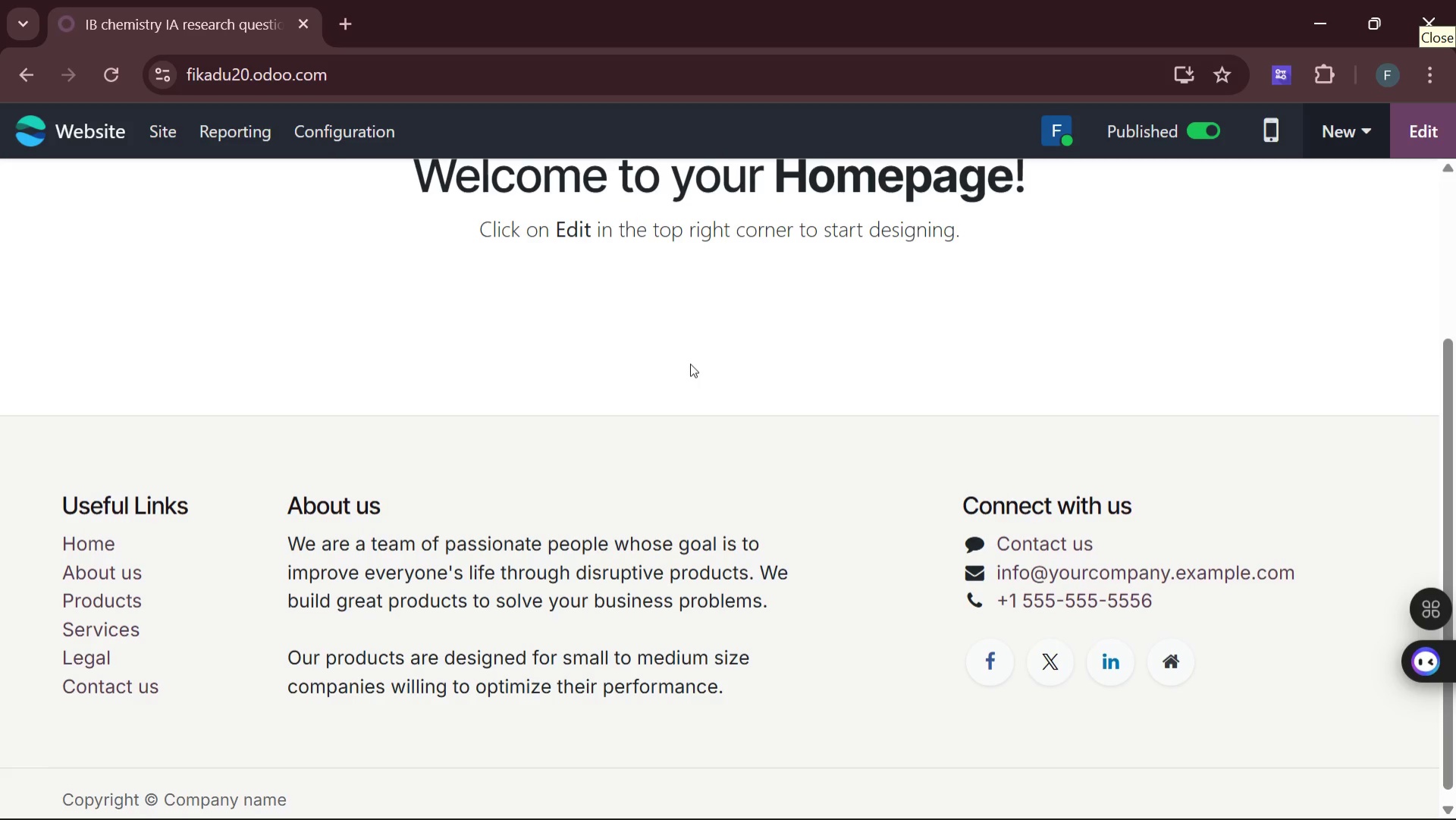 
wait(9.36)
 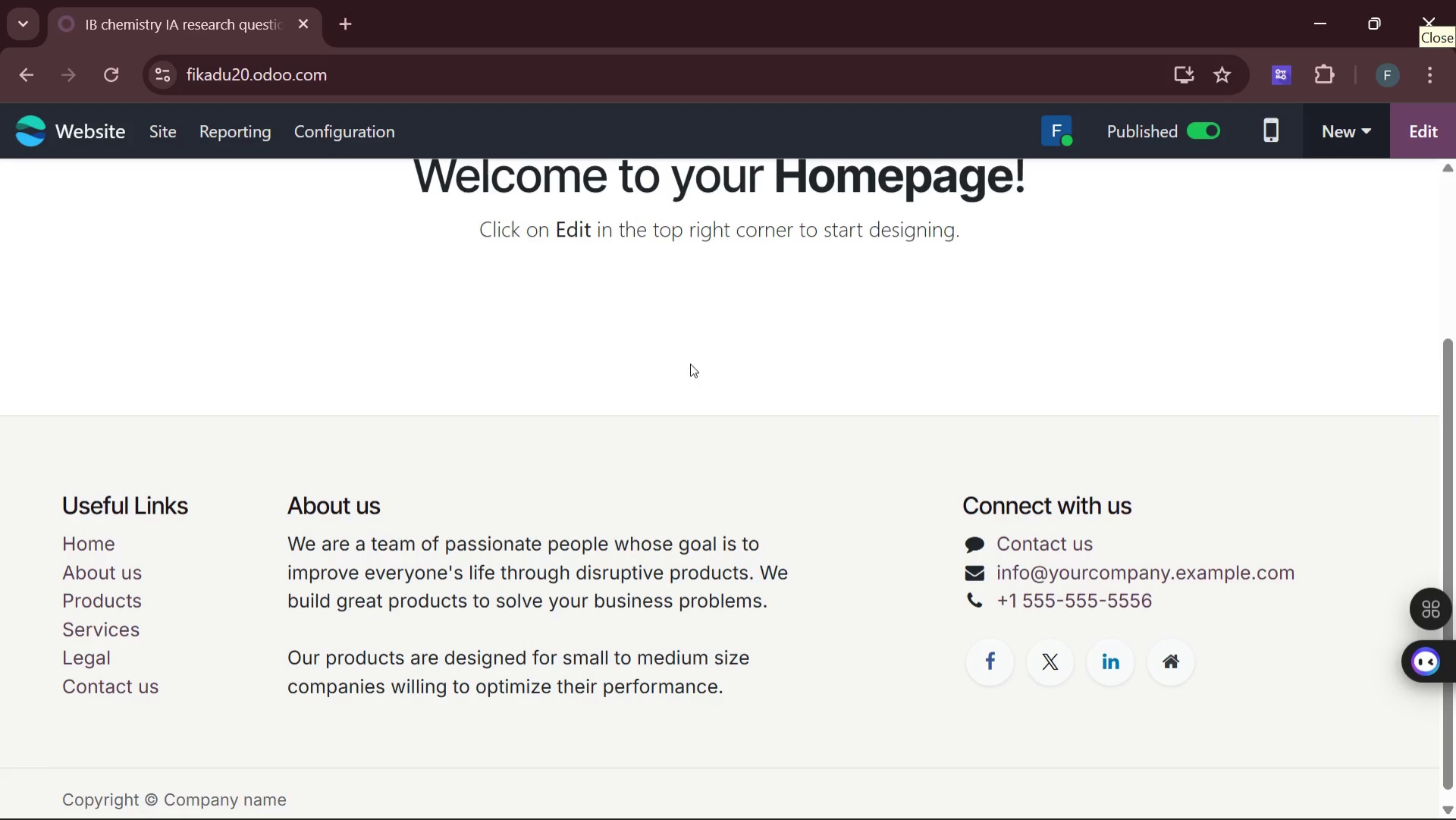 
left_click([171, 129])
 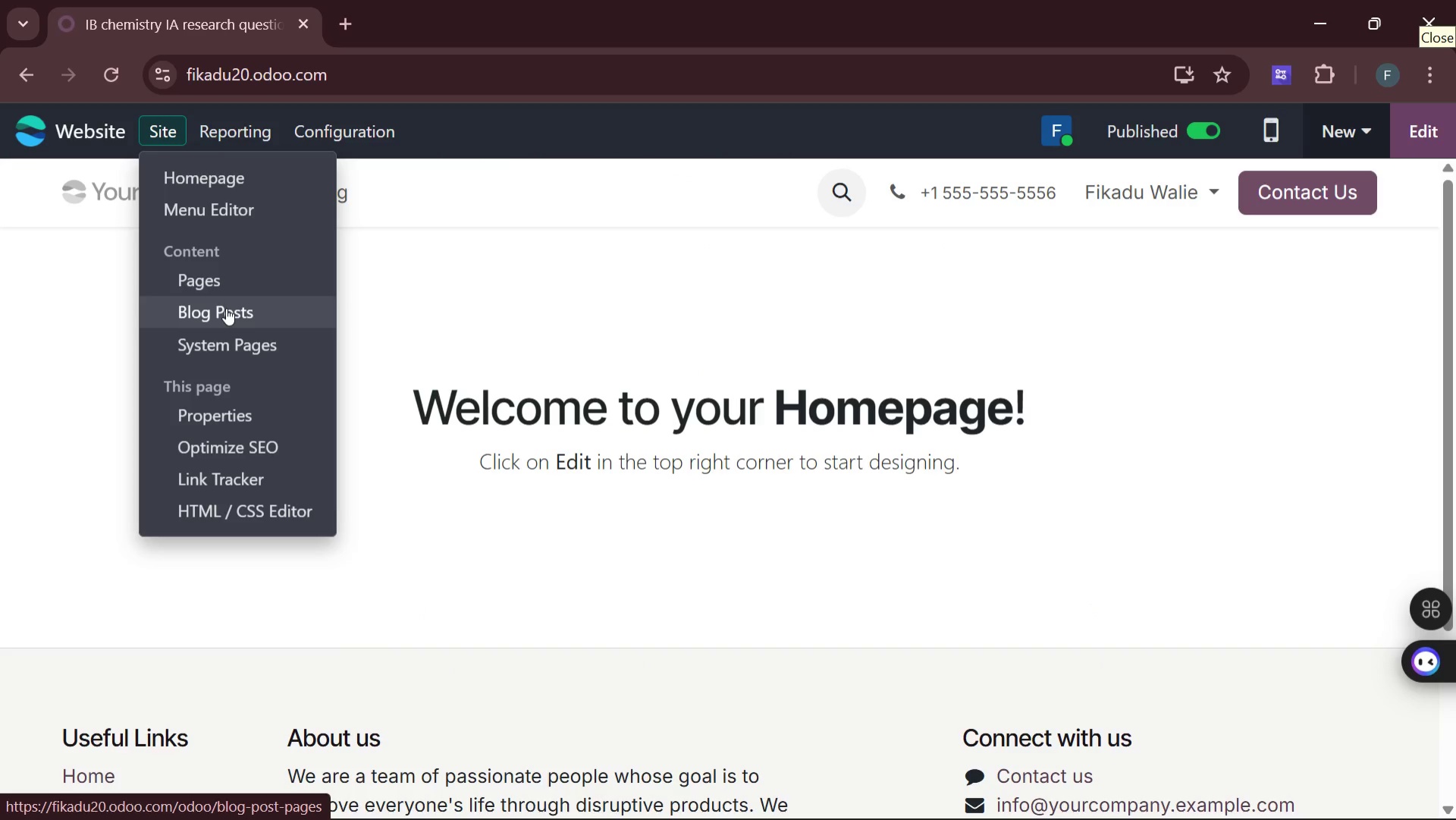 
left_click([226, 308])
 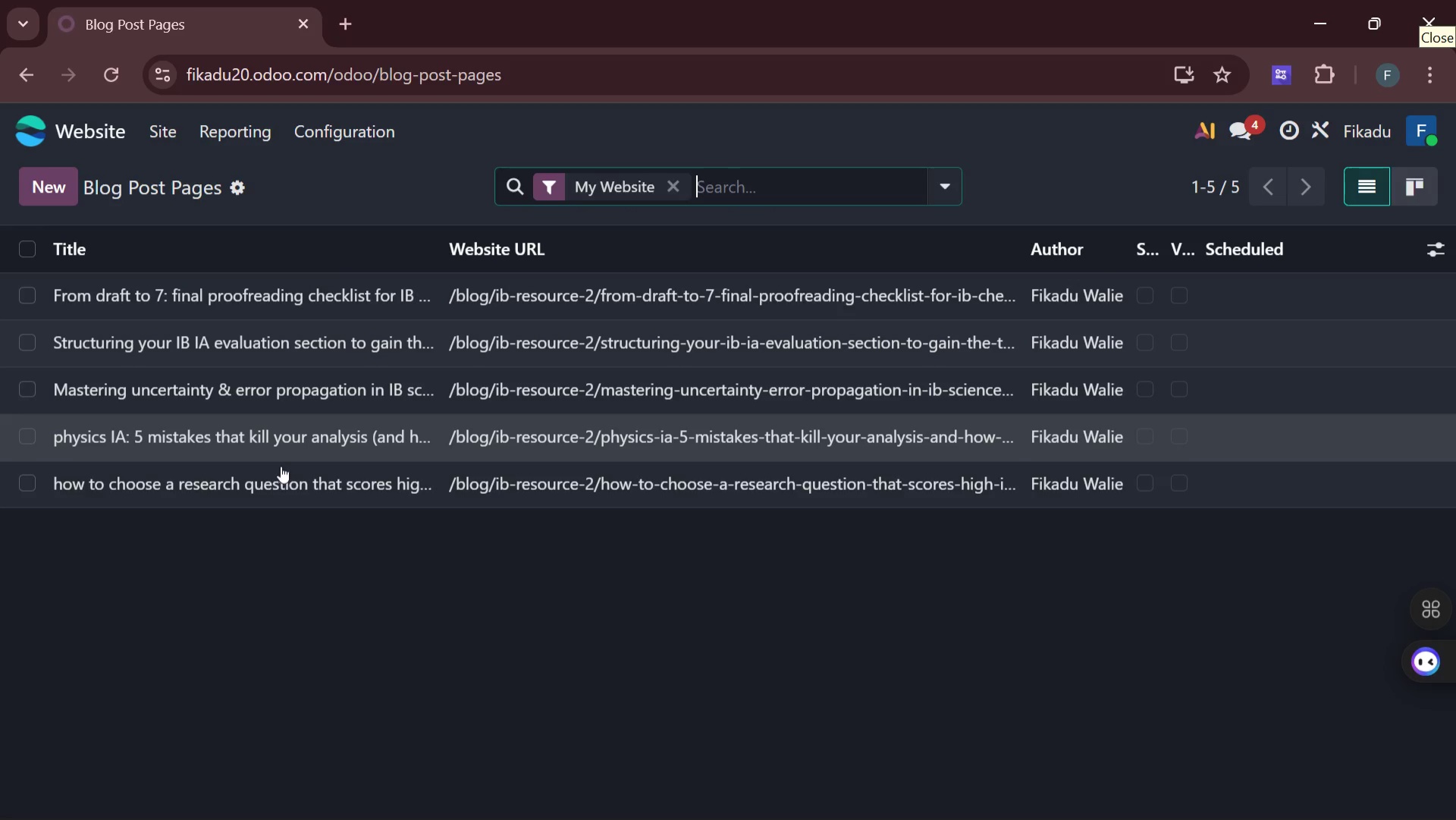 
wait(8.66)
 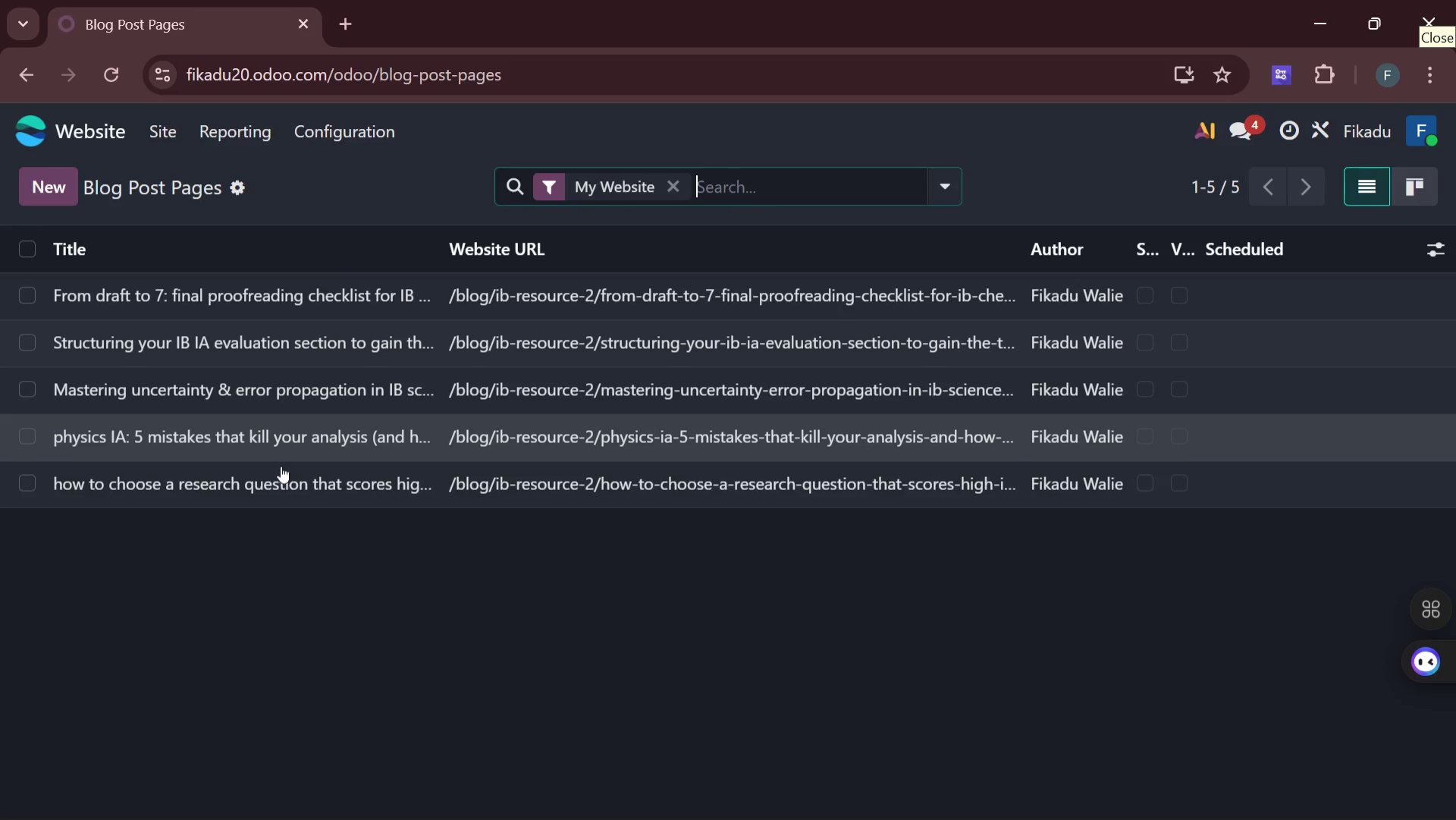 
double_click([252, 489])
 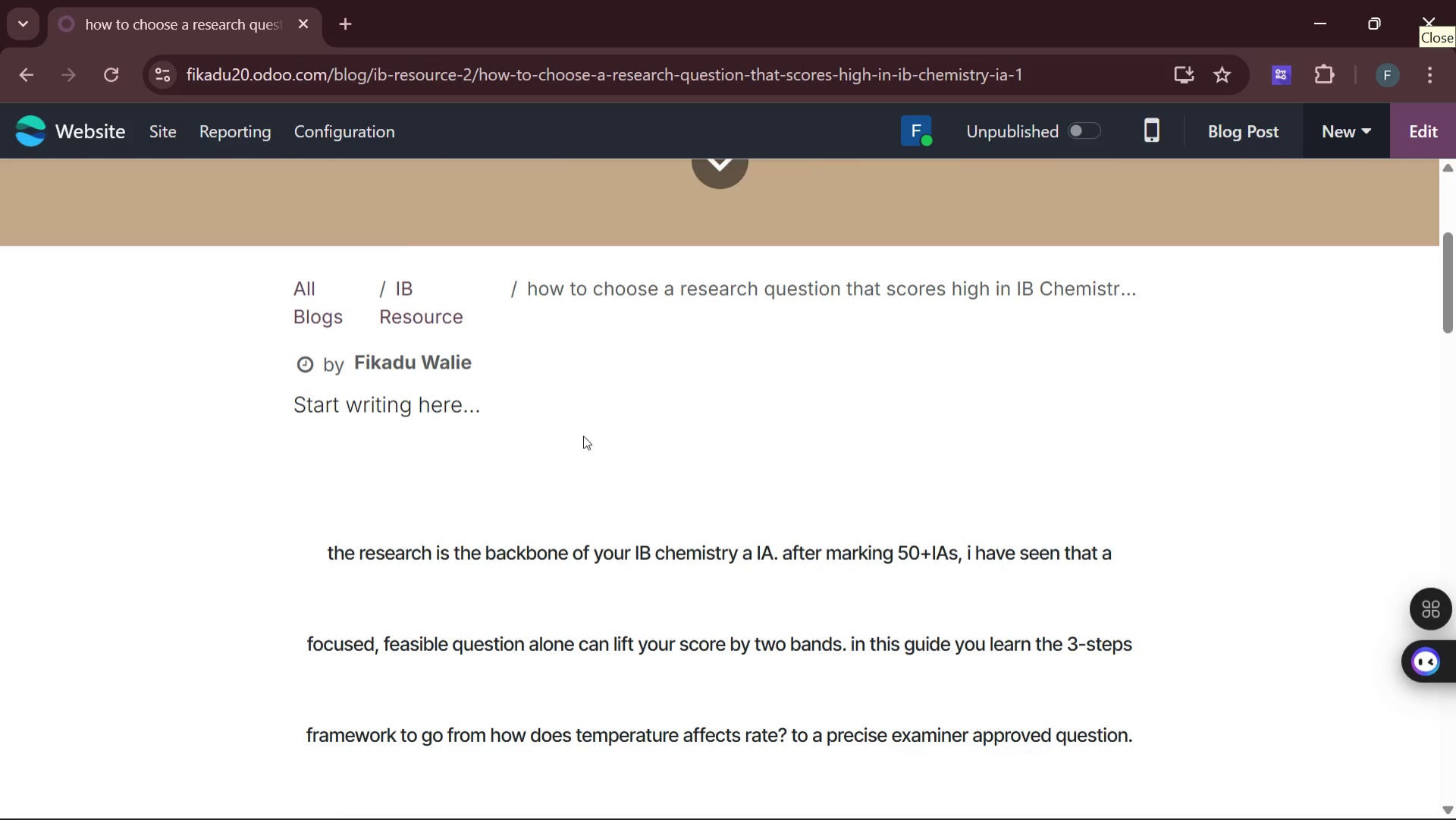 
wait(22.69)
 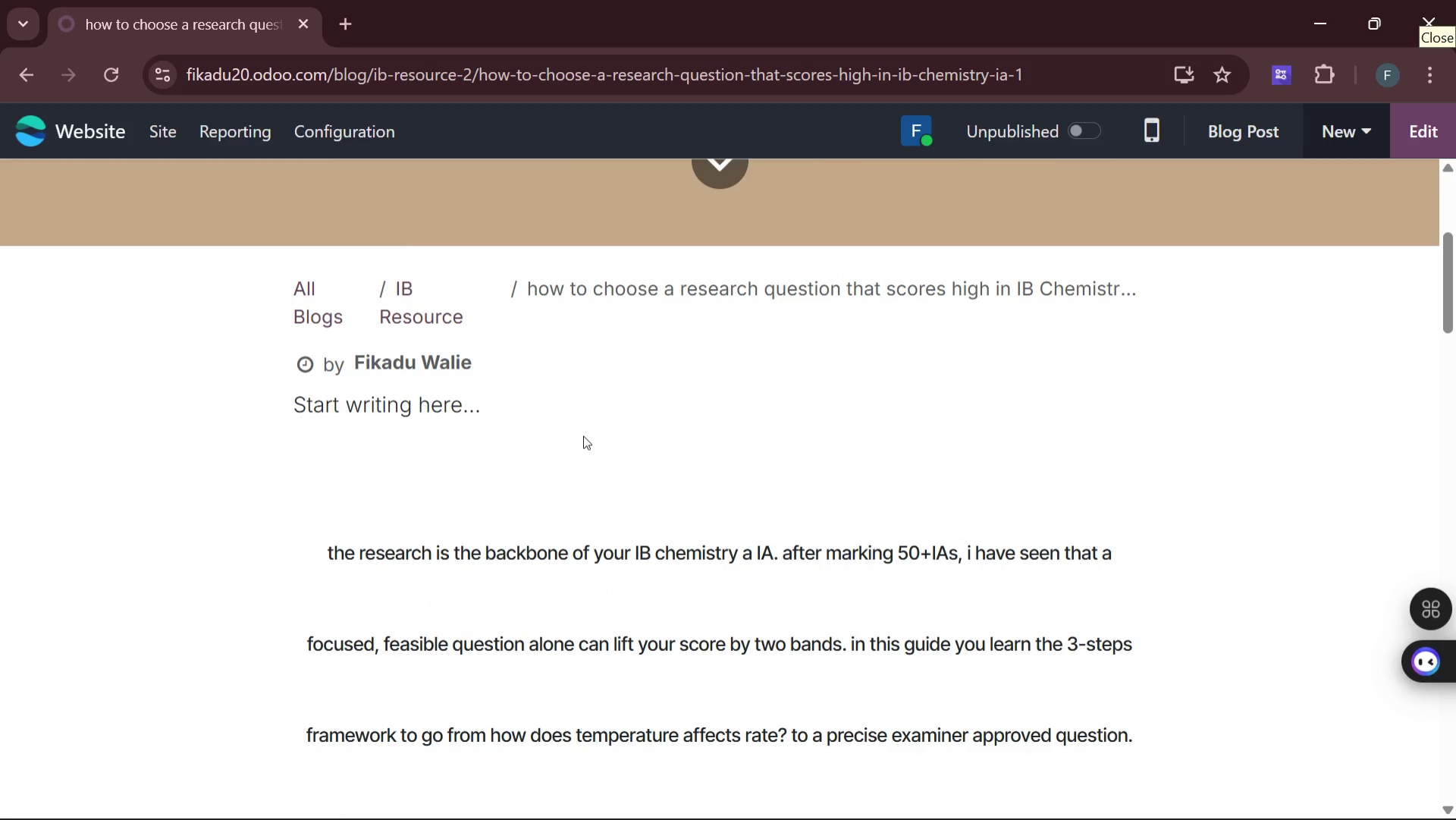 
scroll: coordinate [623, 39], scroll_direction: up, amount: 8.0
 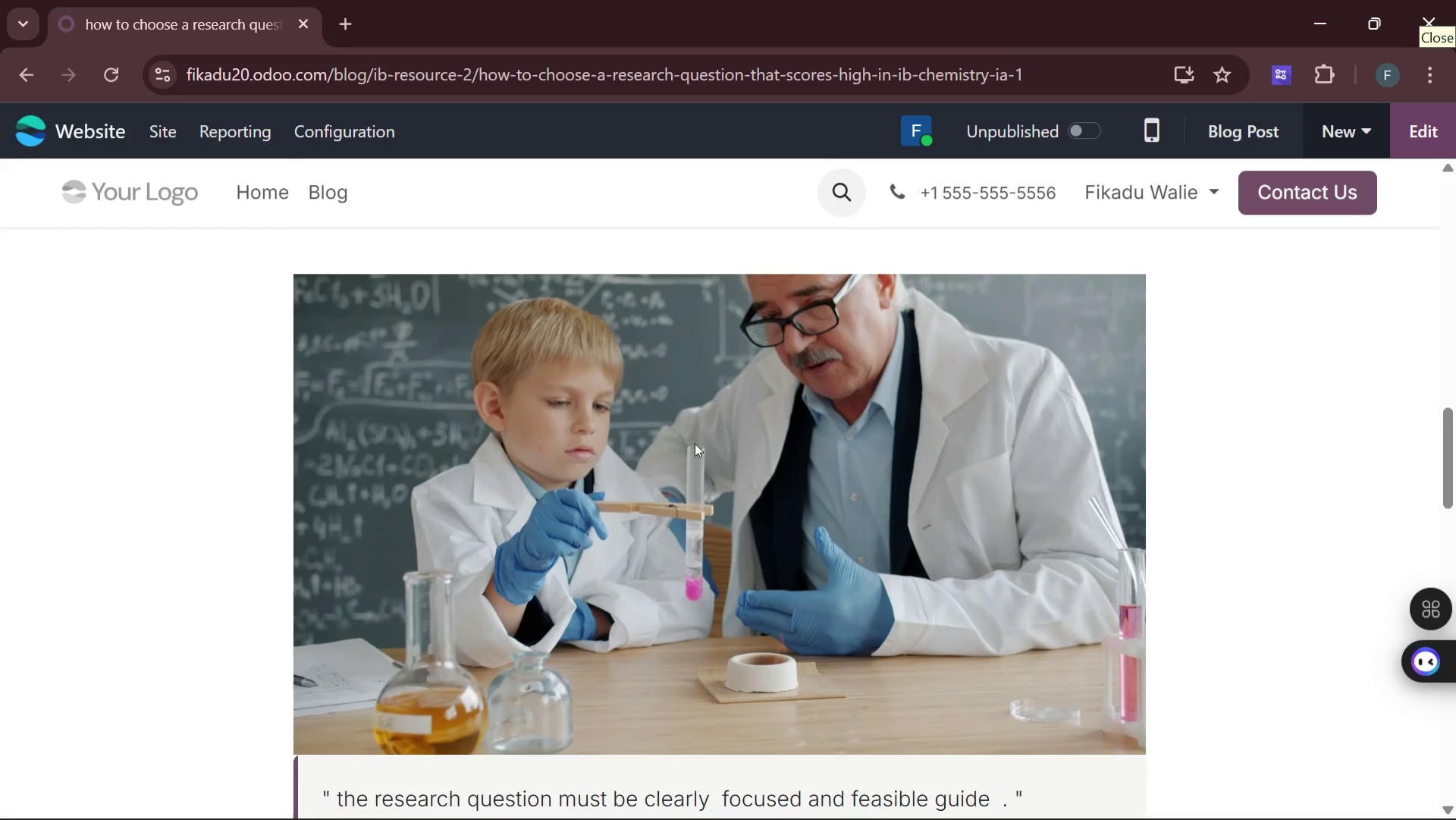 
wait(11.55)
 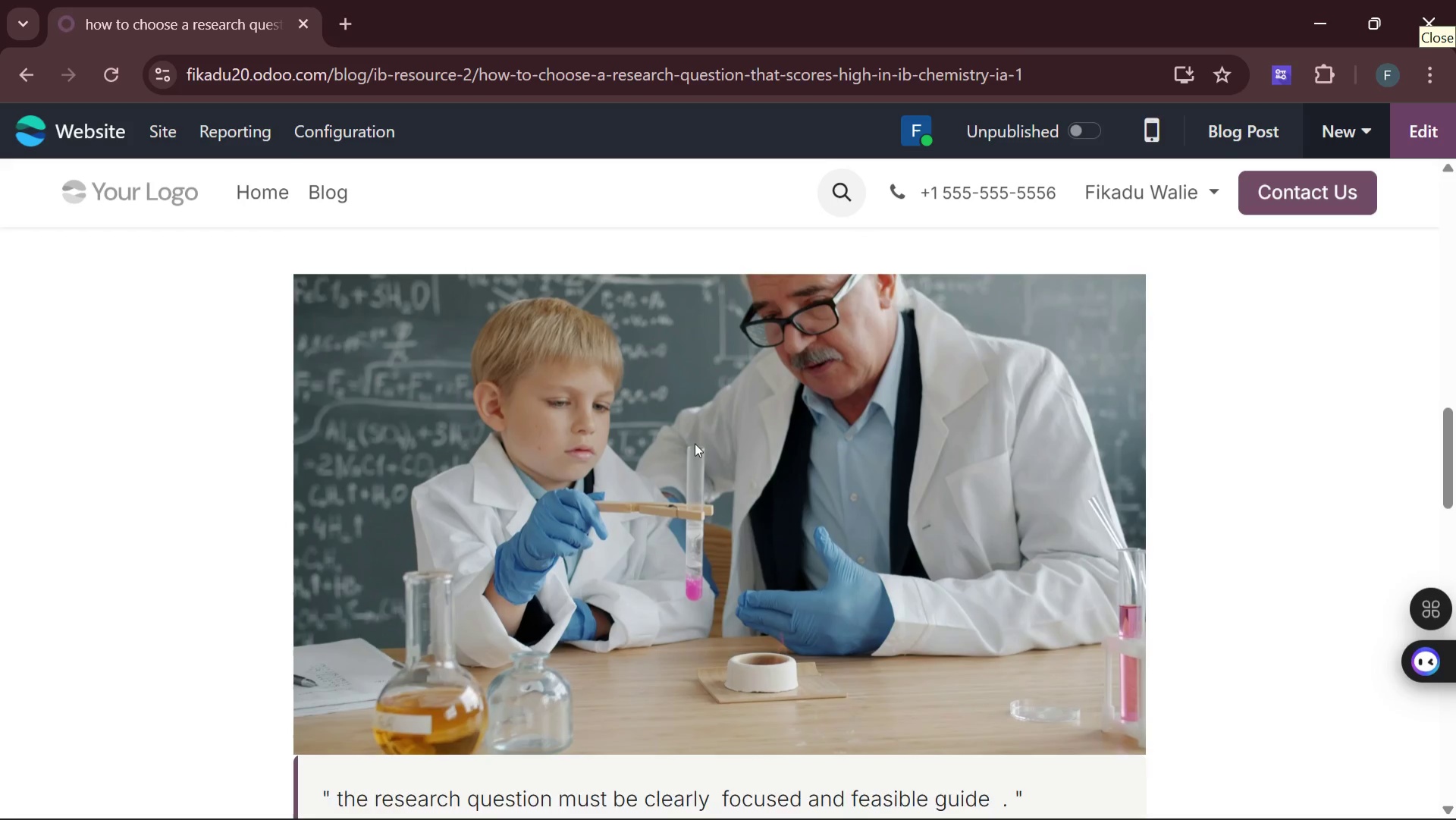 
left_click([173, 131])
 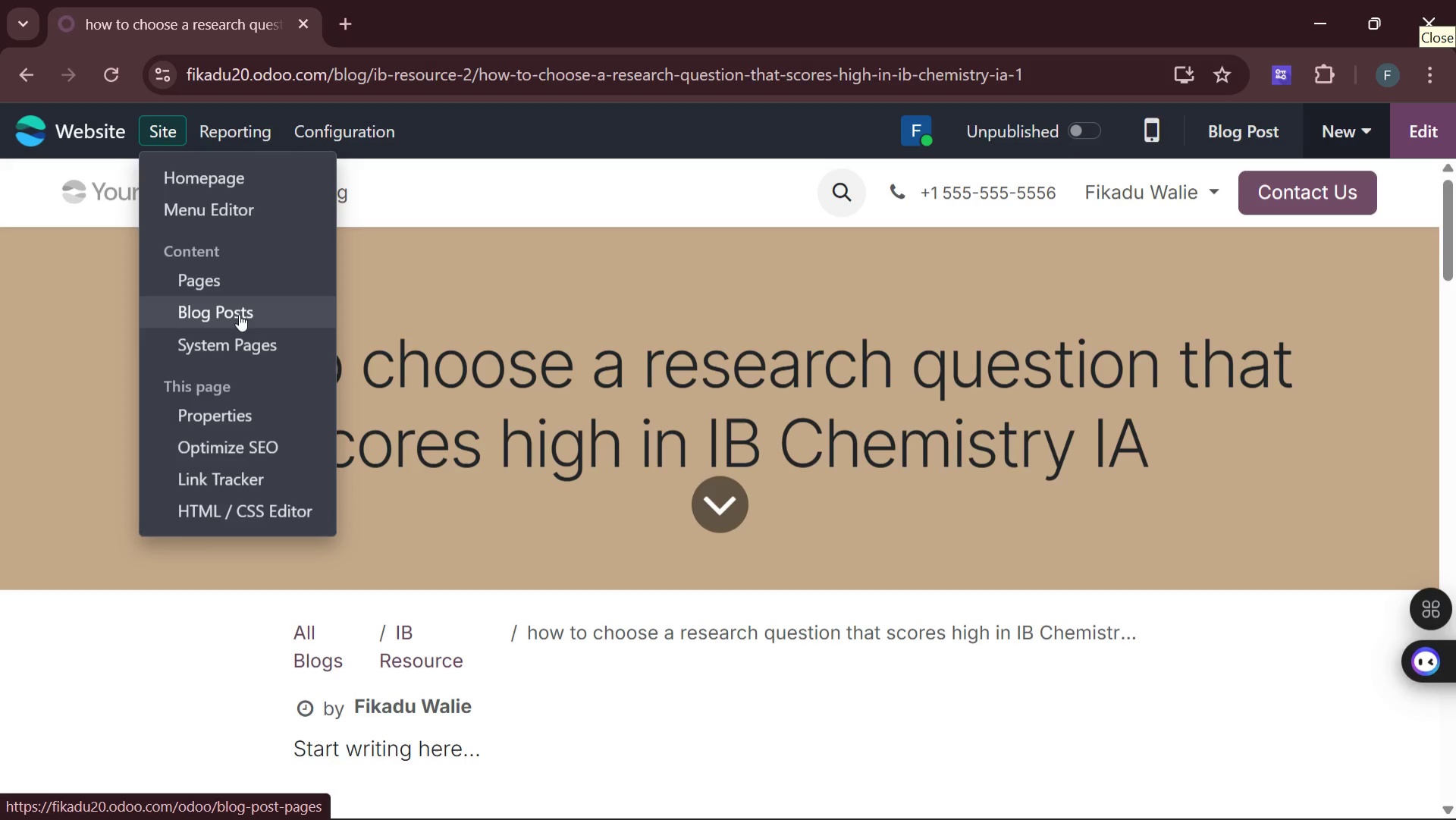 
wait(5.61)
 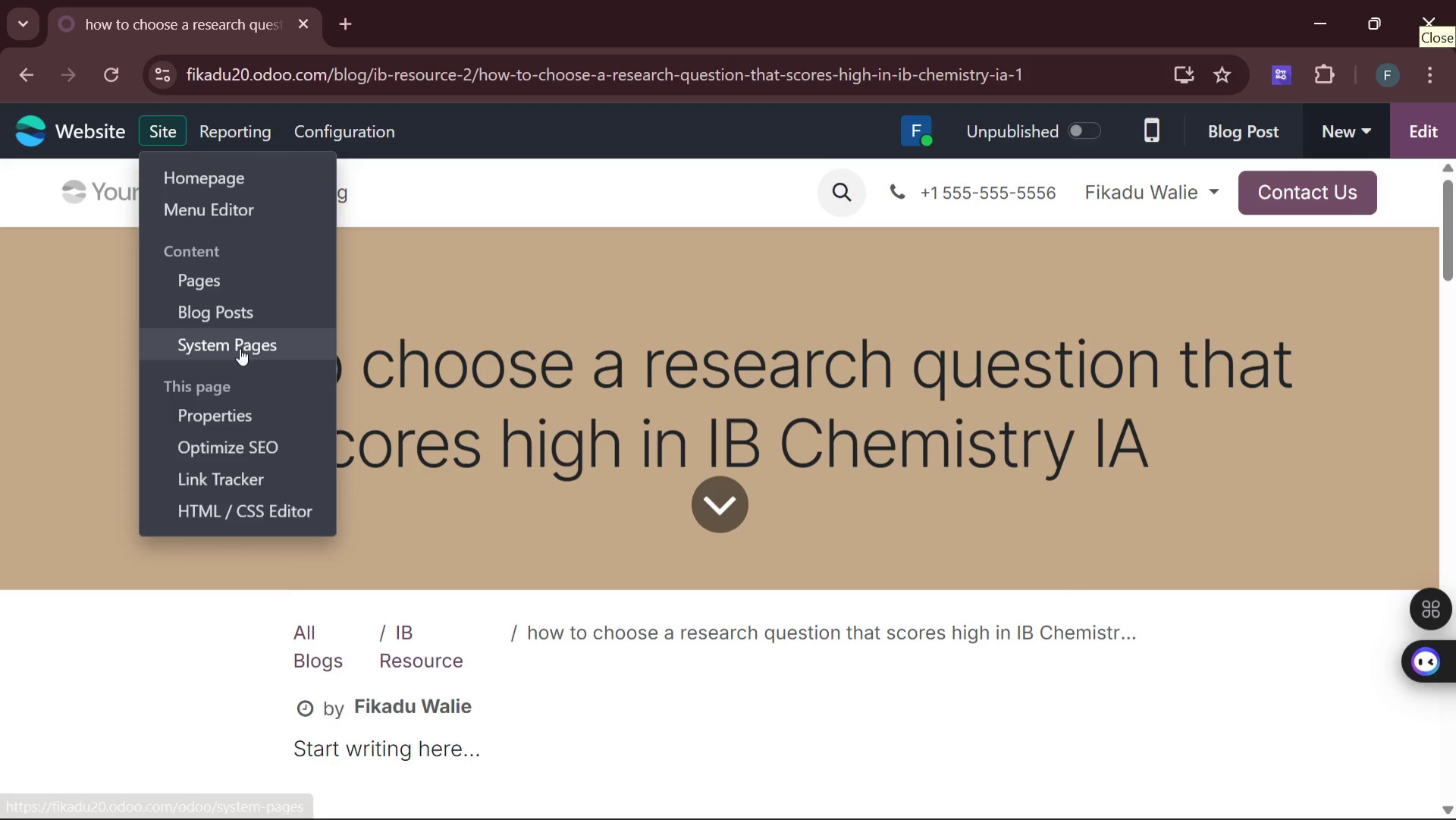 
left_click([240, 441])
 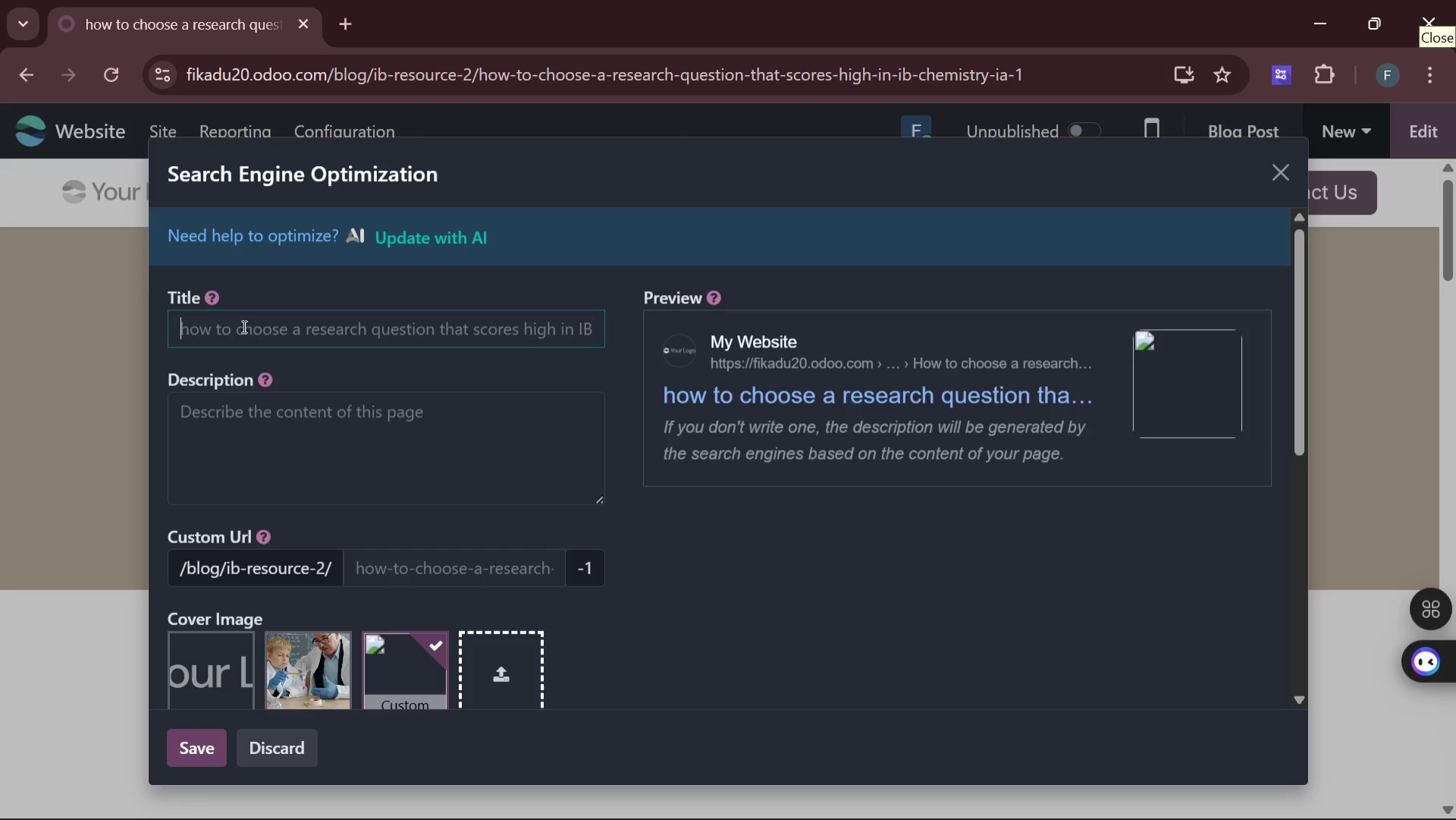 
wait(6.06)
 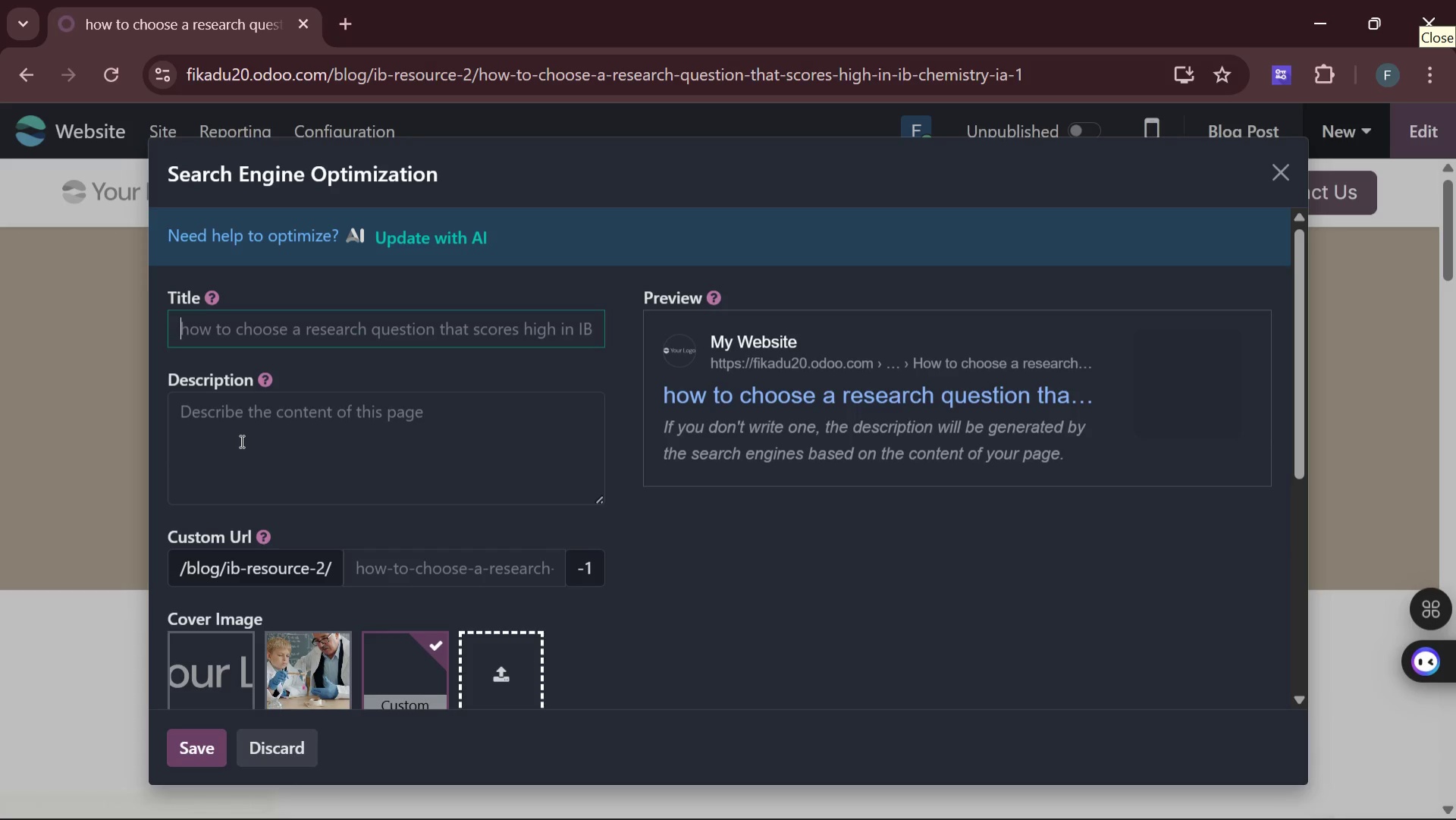 
left_click([363, 336])
 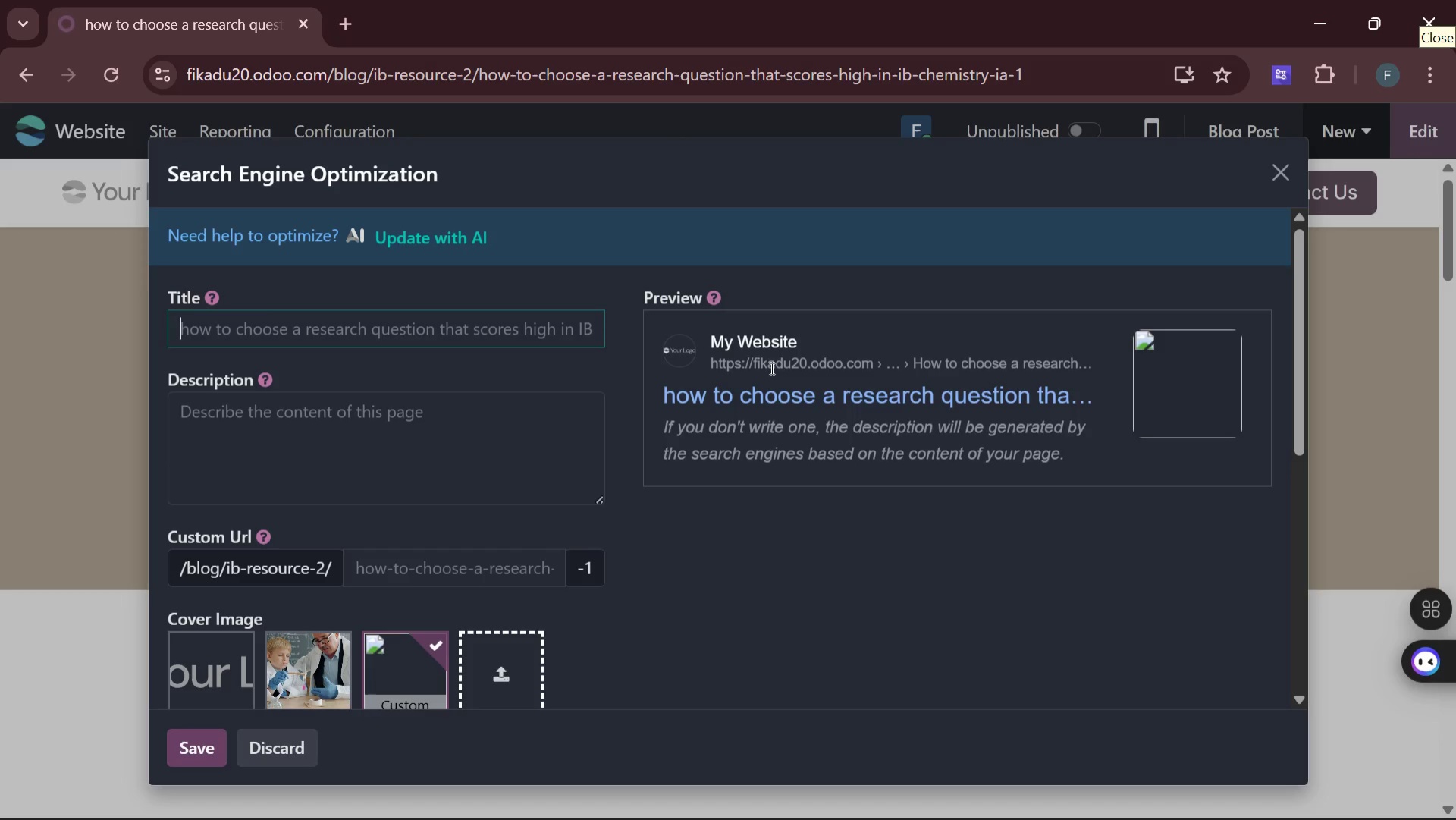 
wait(6.31)
 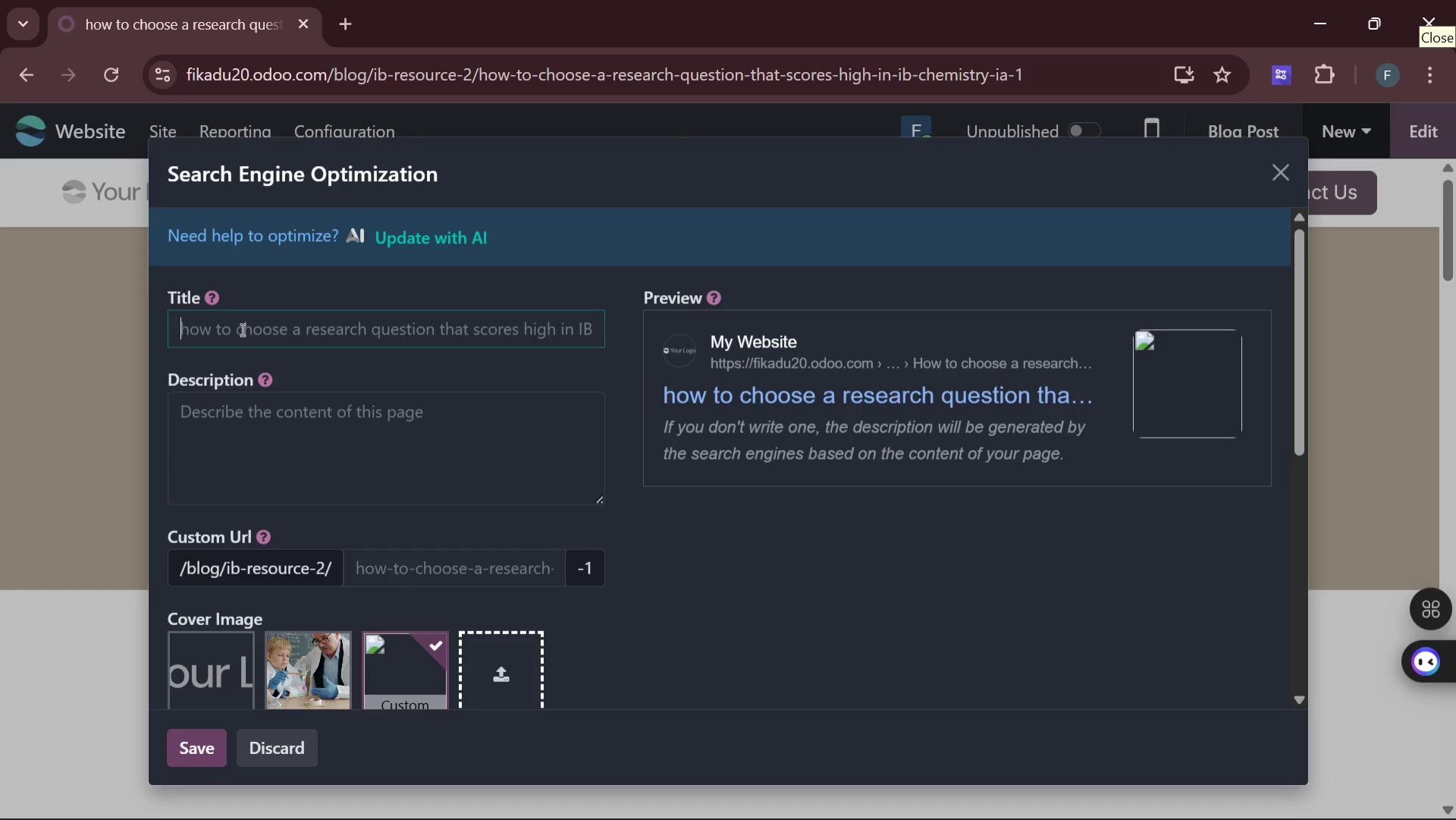 
left_click([828, 362])
 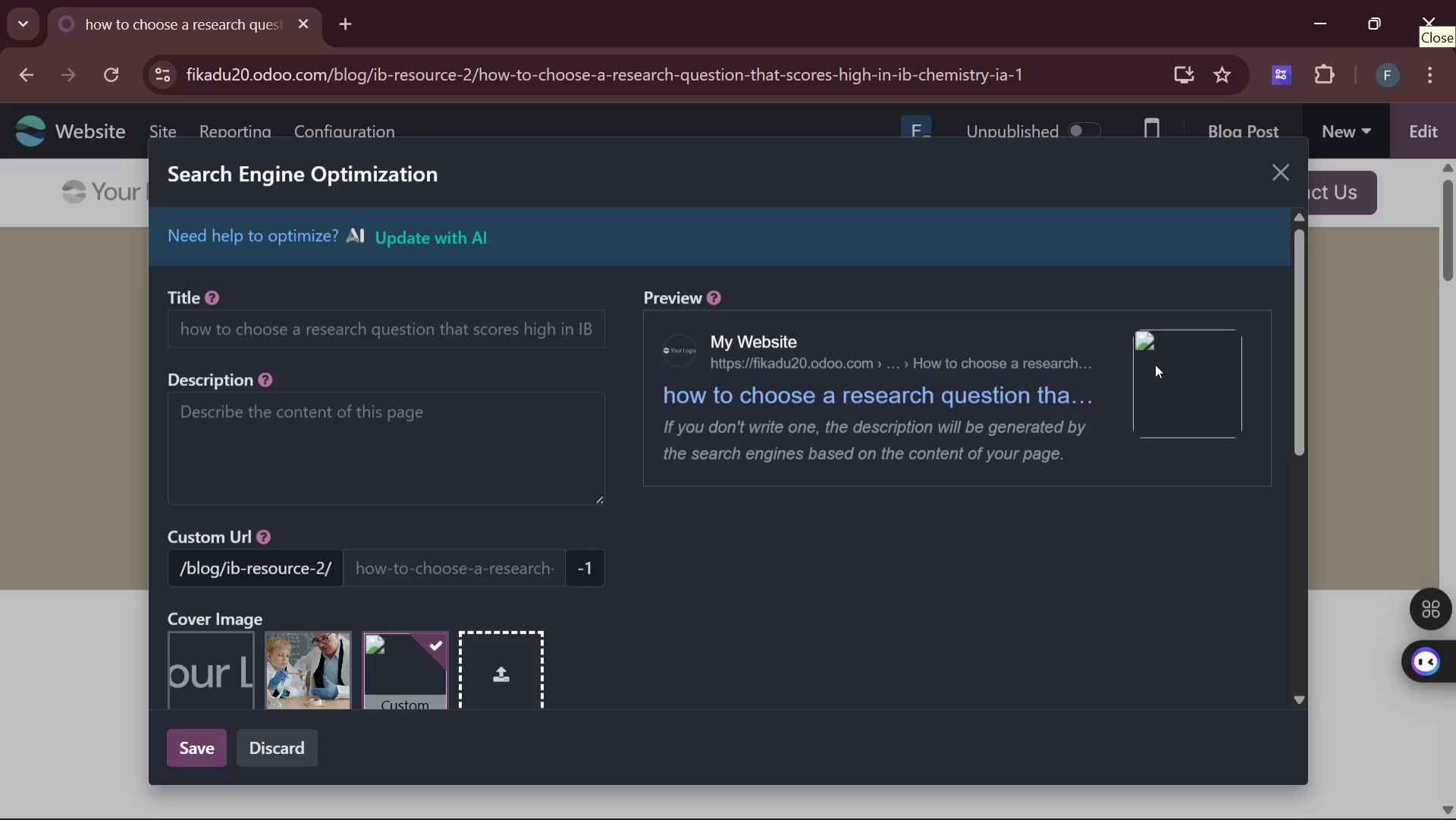 
left_click([1155, 364])
 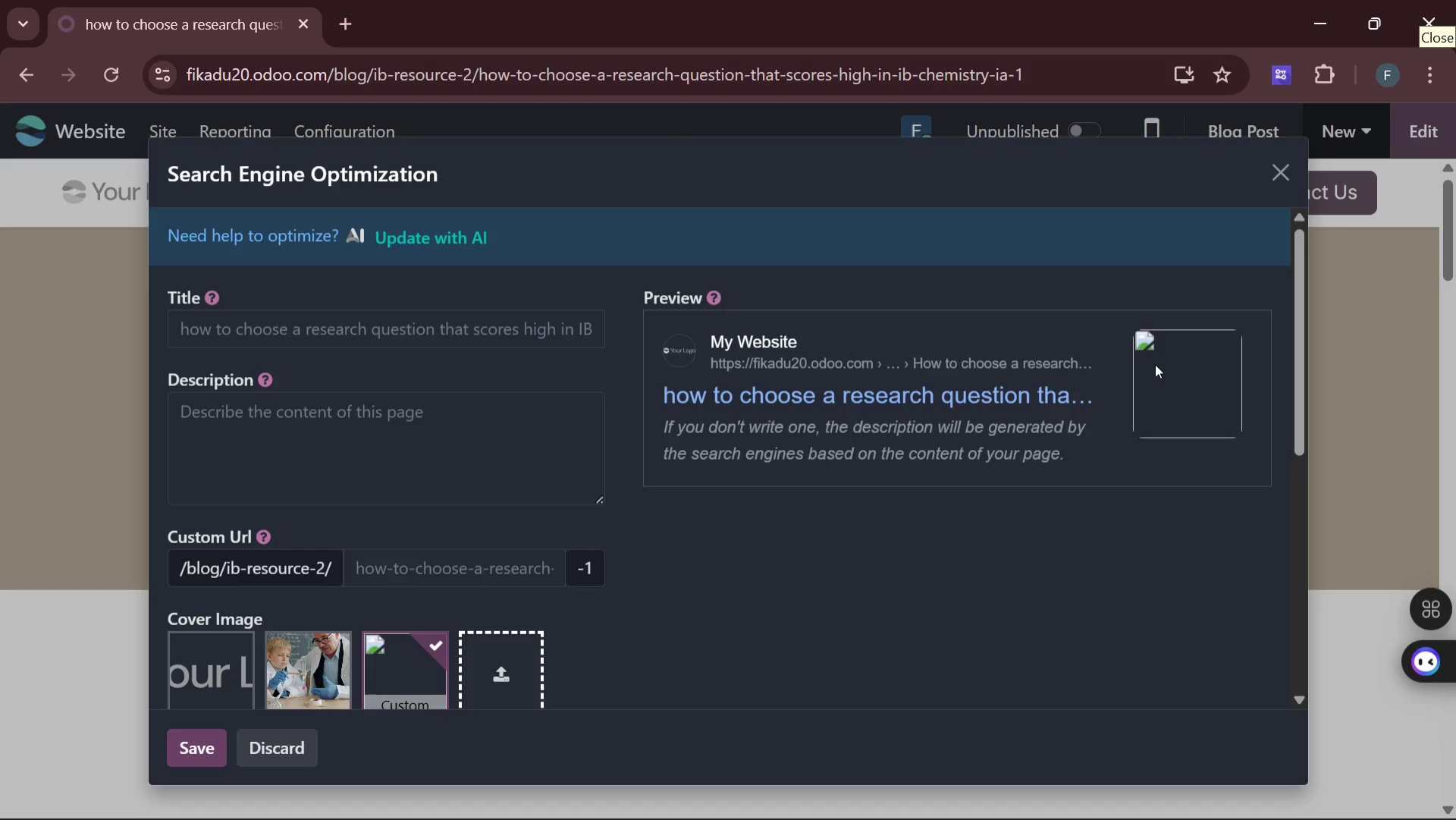 
double_click([1155, 364])
 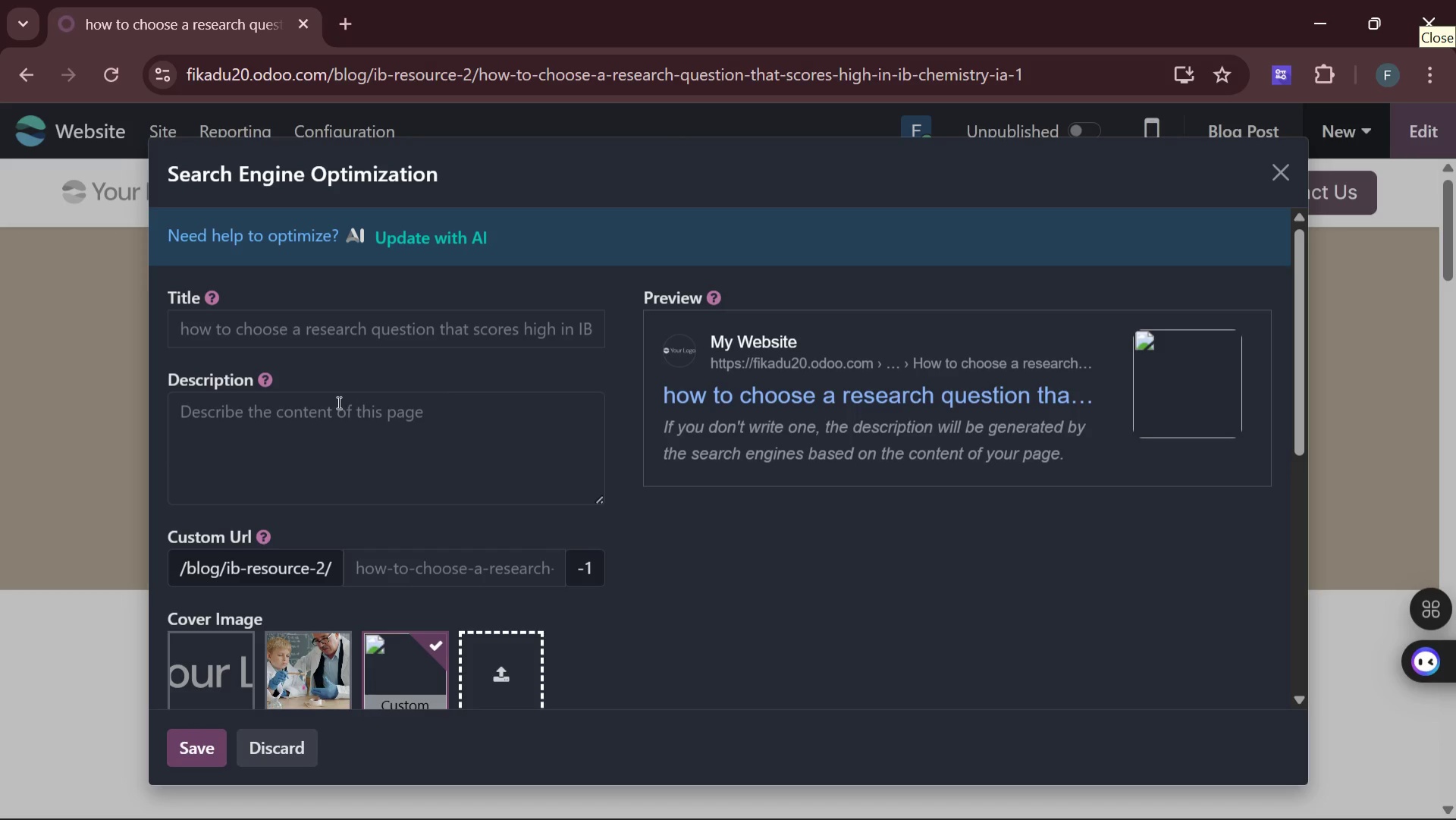 
wait(6.64)
 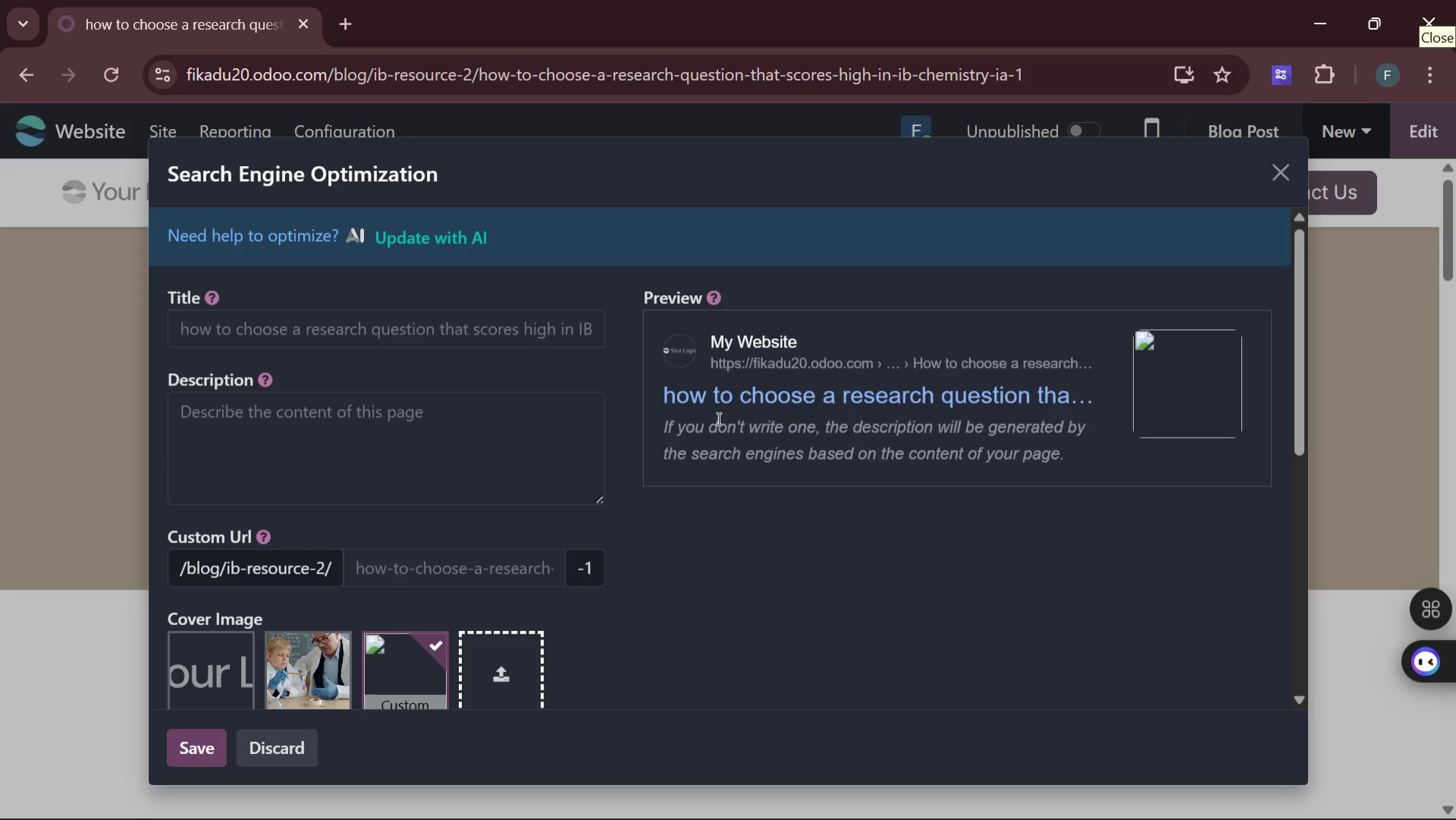 
left_click([216, 338])
 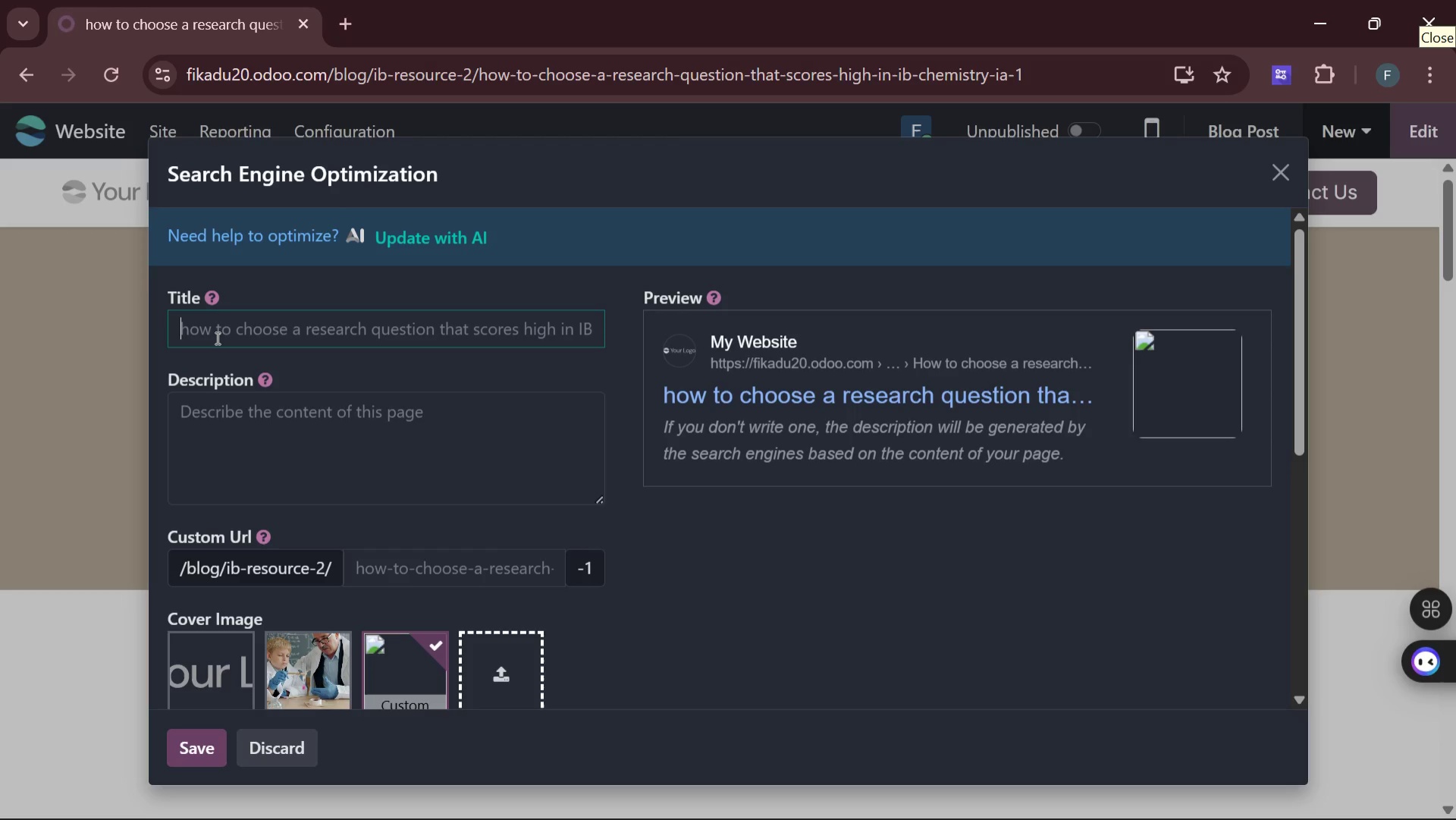 
wait(5.58)
 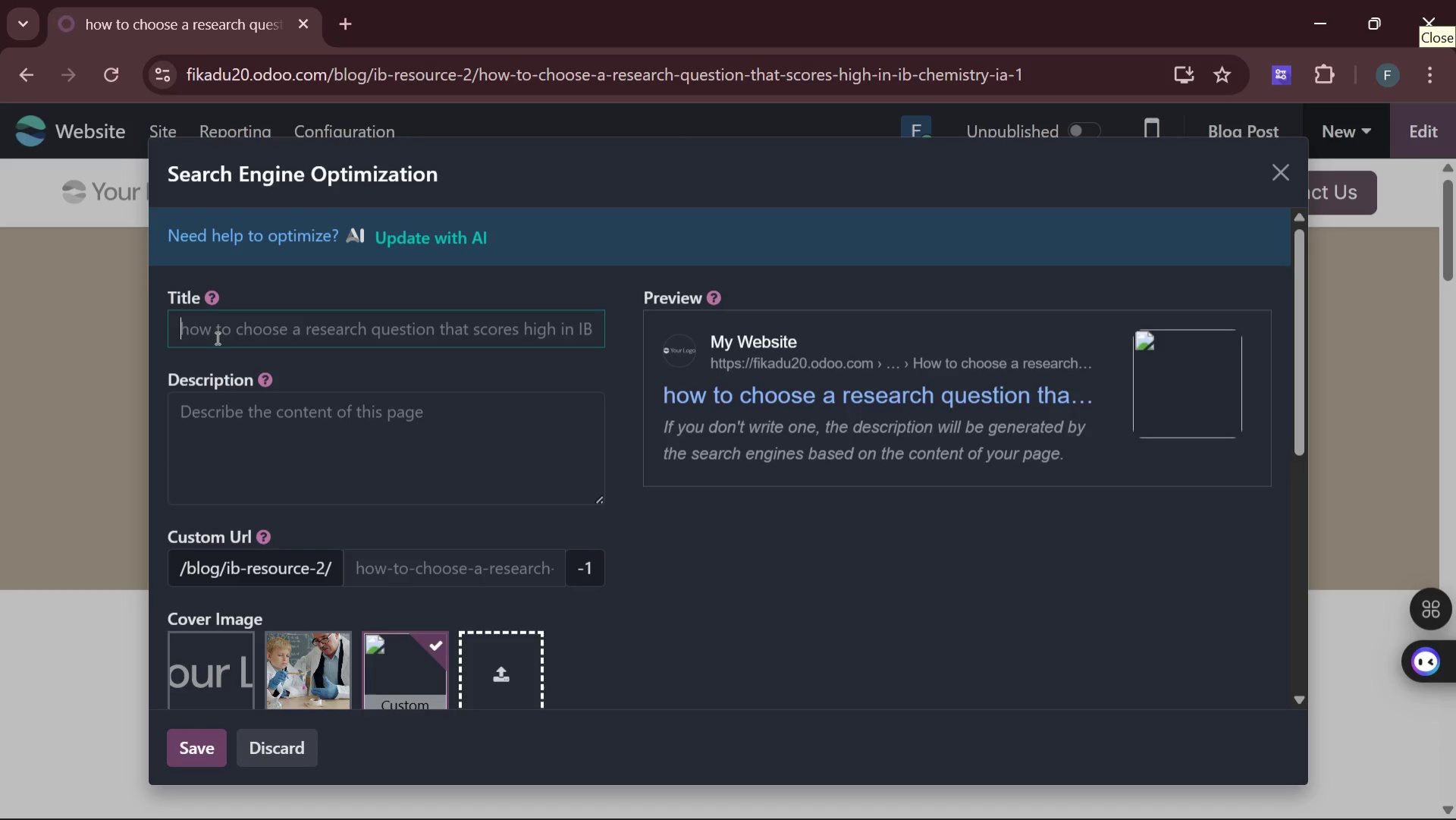 
type(phsic)
 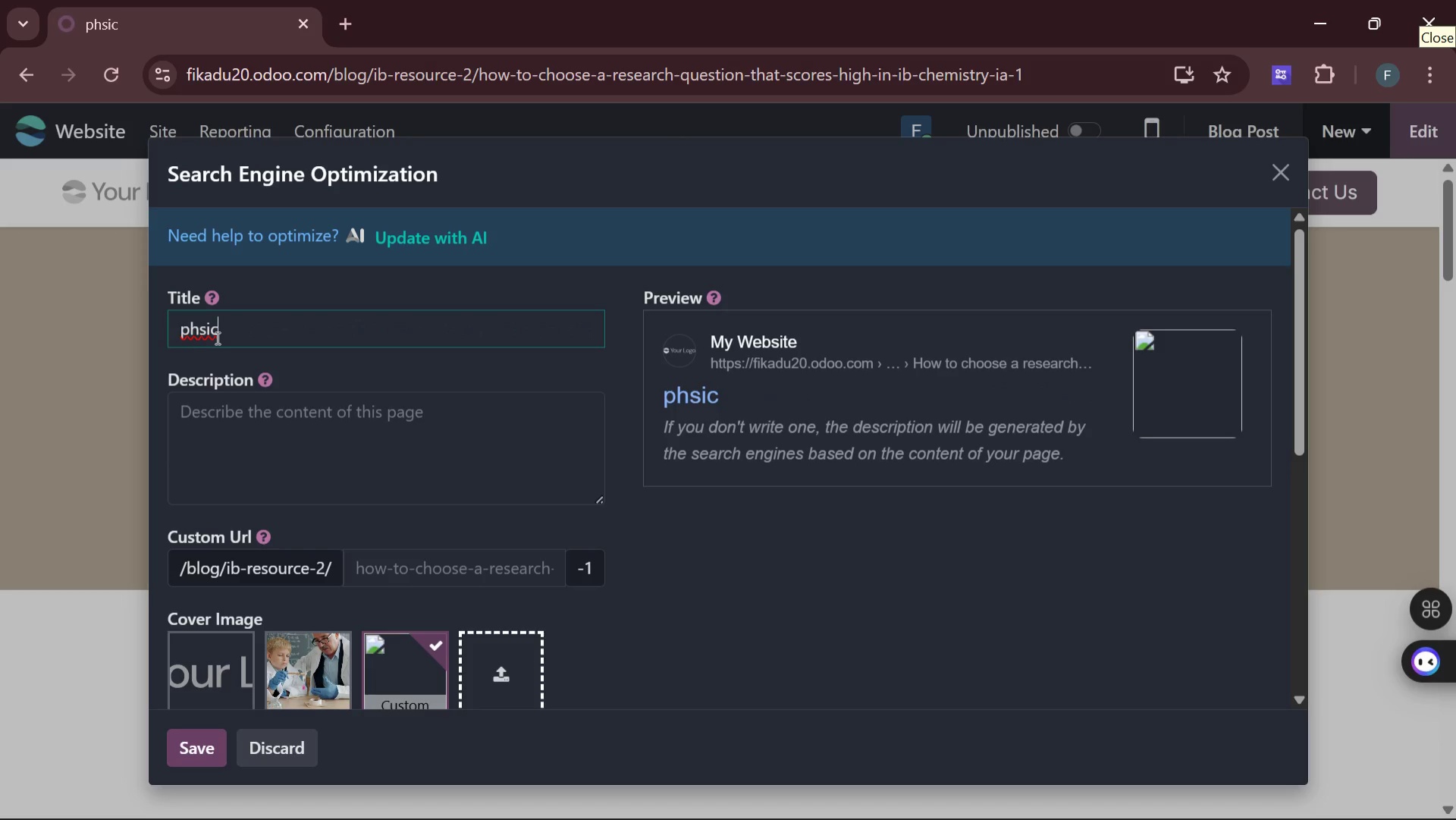 
key(Backspace)
key(Backspace)
key(Backspace)
type(yscs )
key(Backspace)
key(Backspace)
key(Backspace)
type(isc)
key(Backspace)
key(Backspace)
type(cs )
 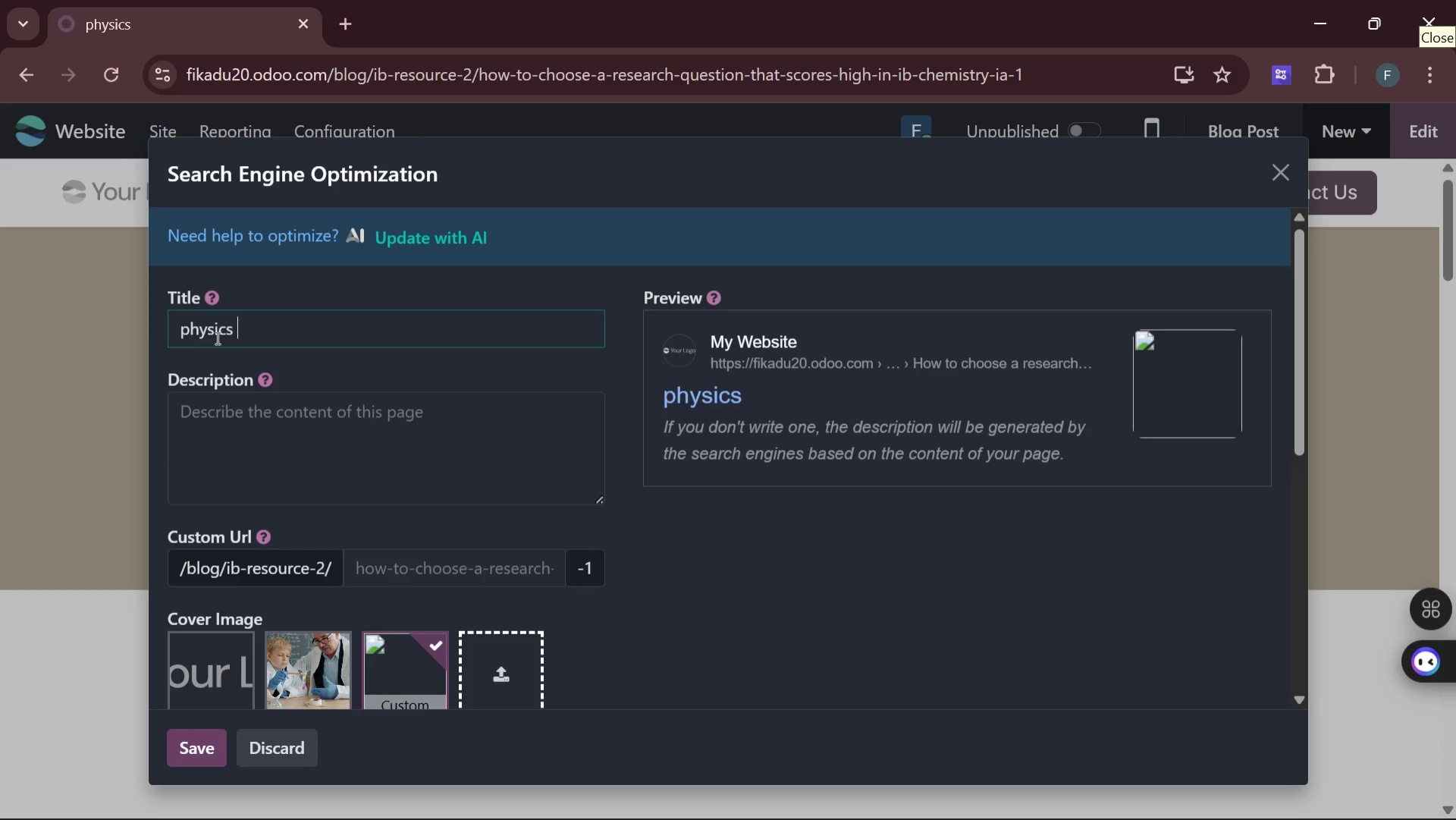 
type(IA Commets )
 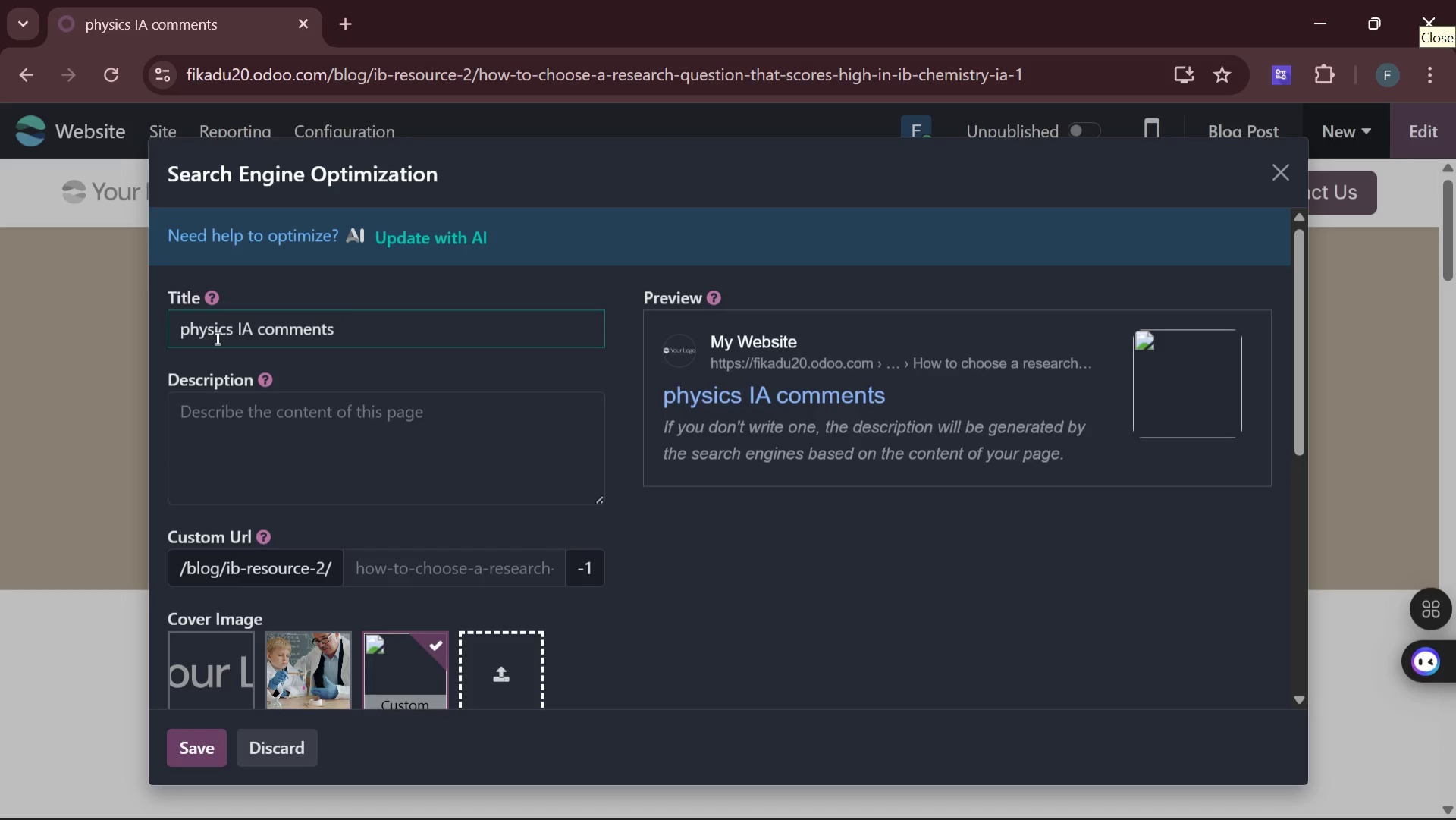 
wait(5.25)
 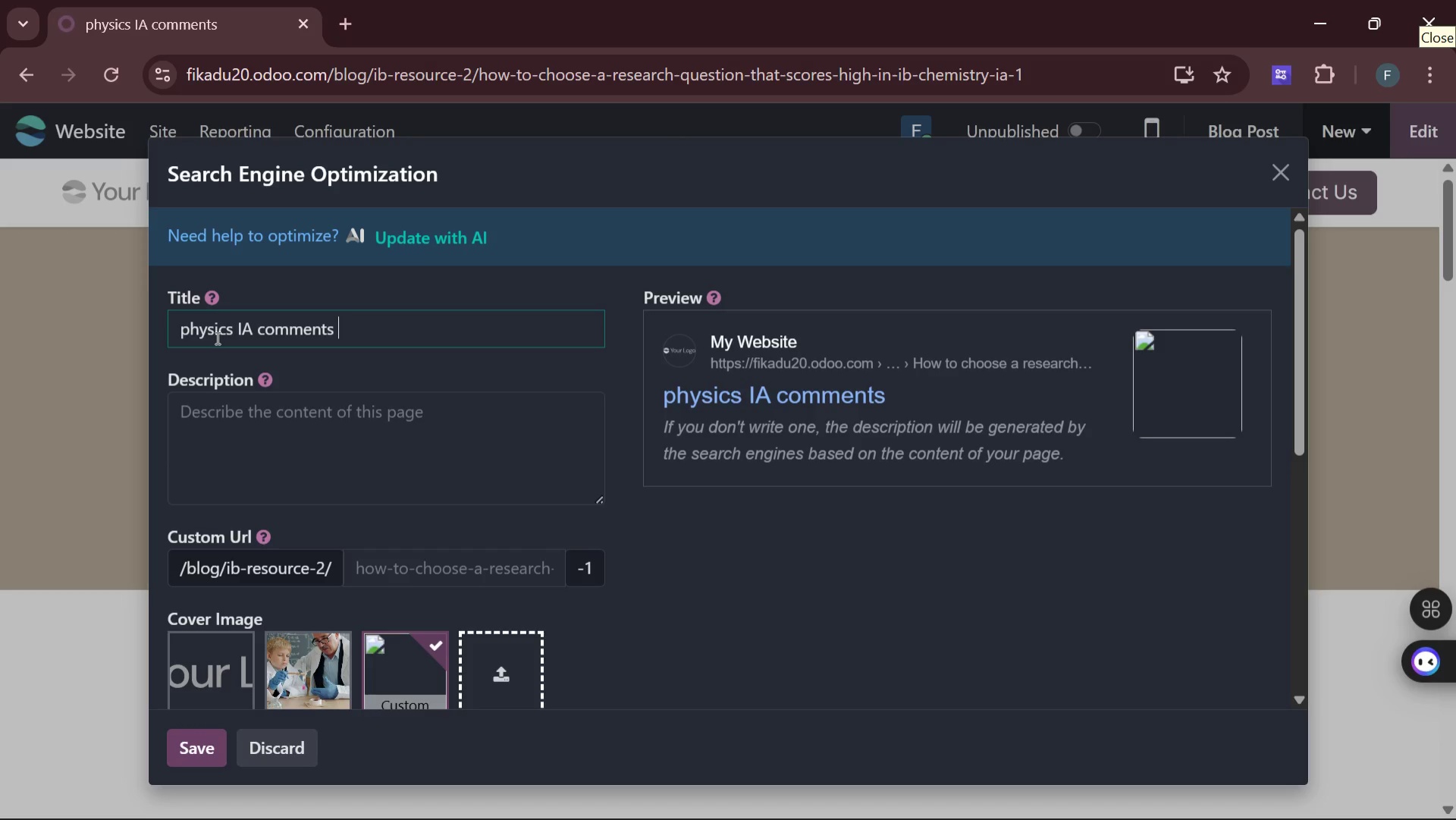 
key(Backspace)
 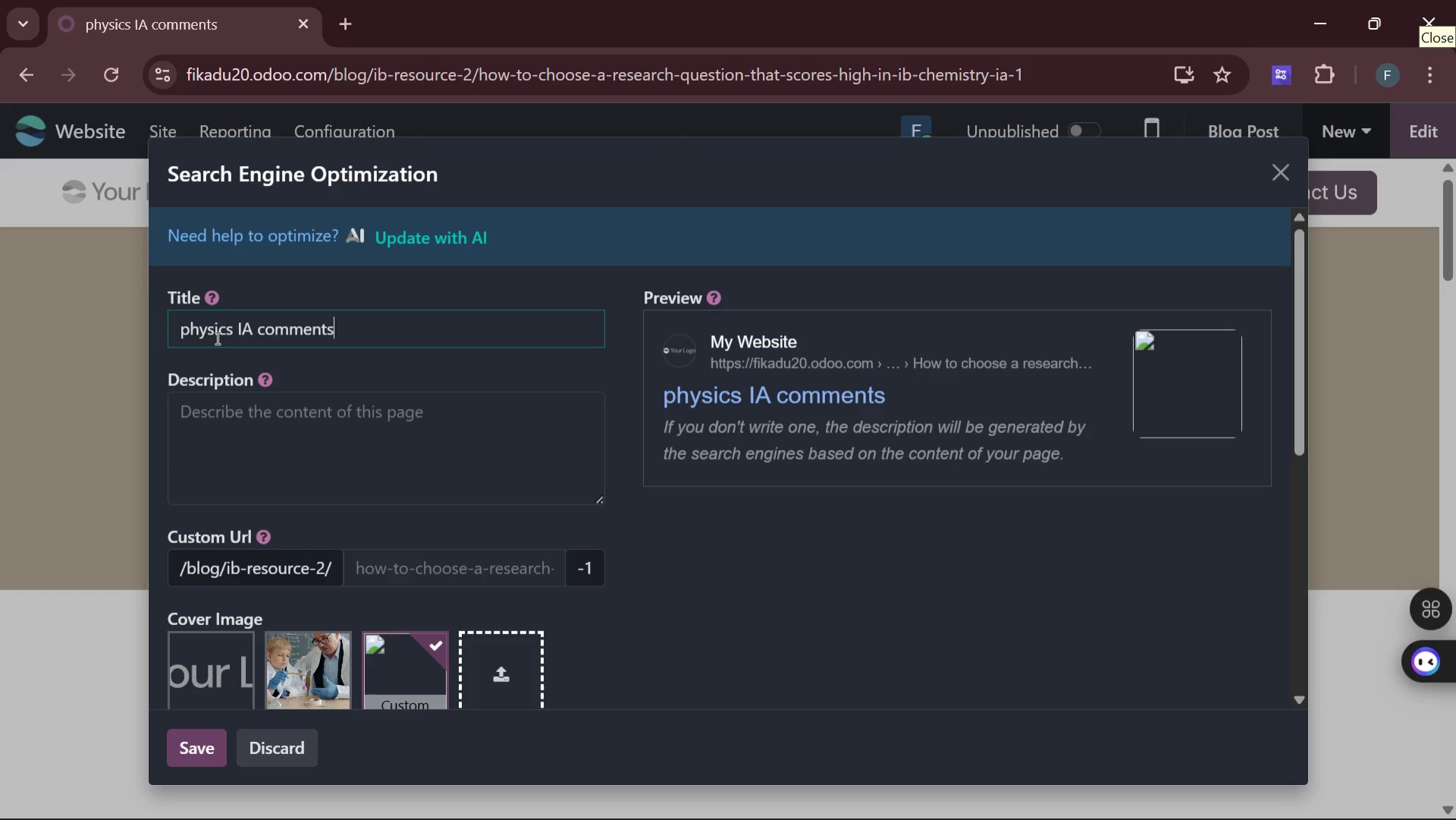 
key(Backspace)
 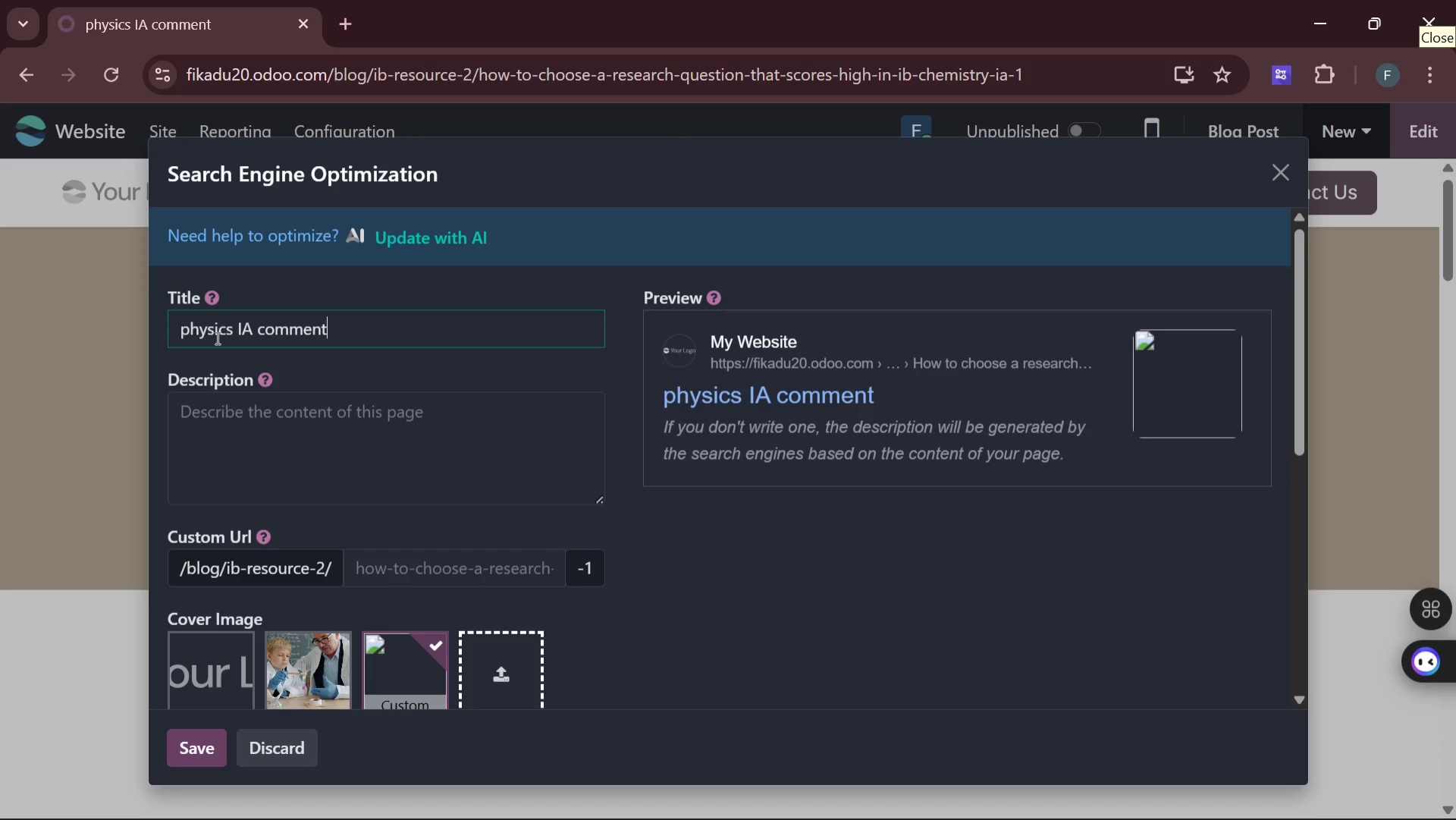 
wait(5.91)
 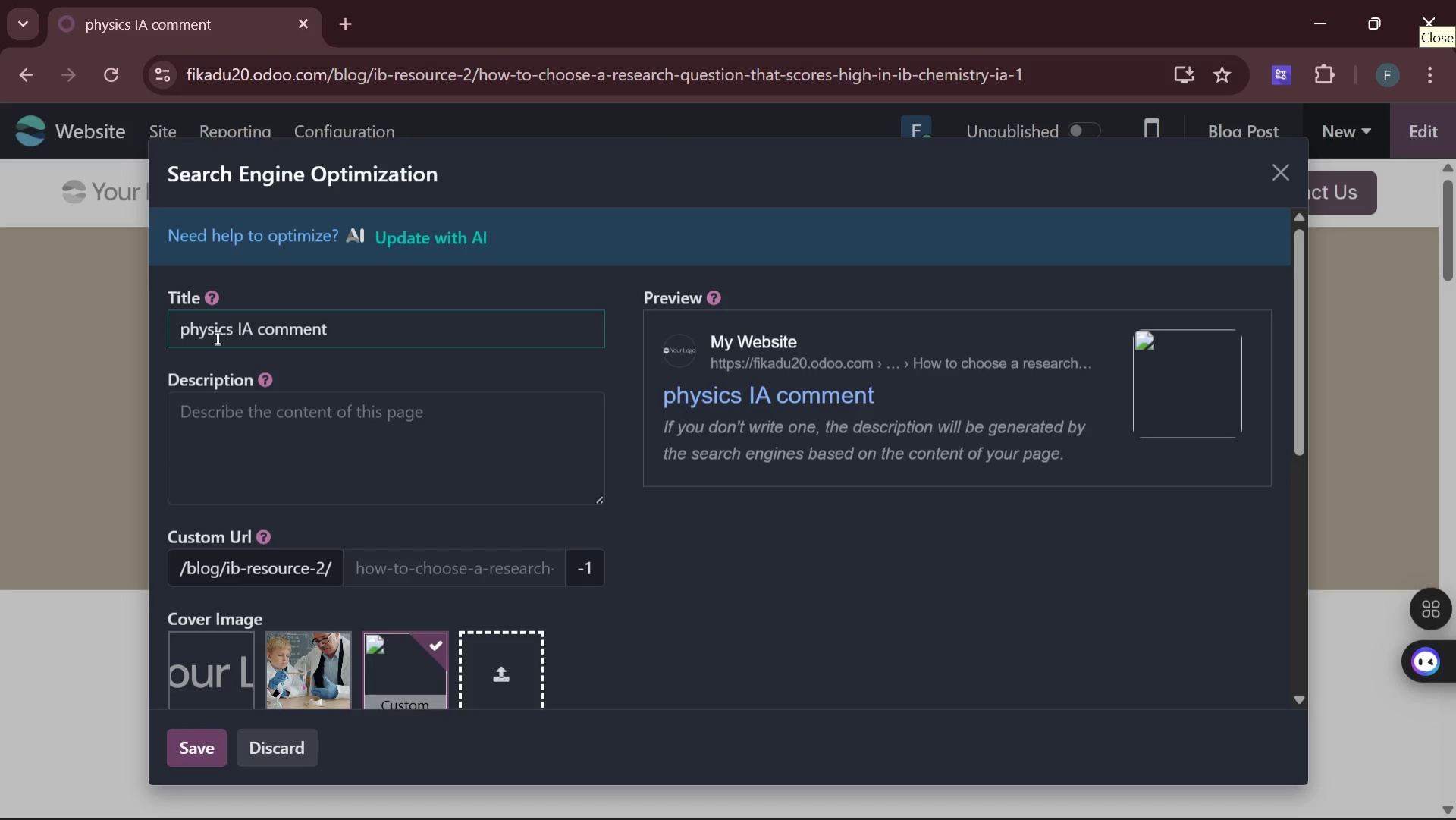 
key(Backspace)
key(Backspace)
key(Backspace)
type(on )
 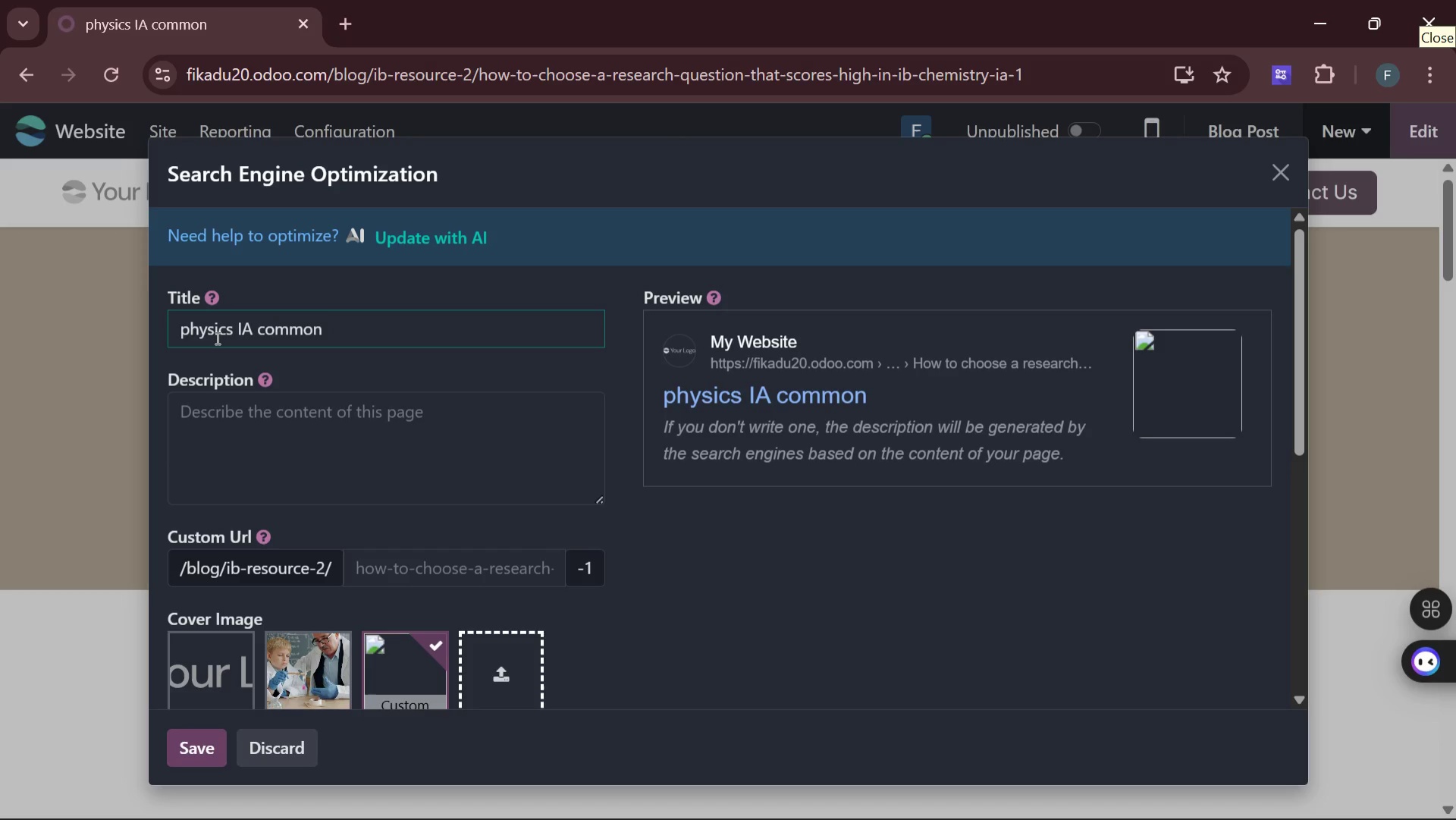 
type(mistakes )
 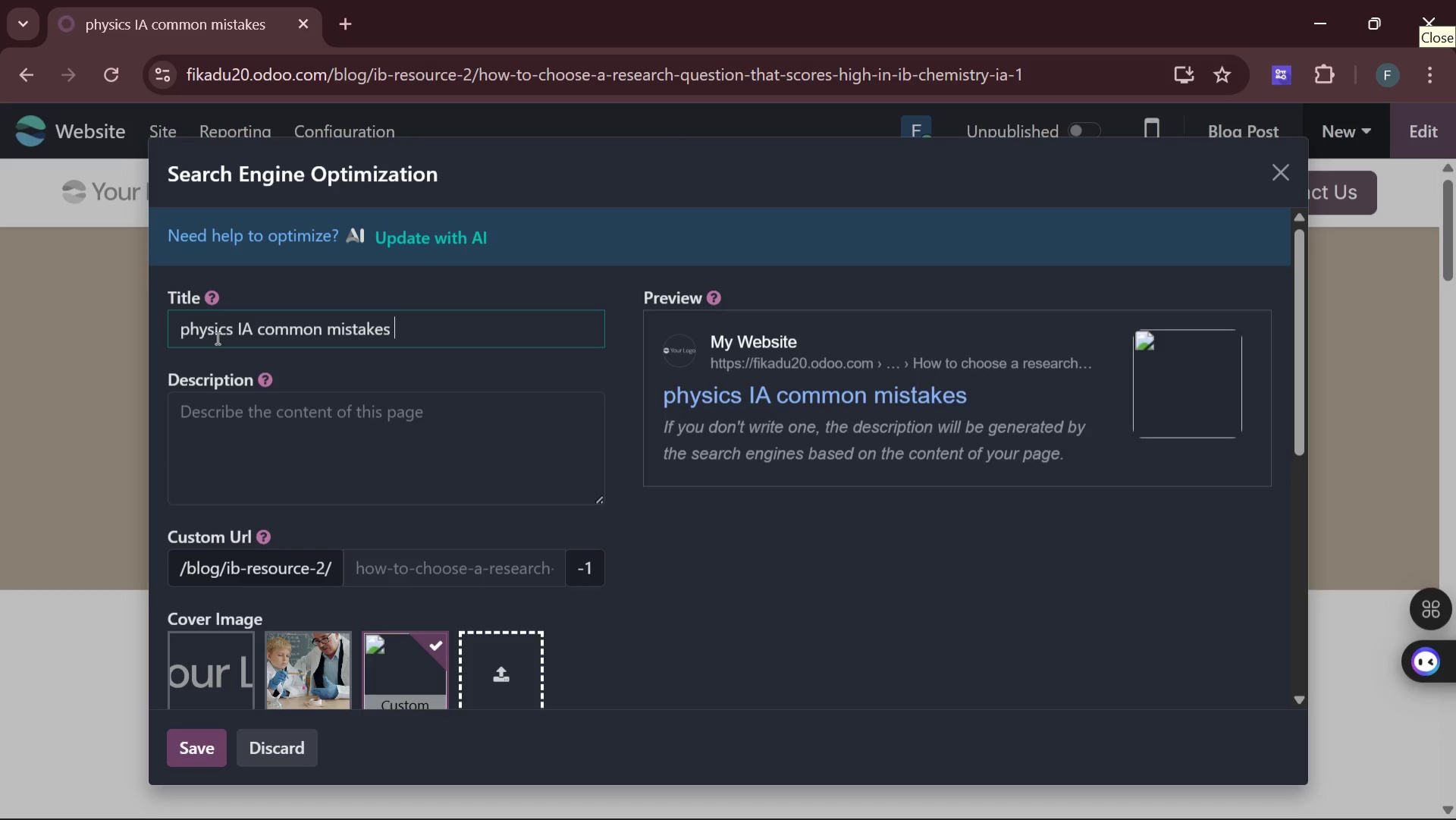 
type(-how )
 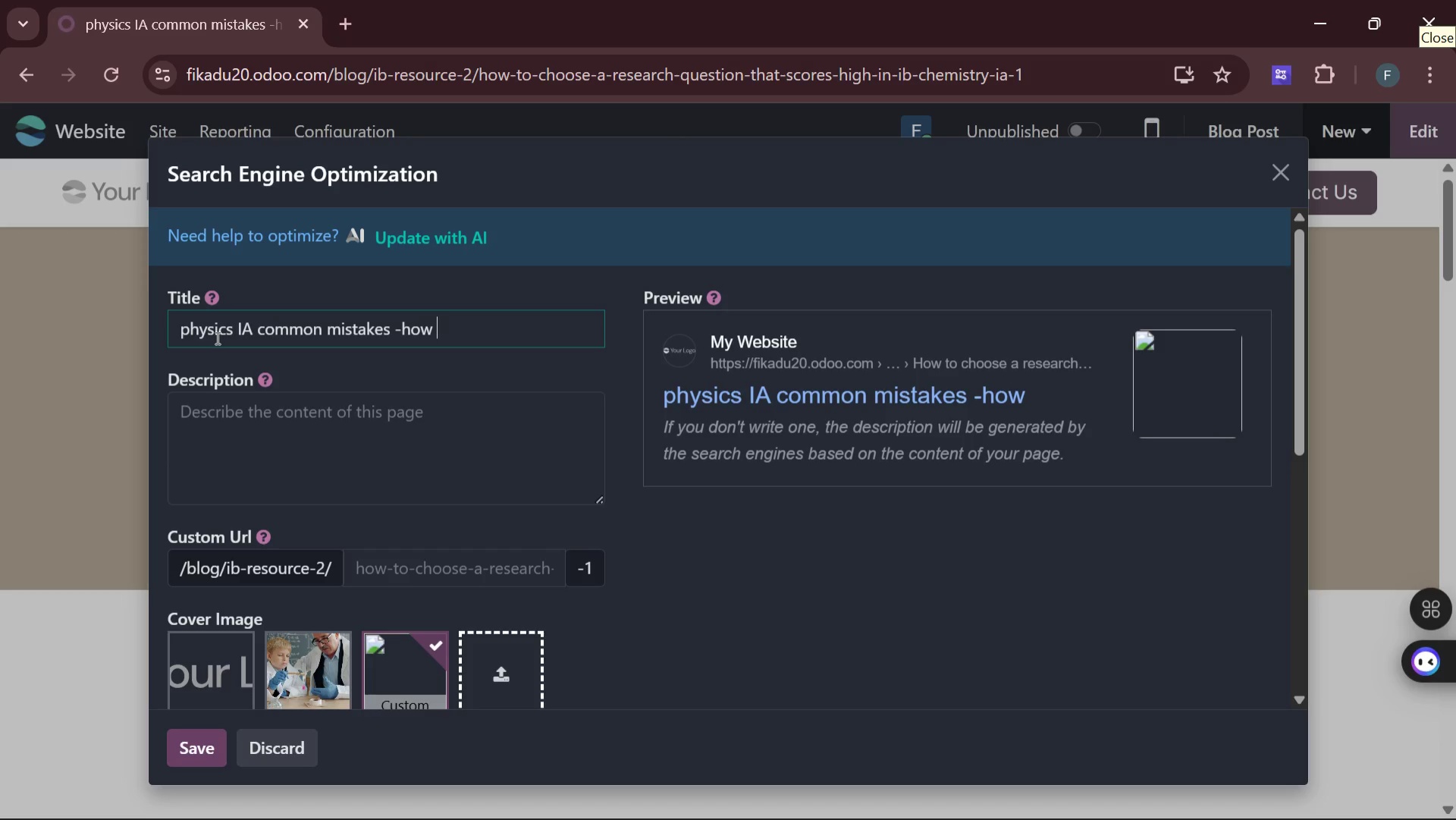 
type(to avoid )
 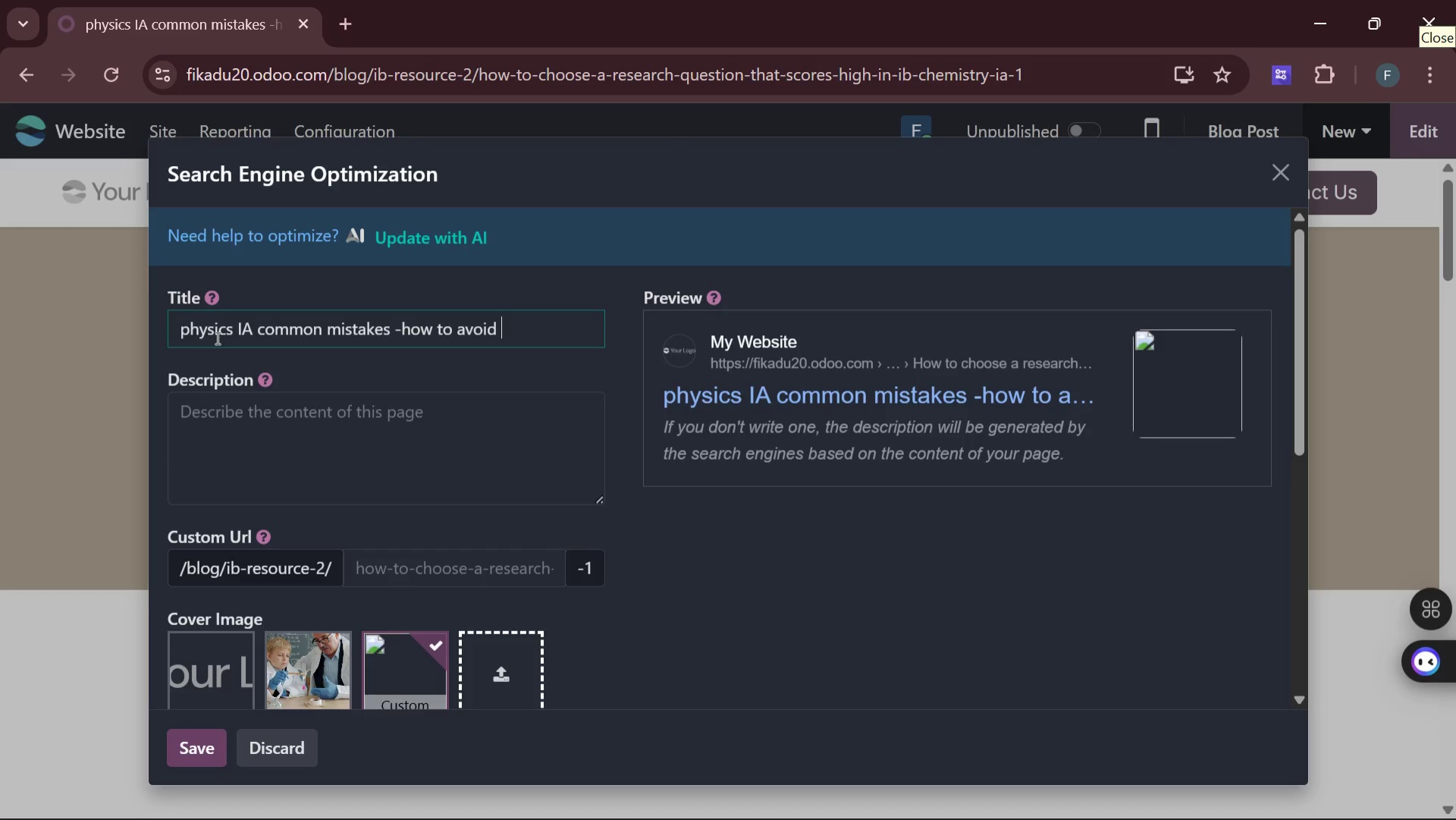 
type(losing marks | nexus )
 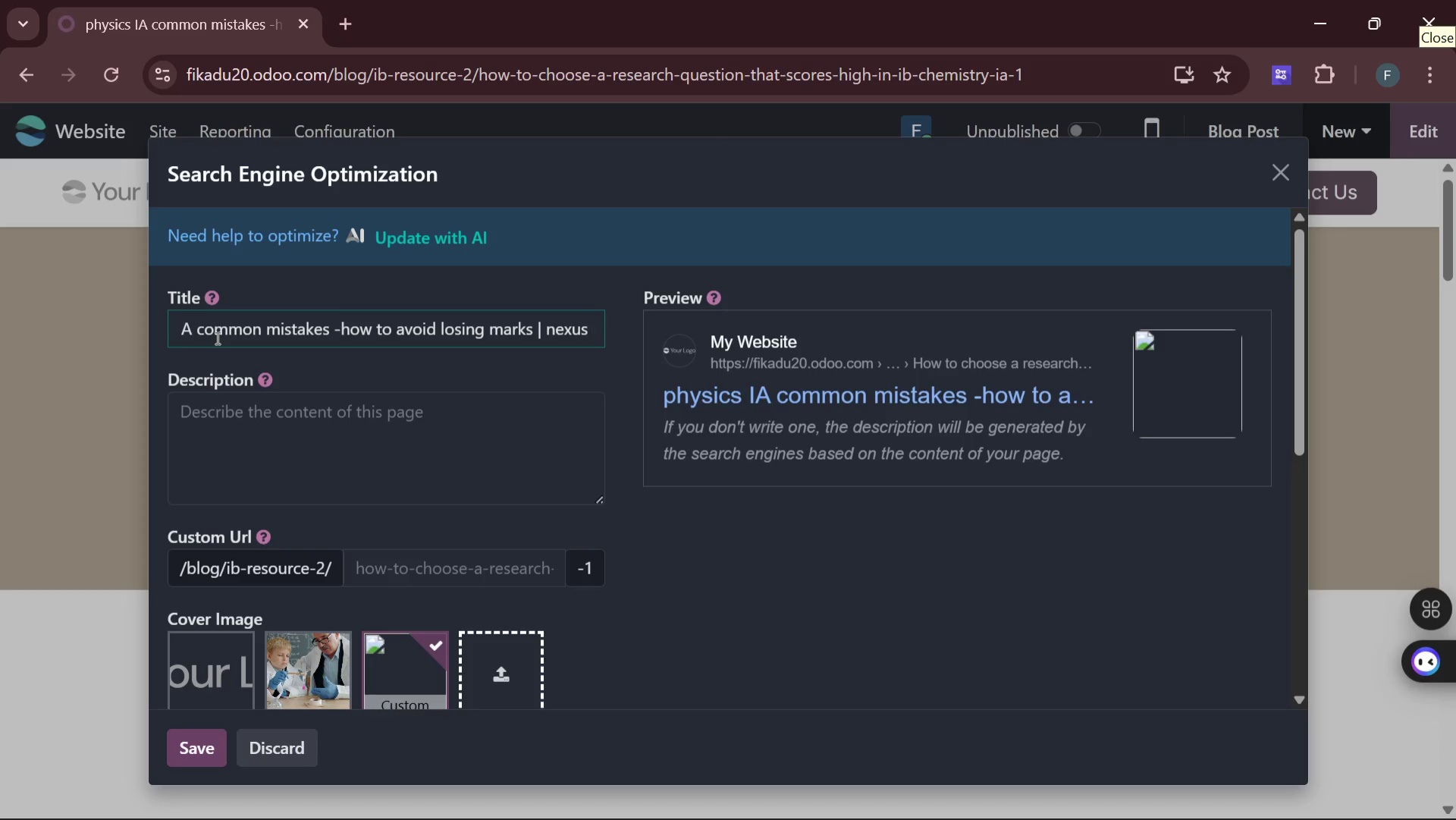 
type(merit pree)
key(Backspace)
key(Backspace)
key(Backspace)
 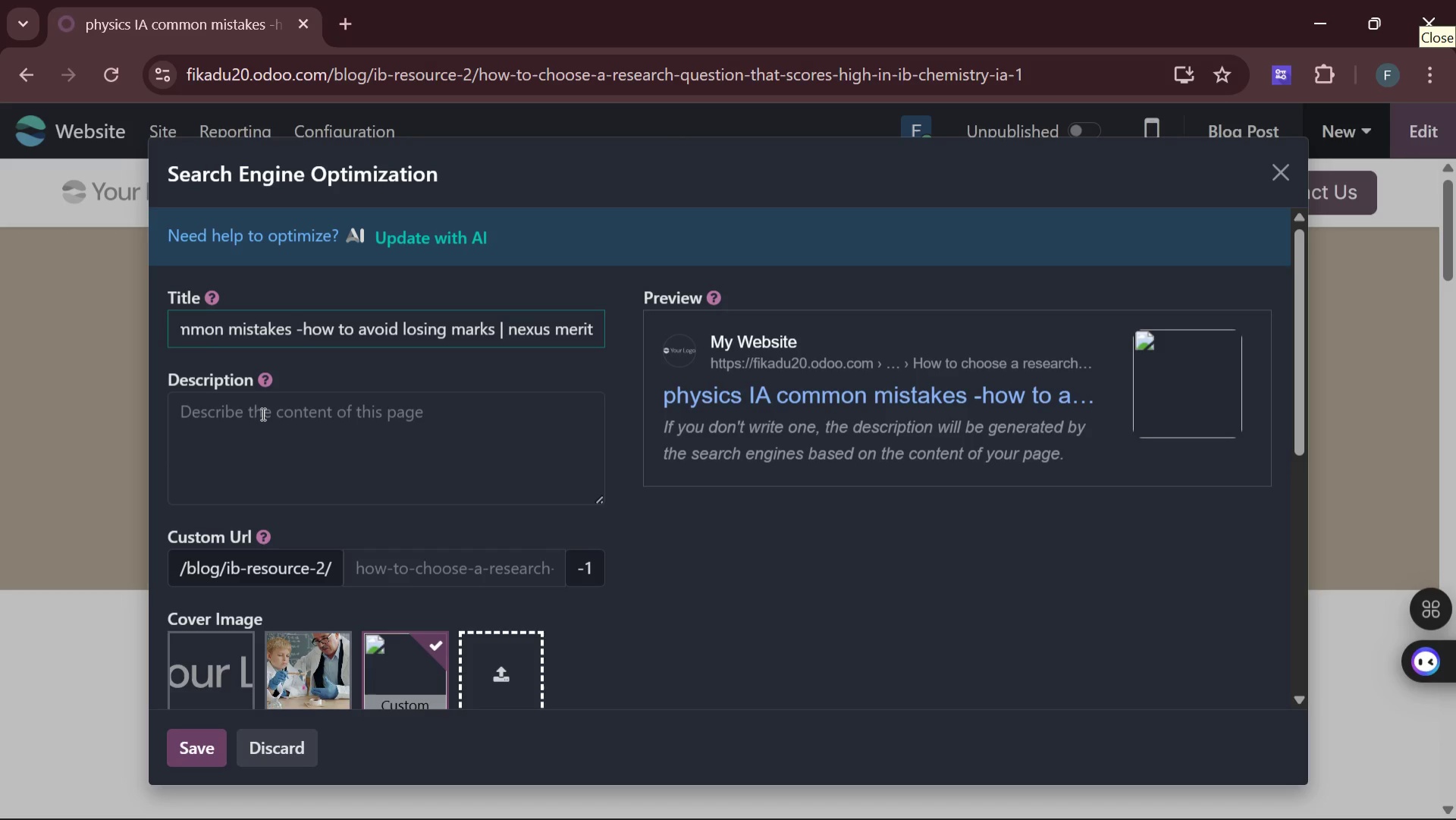 
left_click([249, 419])
 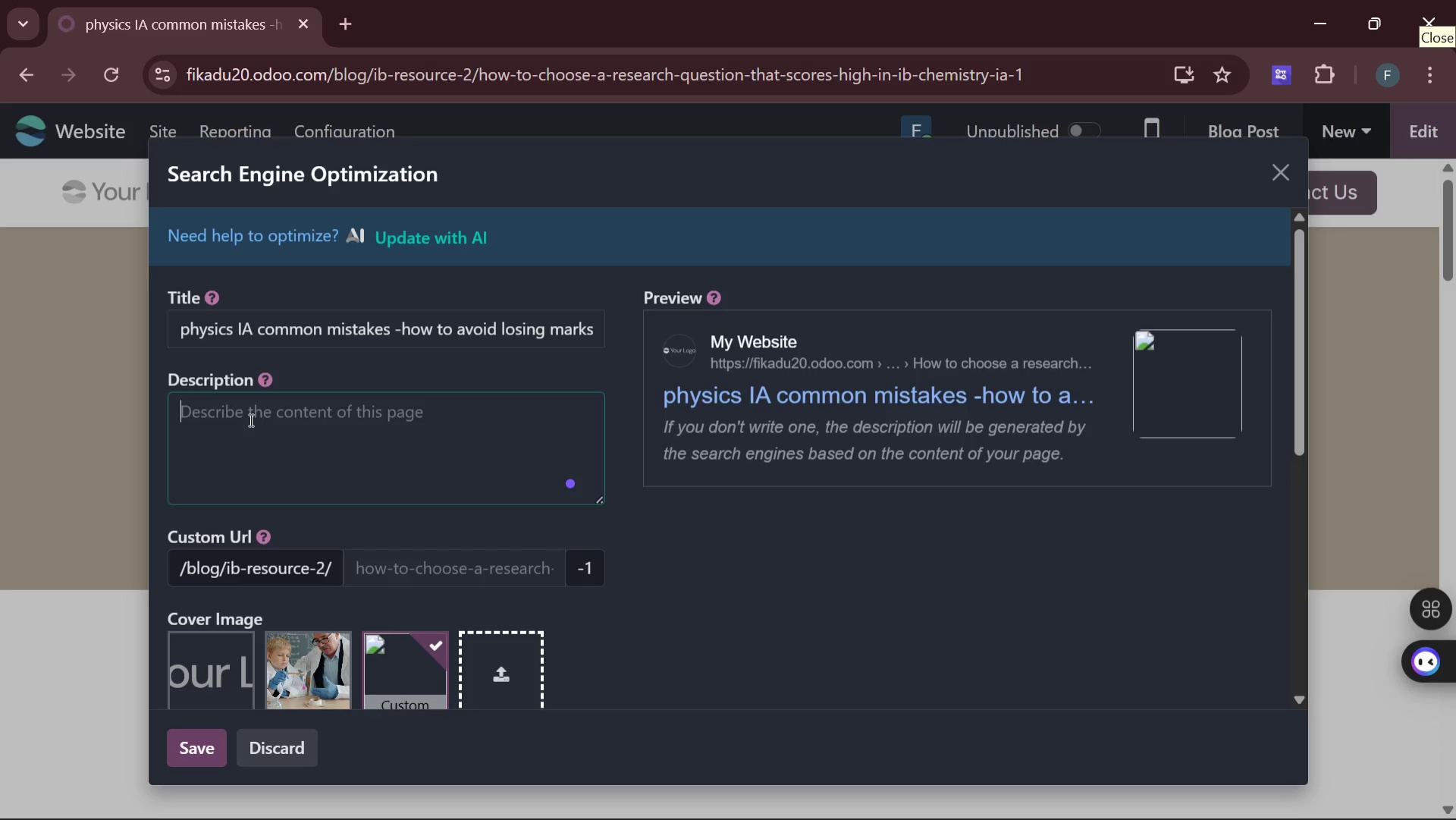 
wait(7.49)
 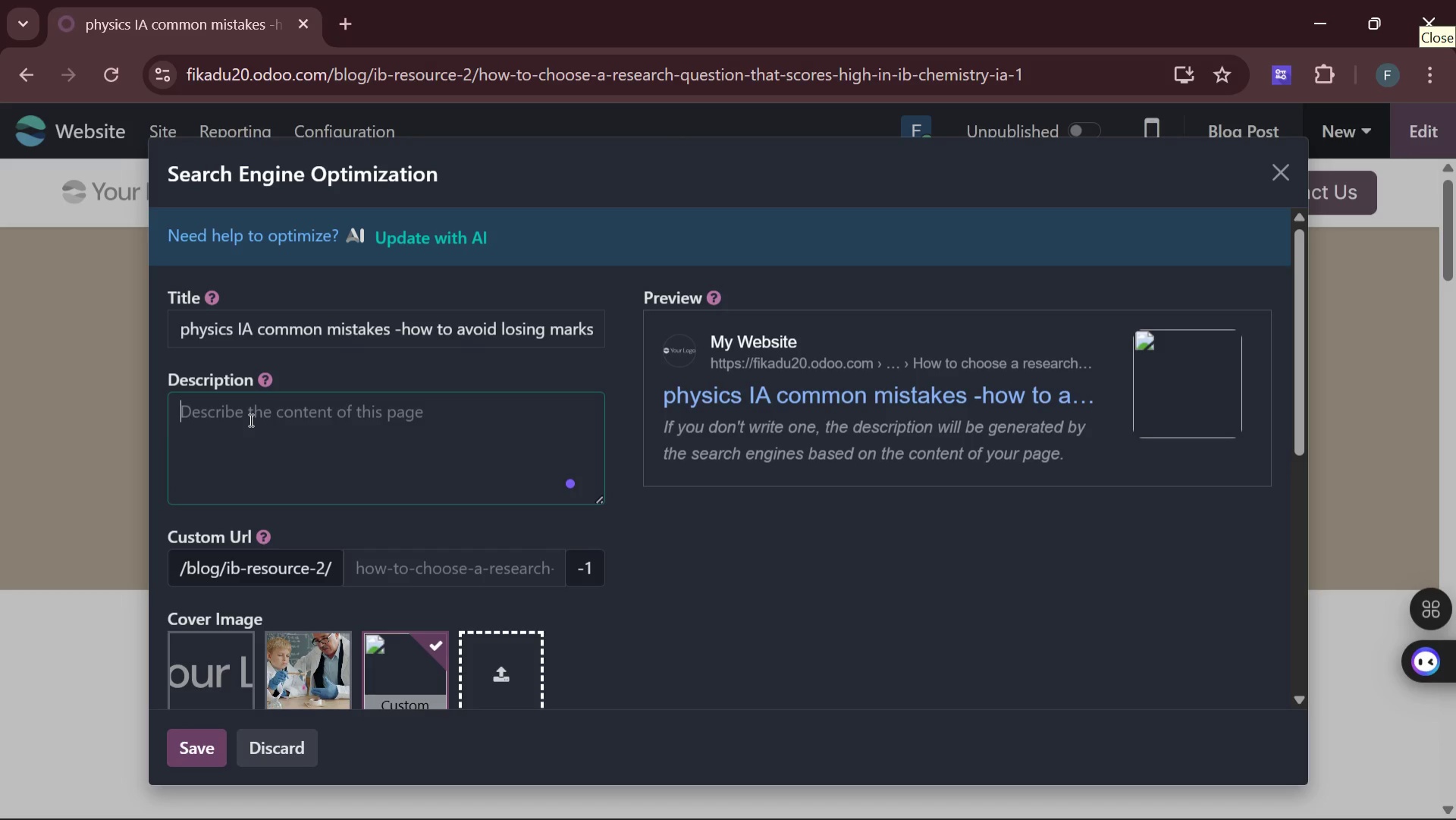 
type(5 mistakes )
 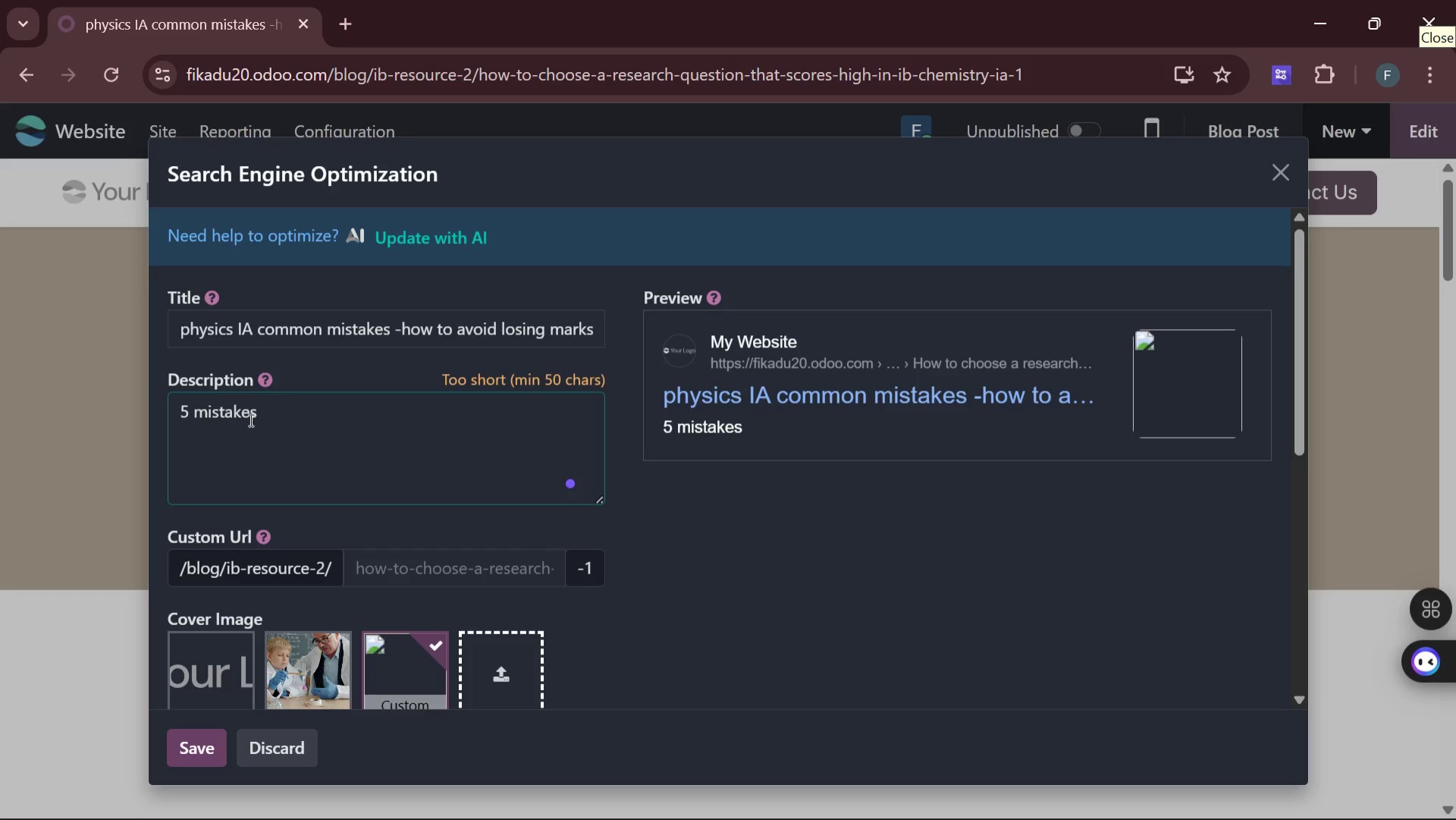 
wait(6.58)
 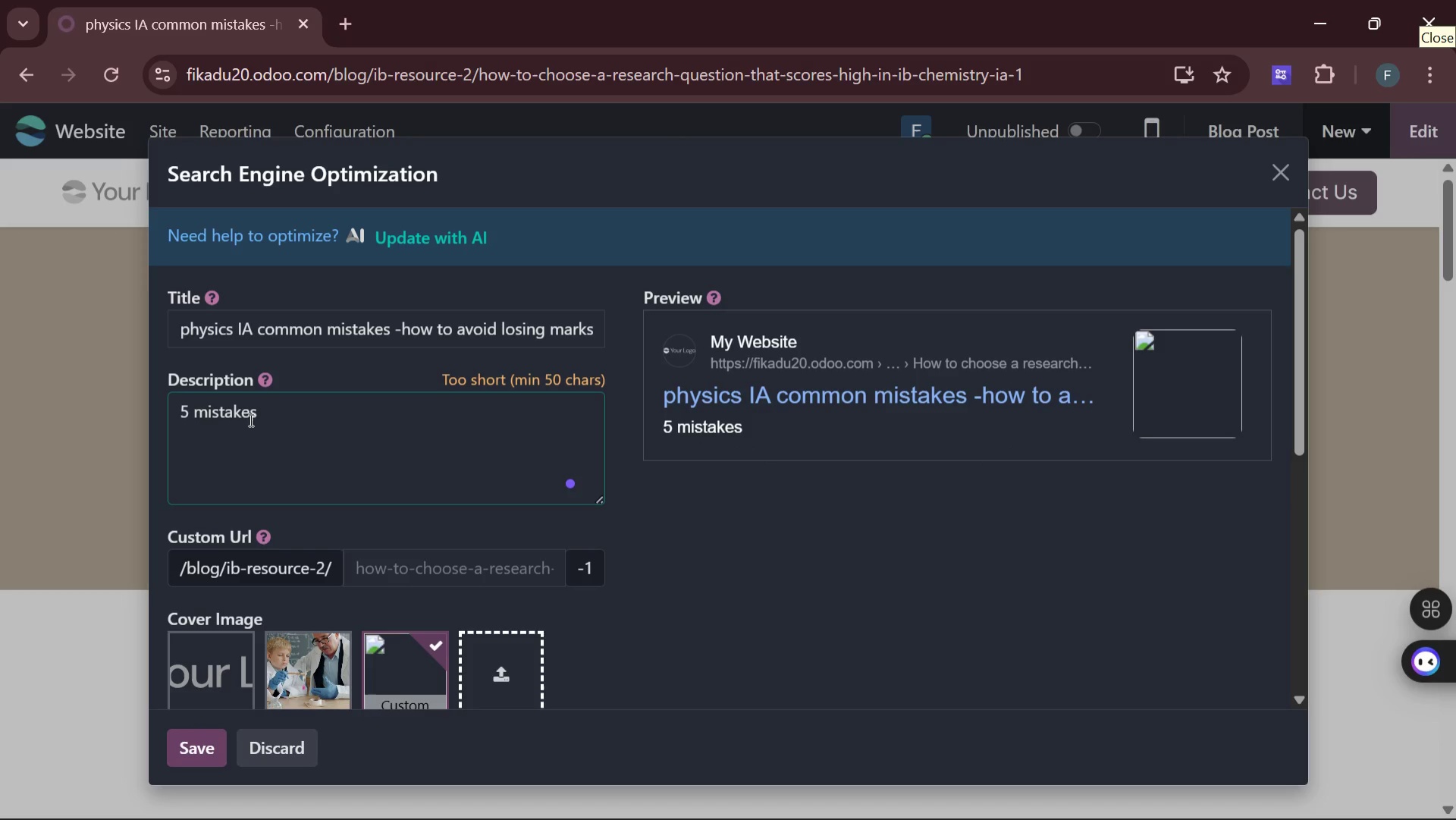 
type(that )
 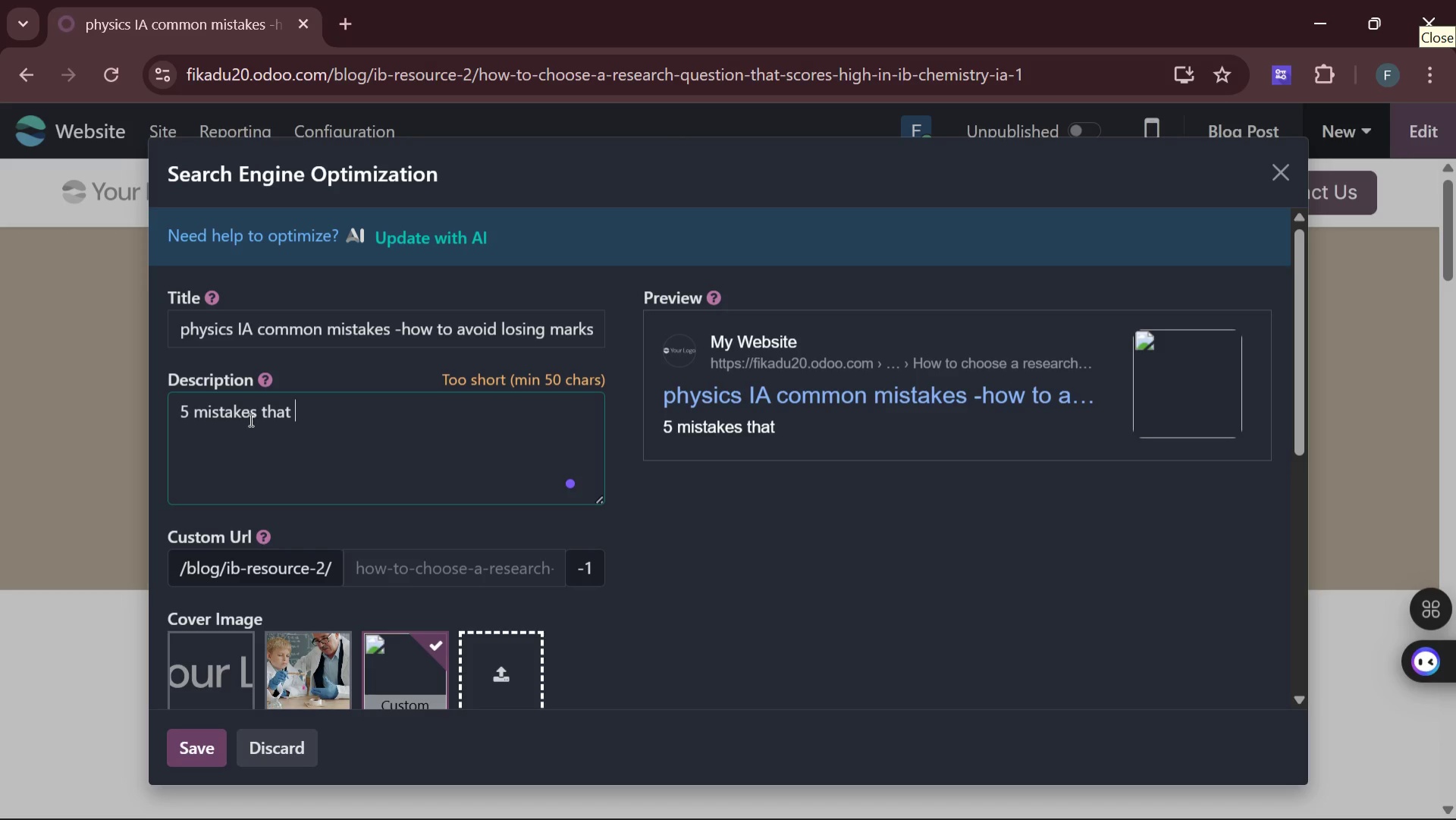 
type(kill your )
 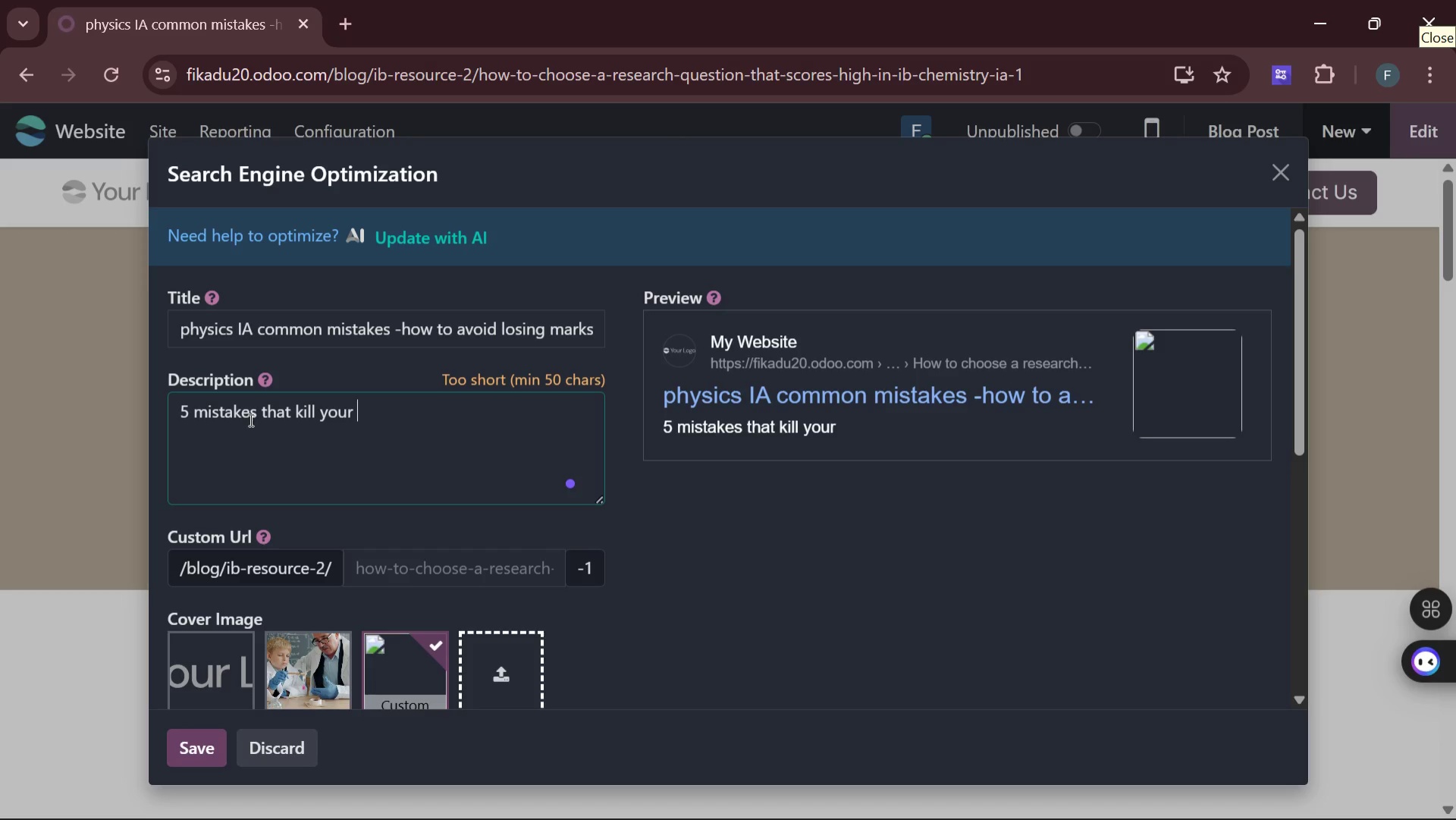 
type(IB )
 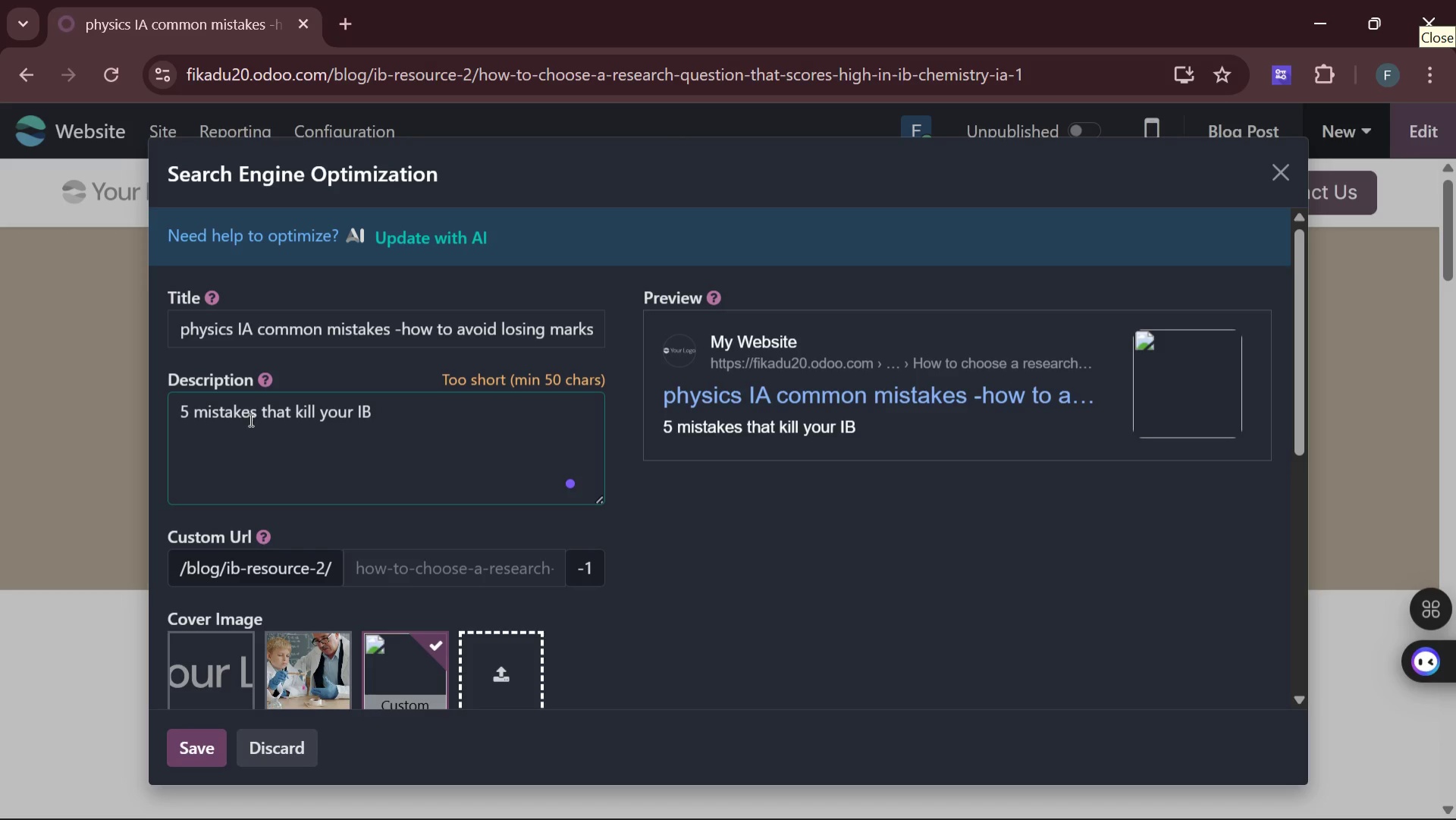 
type(physics )
 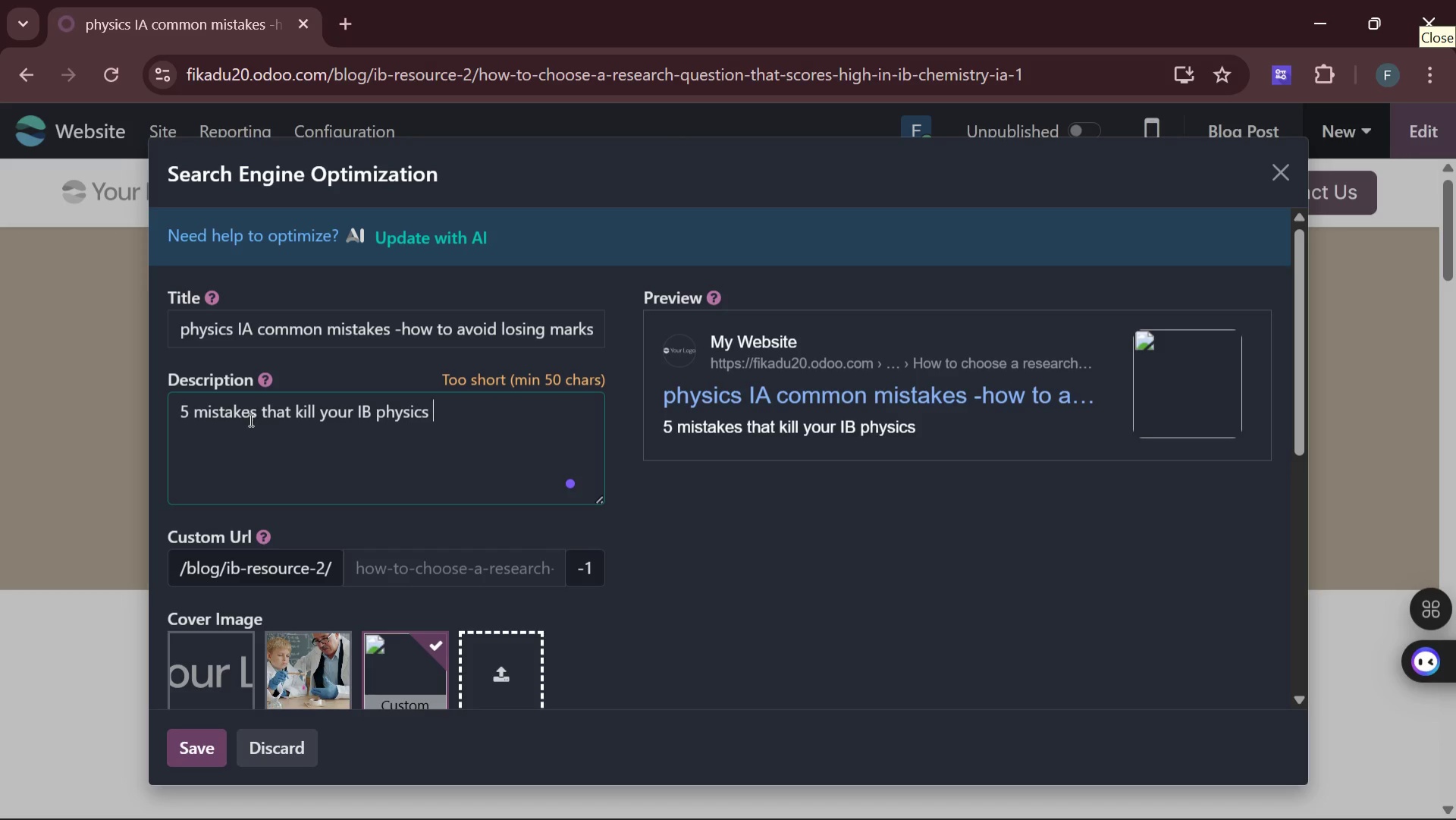 
type(IA )
 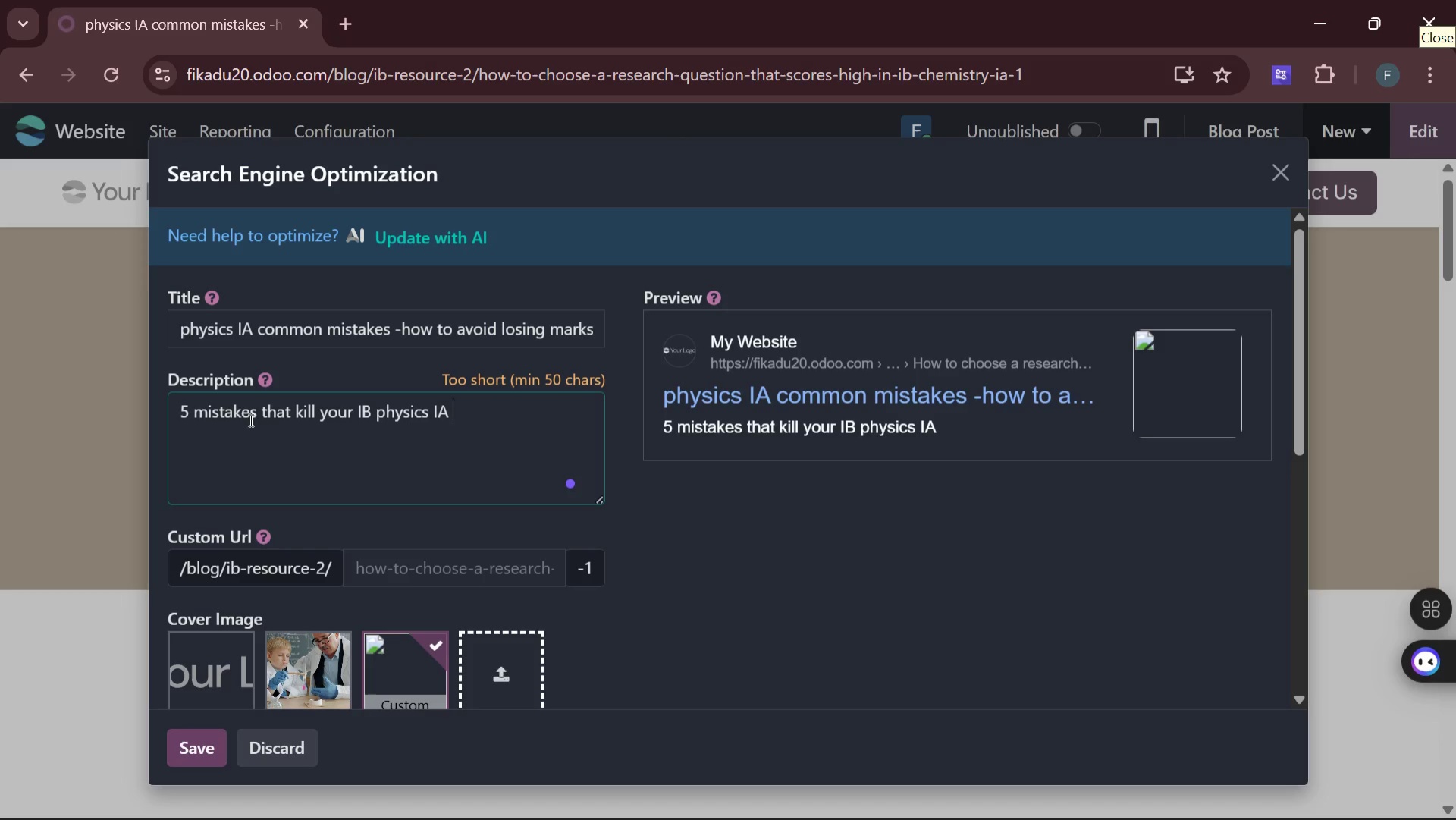 
type(analysis - )
 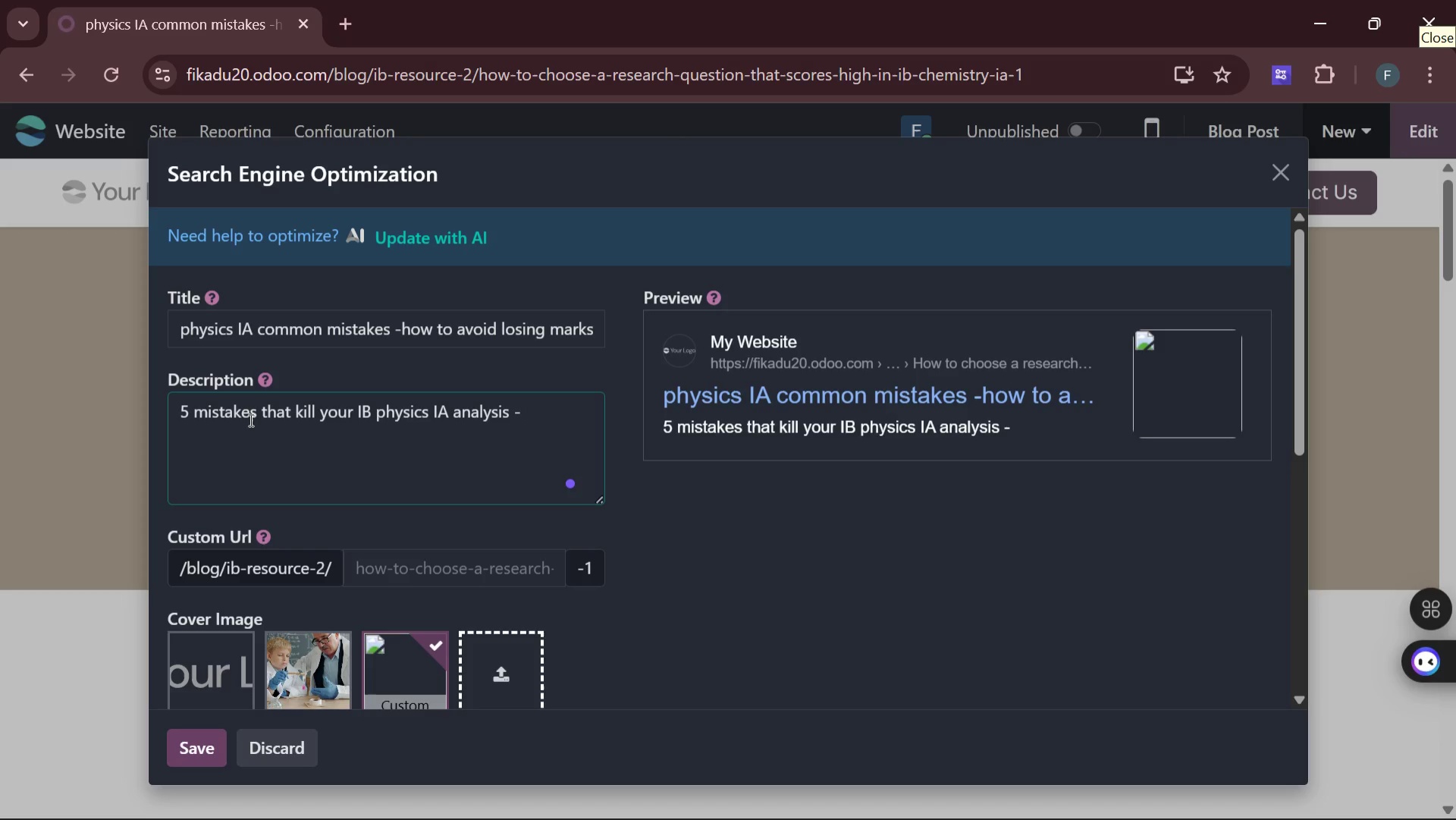 
type(and )
key(Backspace)
key(Backspace)
key(Backspace)
key(Backspace)
type( and exactly how to fix )
 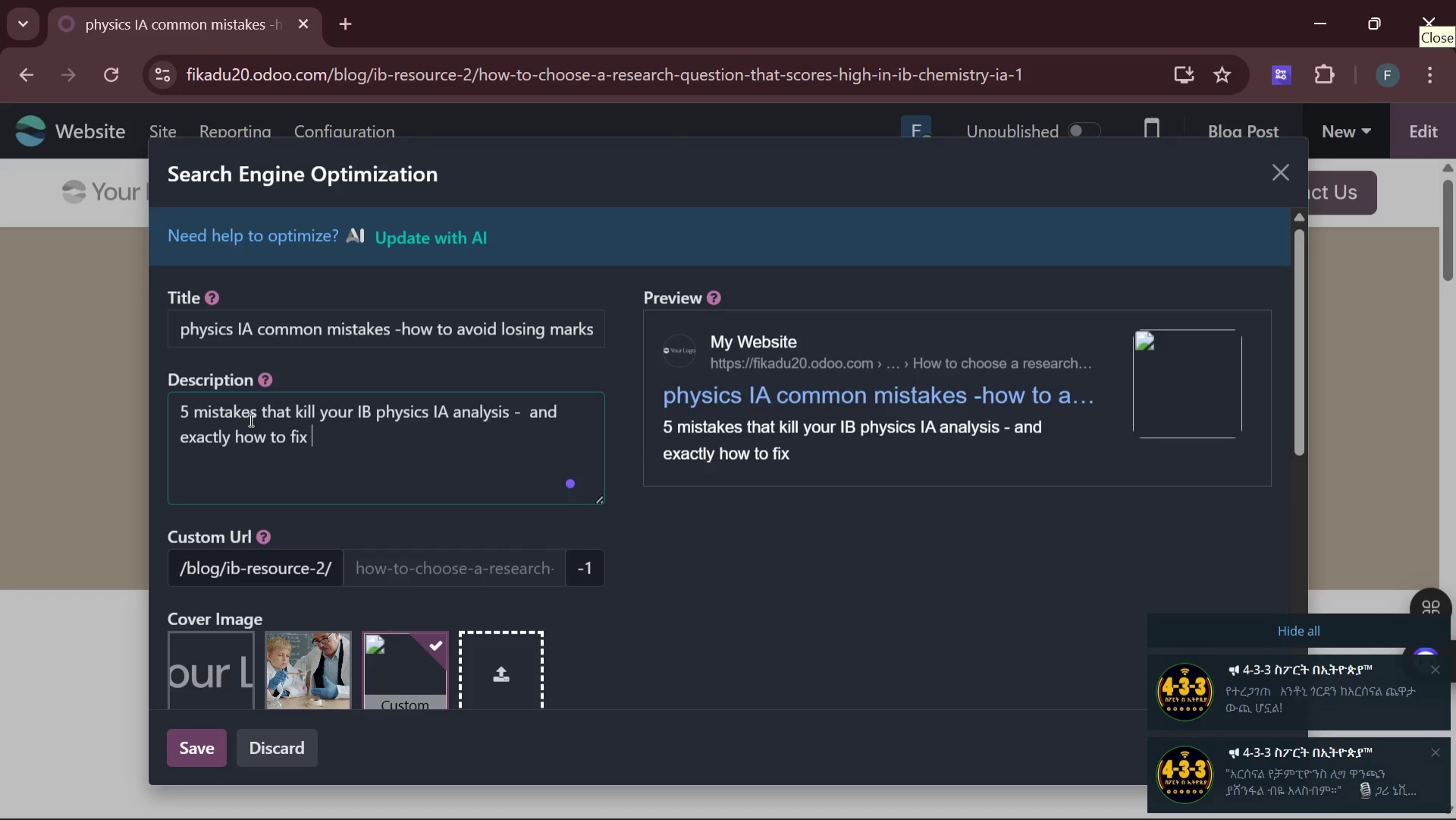 
type(them )
key(Backspace)
type(. real )
 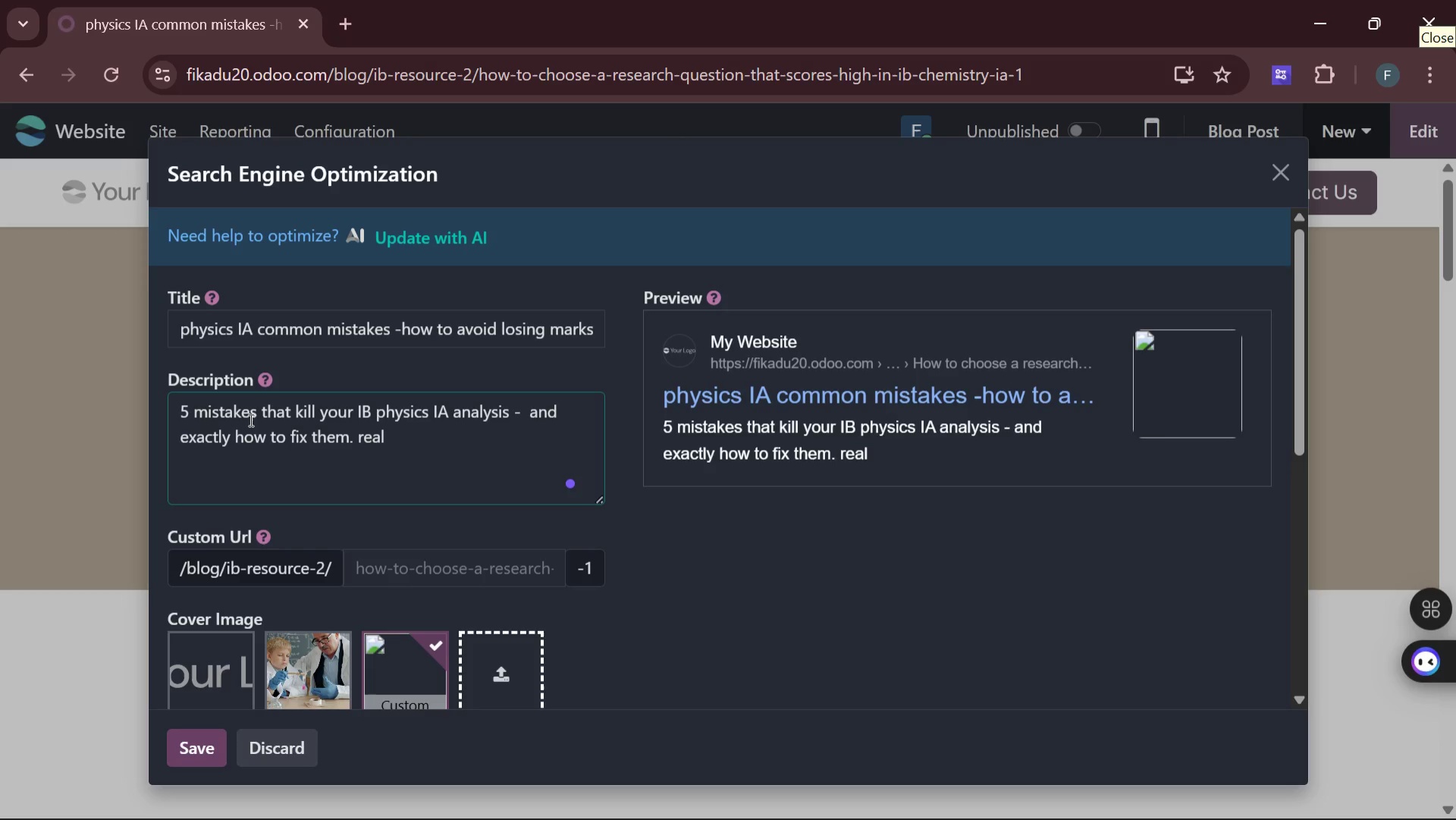 
type(example )
key(Backspace)
type(s from )
 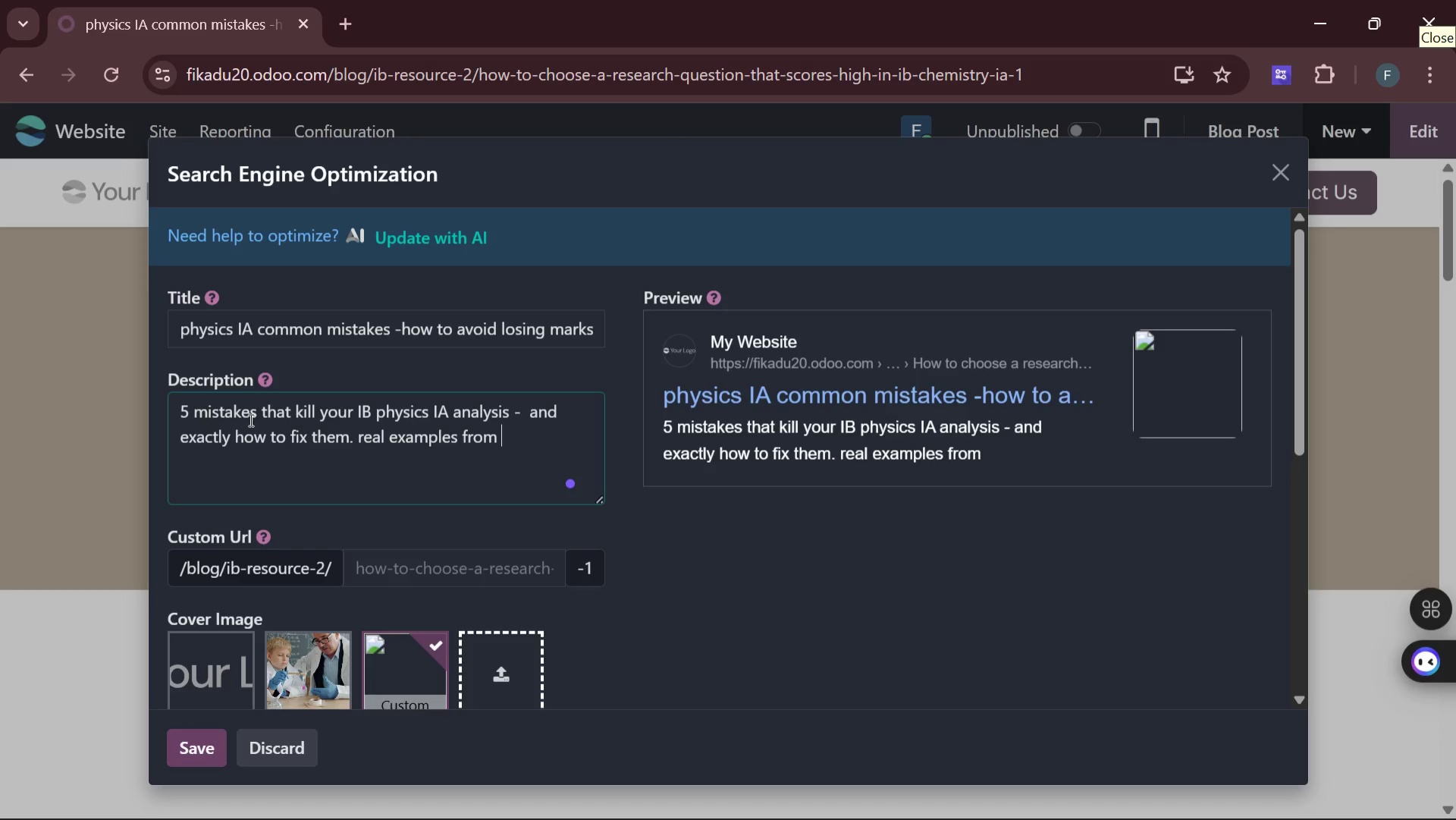 
type(top)
 